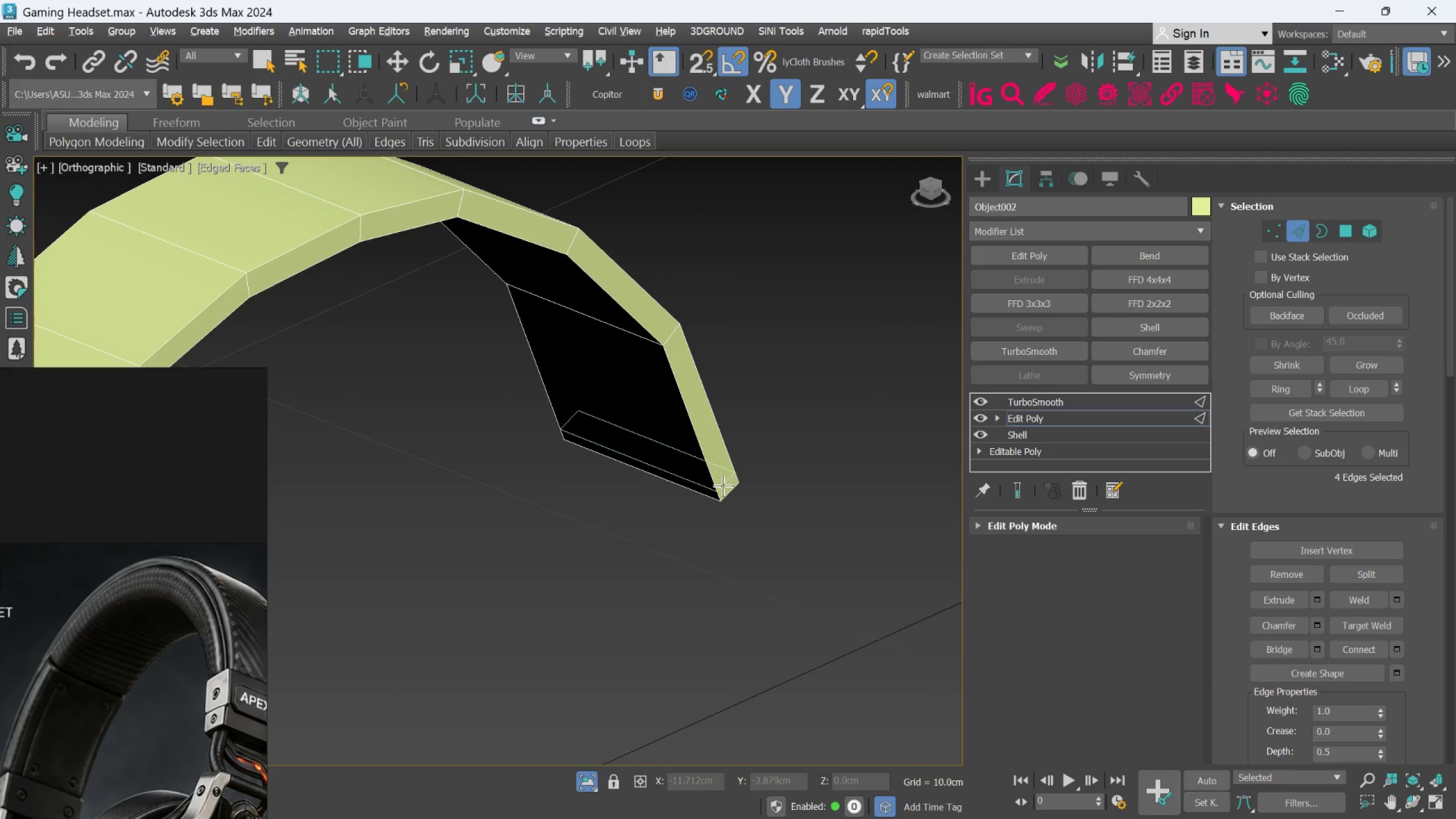 
left_click([723, 486])
 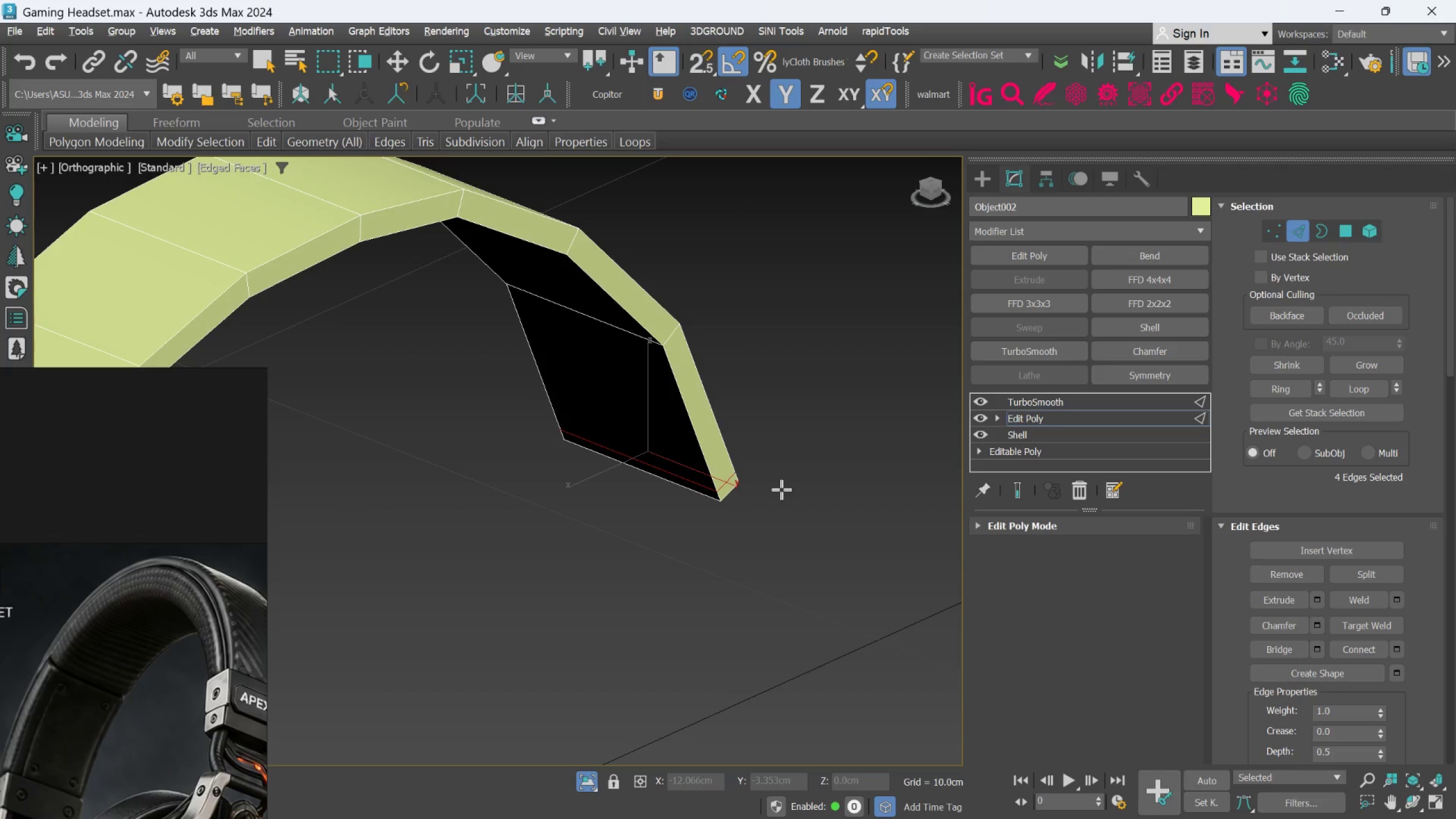 
key(Alt+1)
 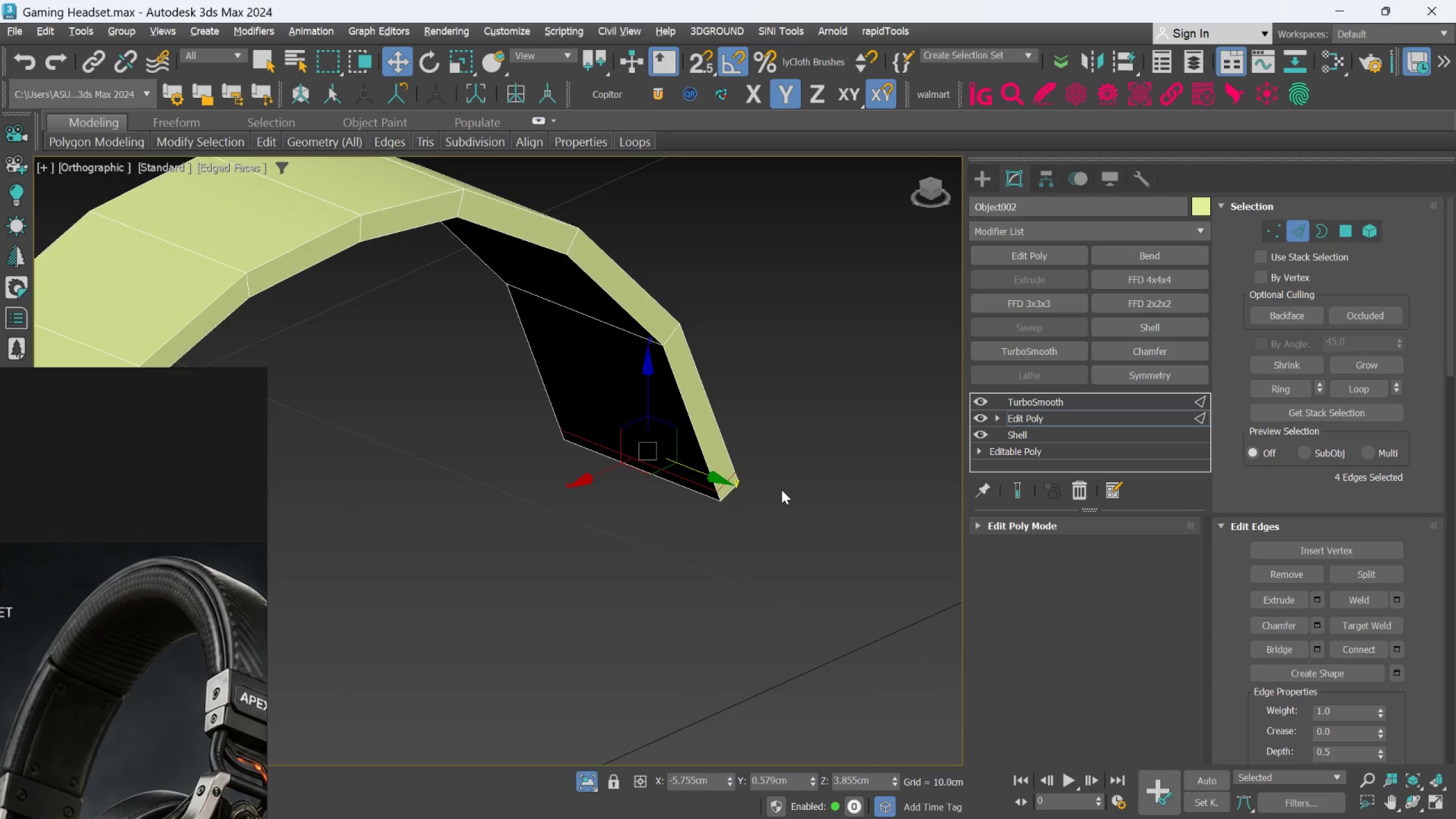 
hold_key(key=AltLeft, duration=0.58)
 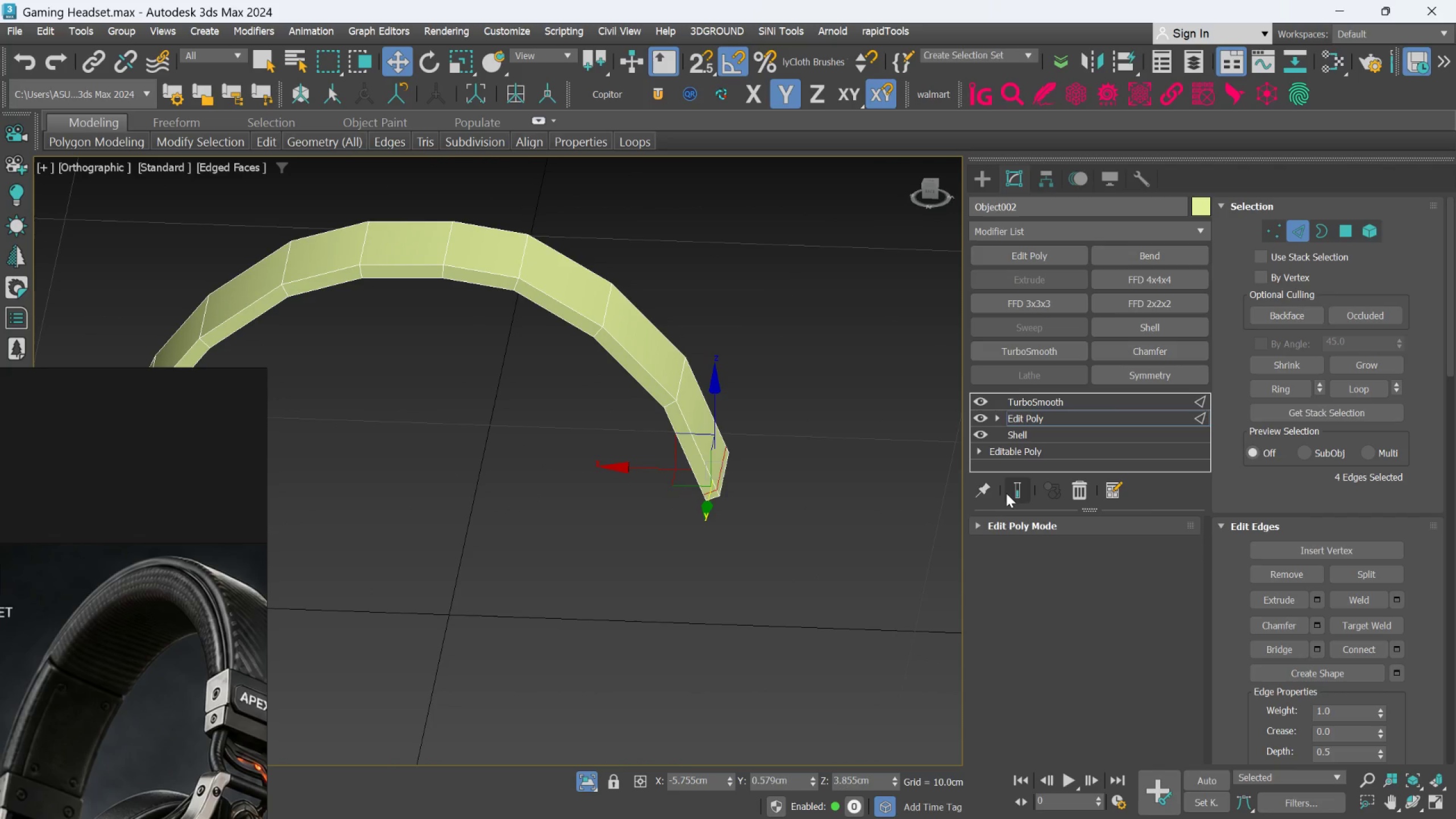 
scroll: coordinate [781, 490], scroll_direction: down, amount: 2.0
 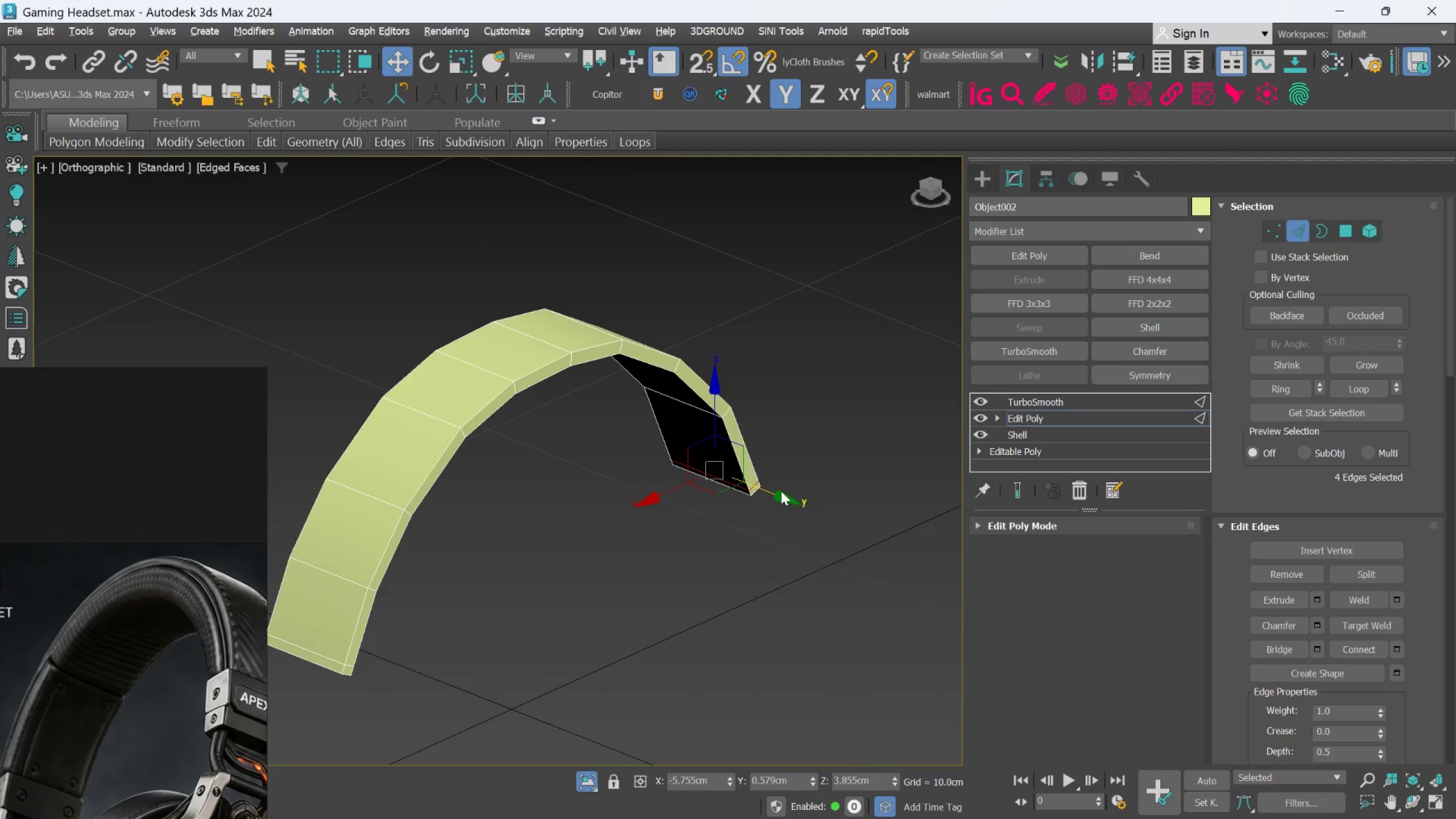 
hold_key(key=AltLeft, duration=3.97)
left_click([1011, 492])
 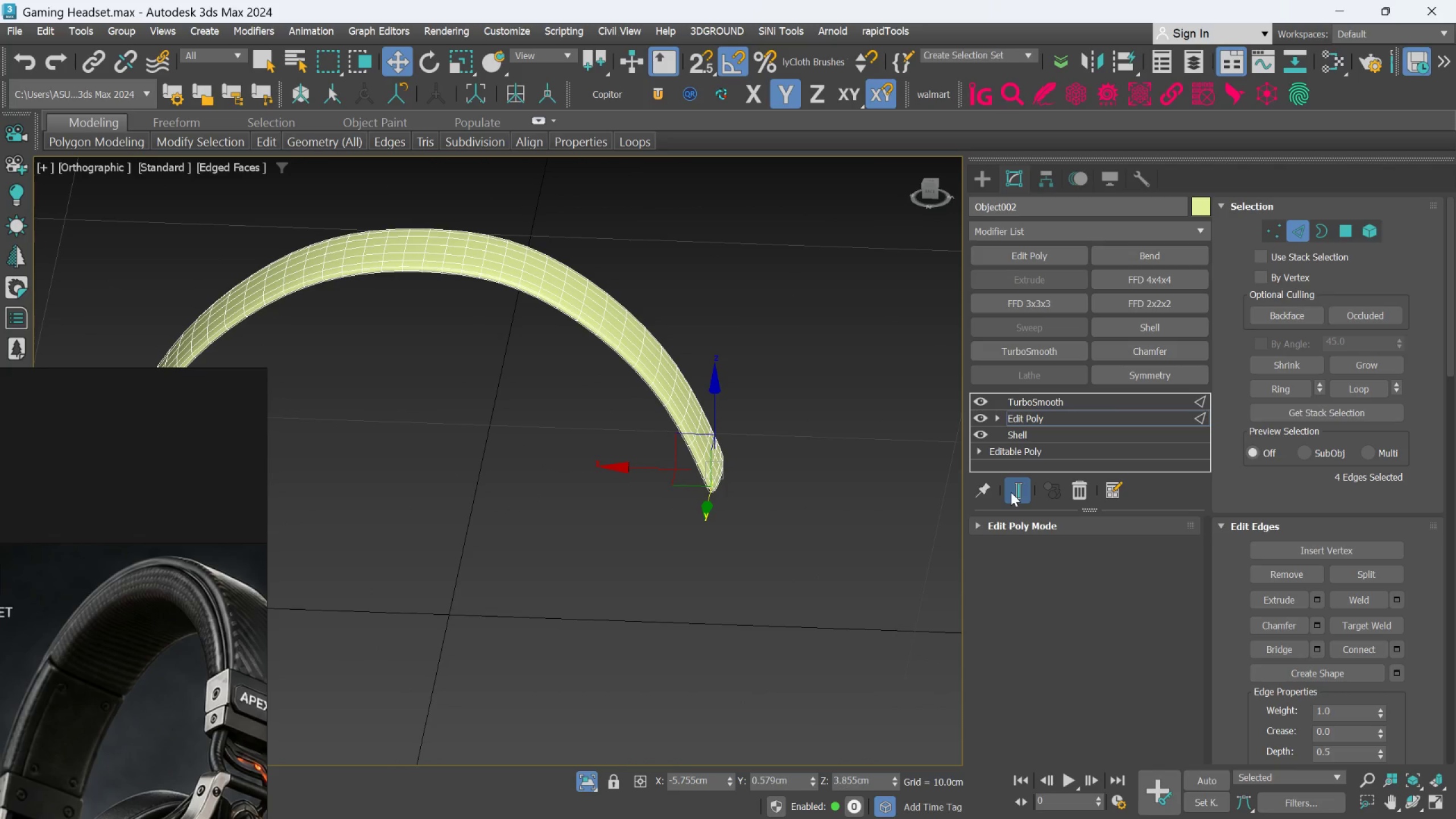 
left_click([1011, 492])
 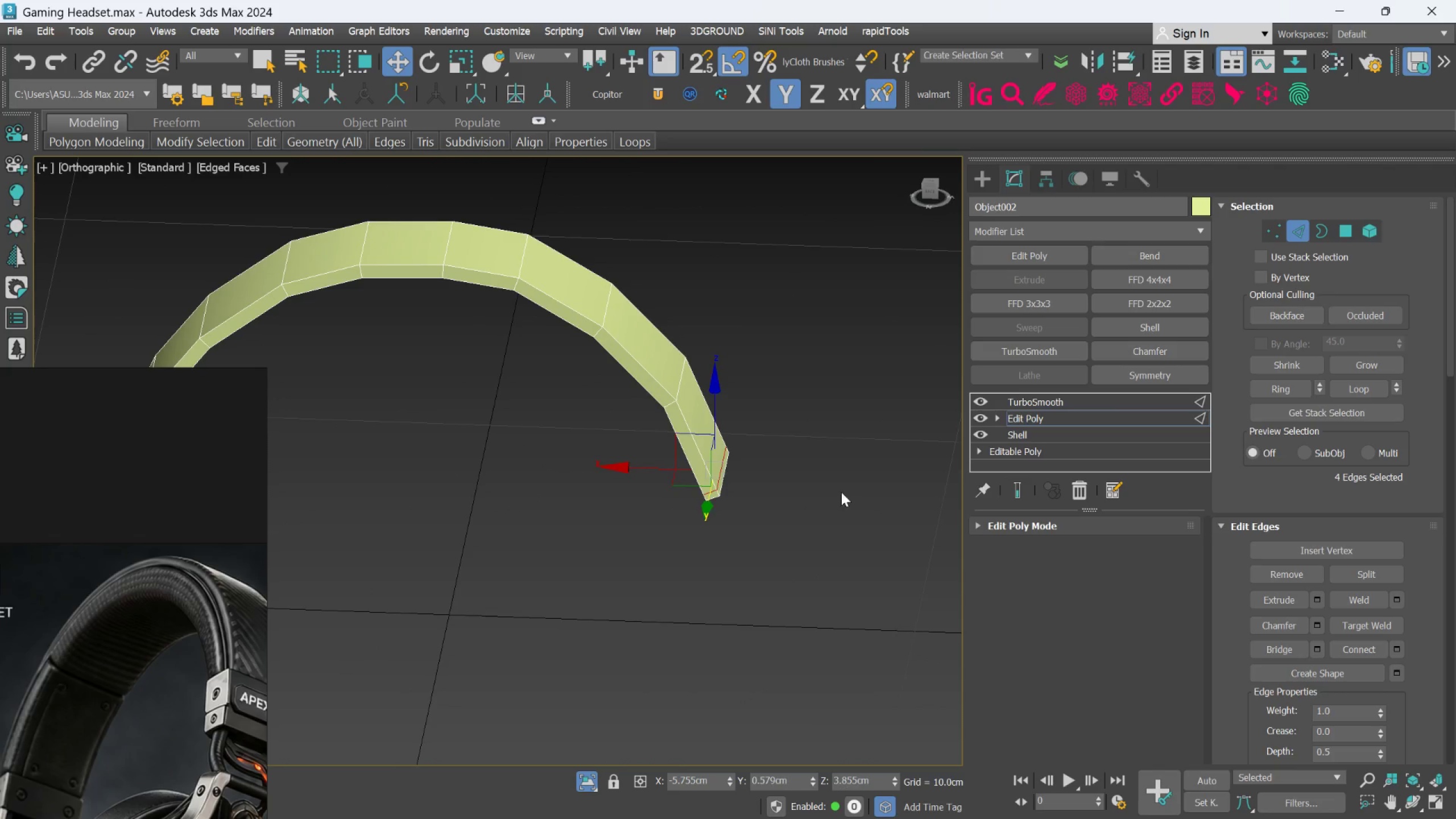 
hold_key(key=AltLeft, duration=0.52)
 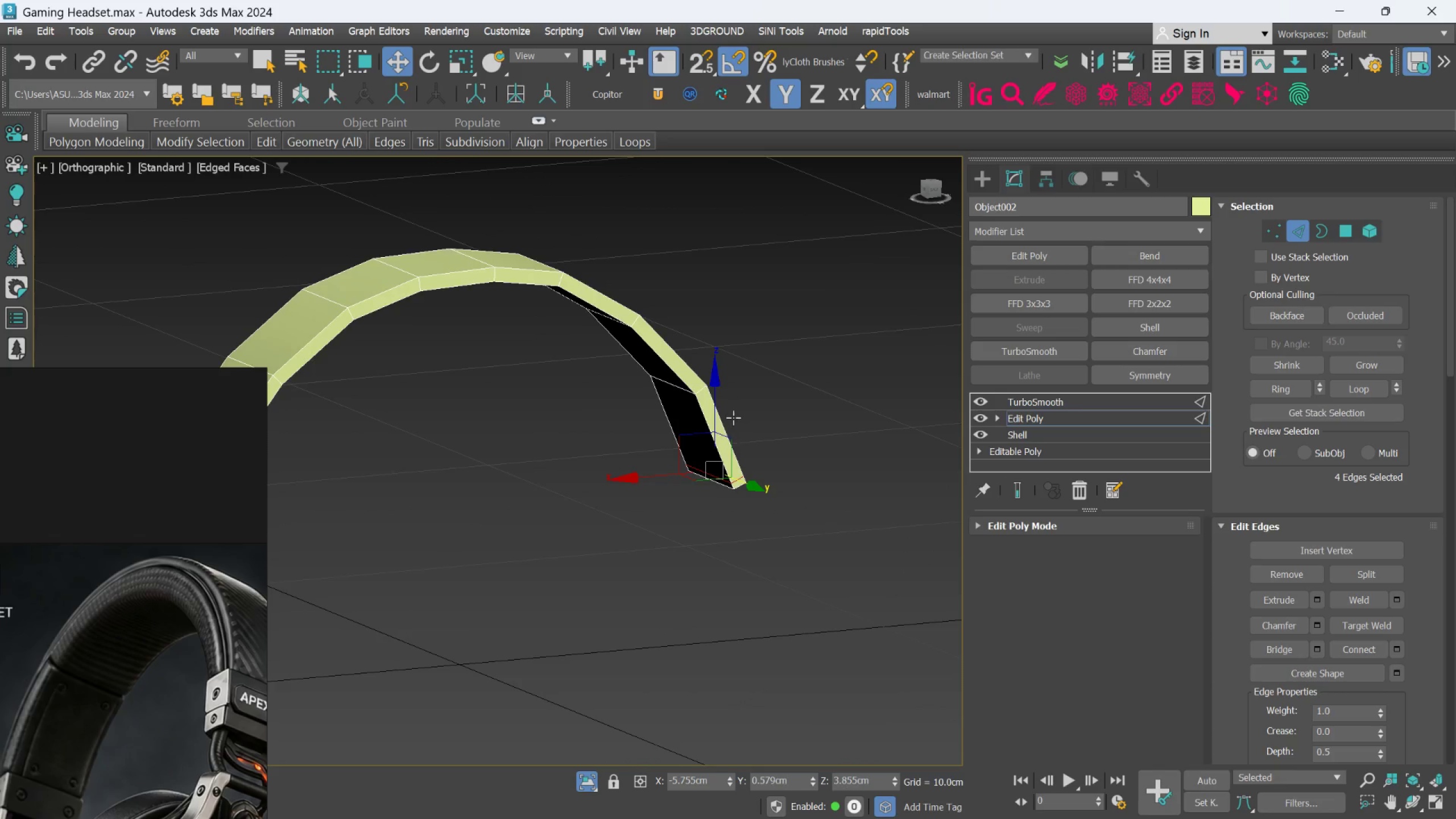 
scroll: coordinate [733, 417], scroll_direction: up, amount: 2.0
 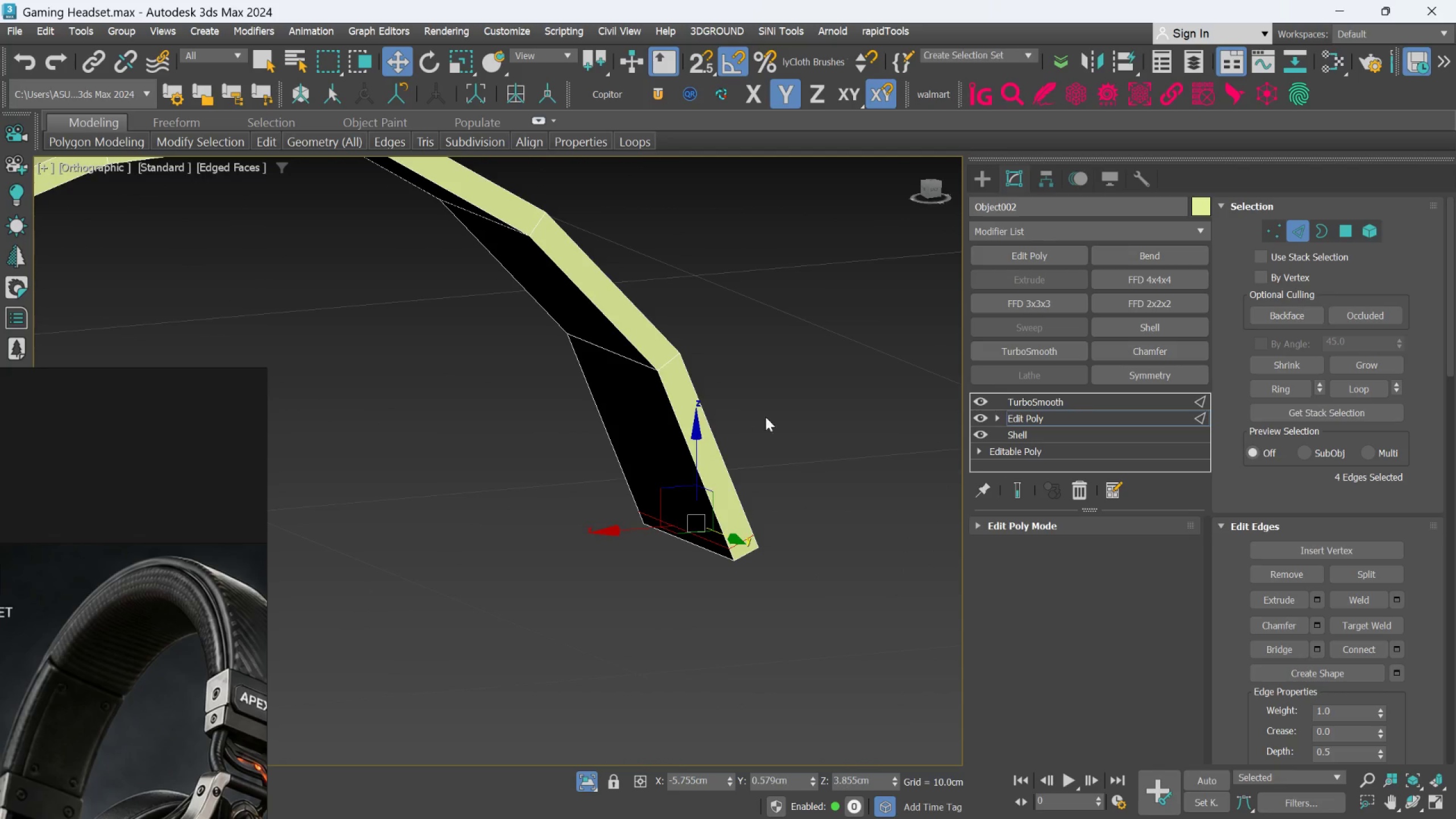 
left_click([779, 417])
 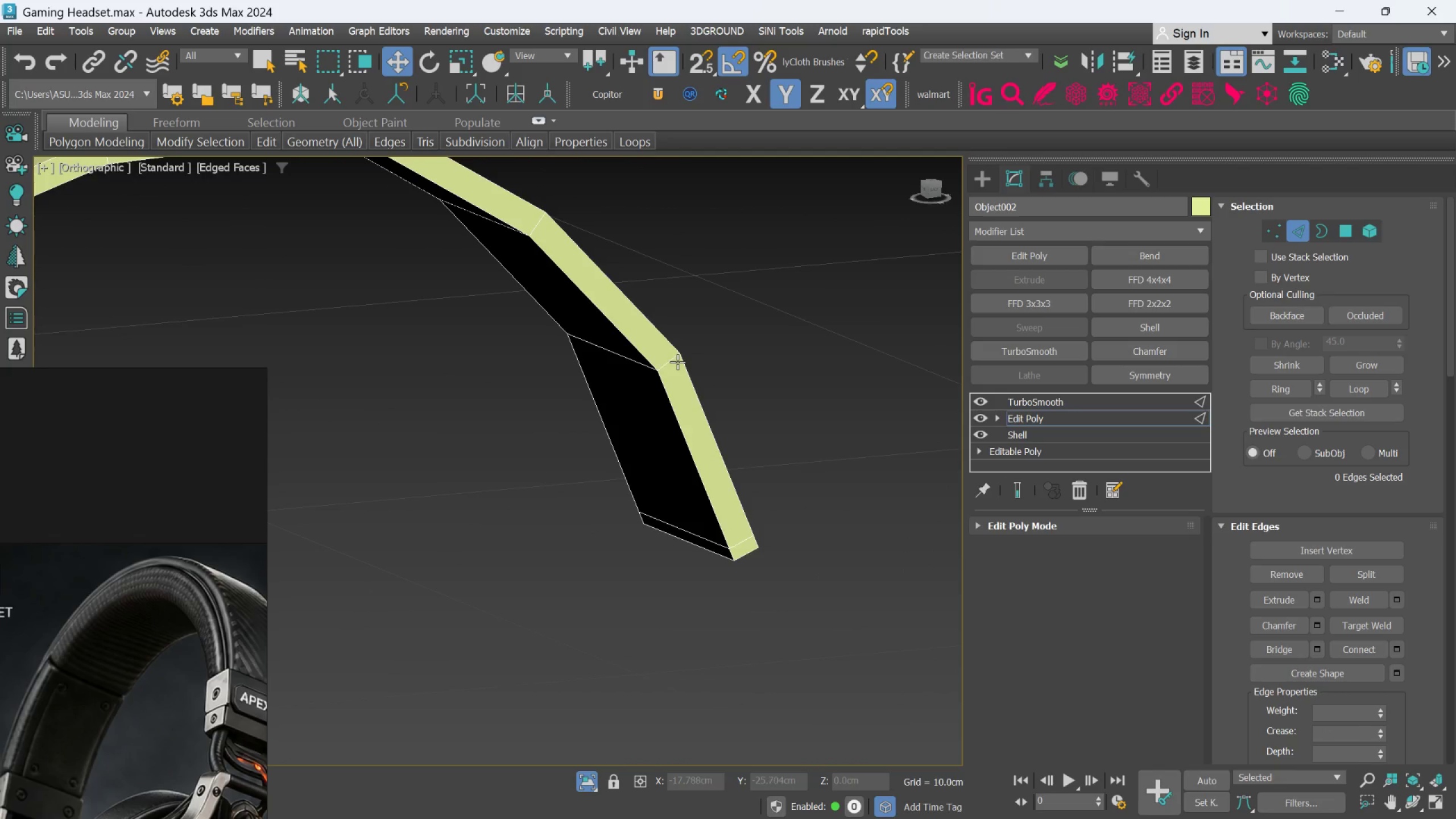 
left_click([677, 362])
 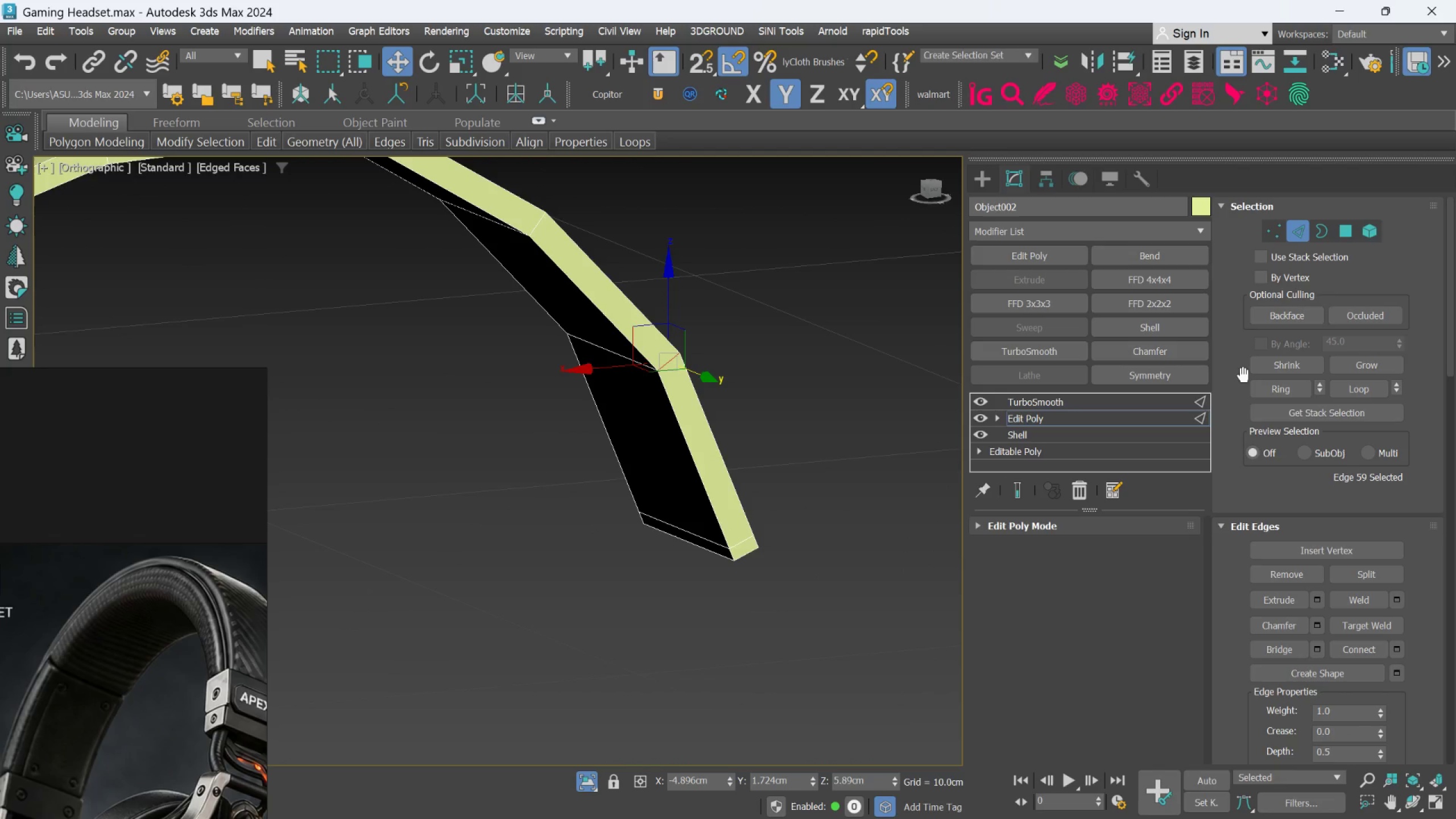 
left_click([1254, 382])
 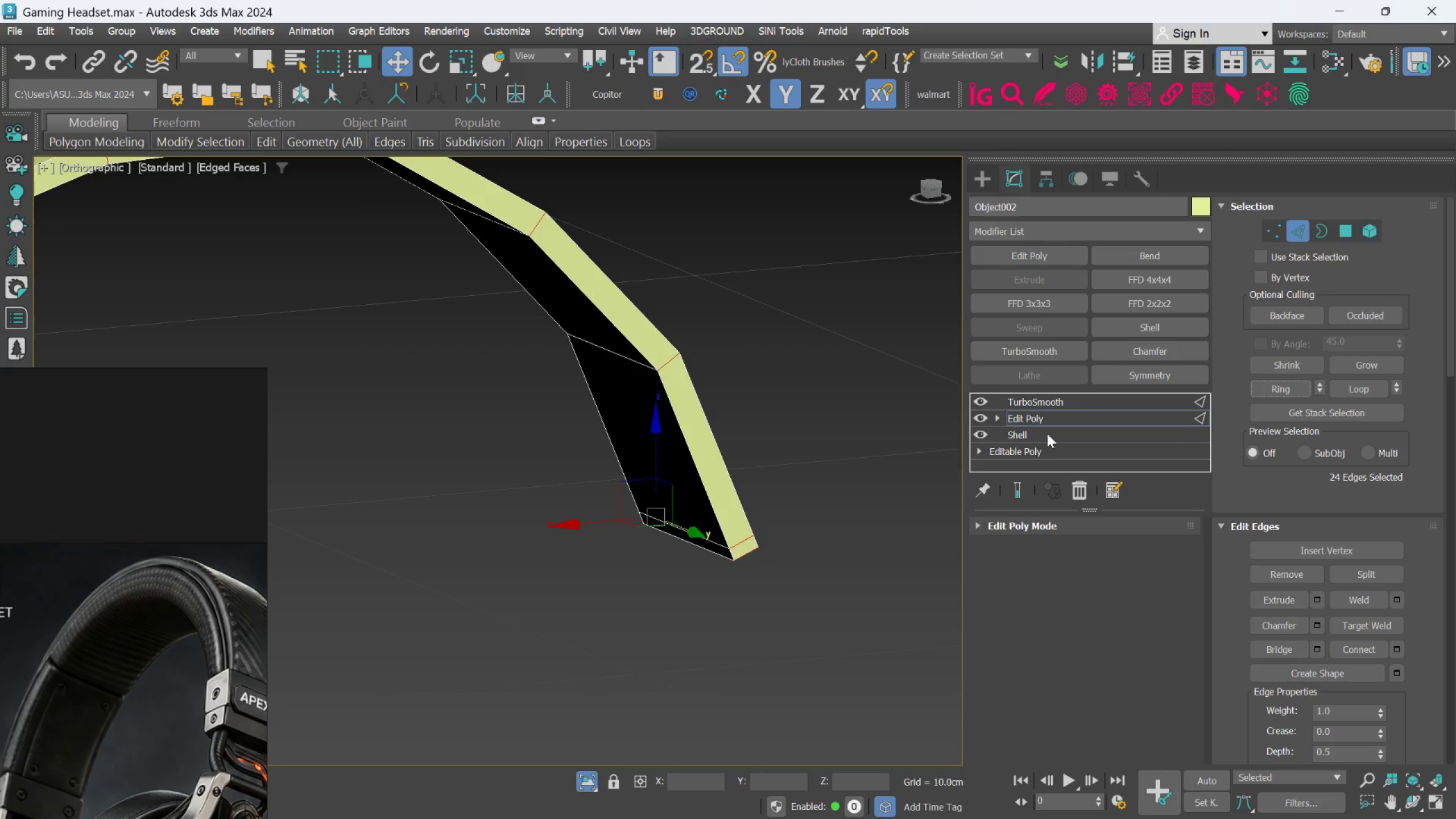 
hold_key(key=AltLeft, duration=1.12)
 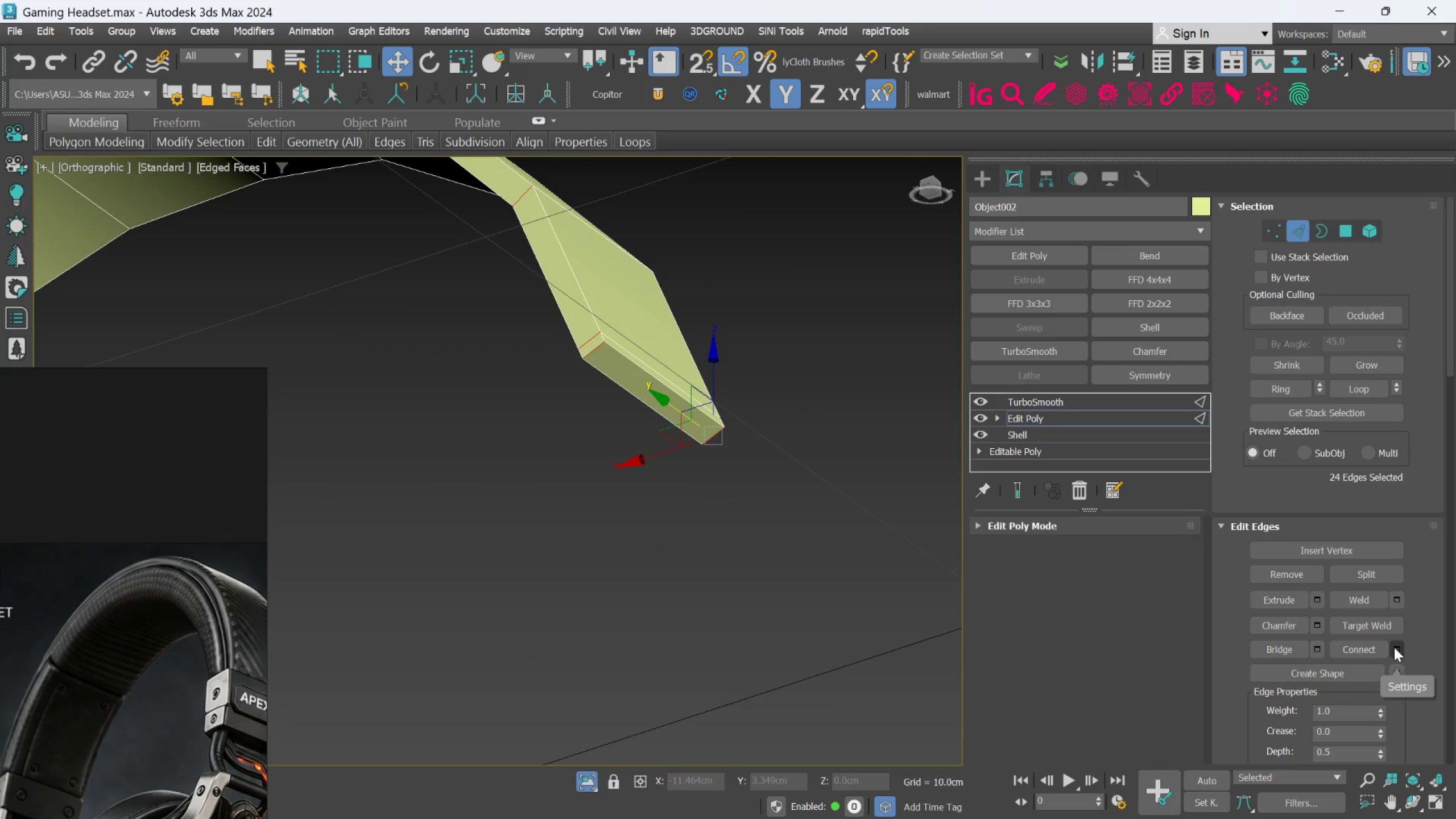 
left_click([1394, 647])
 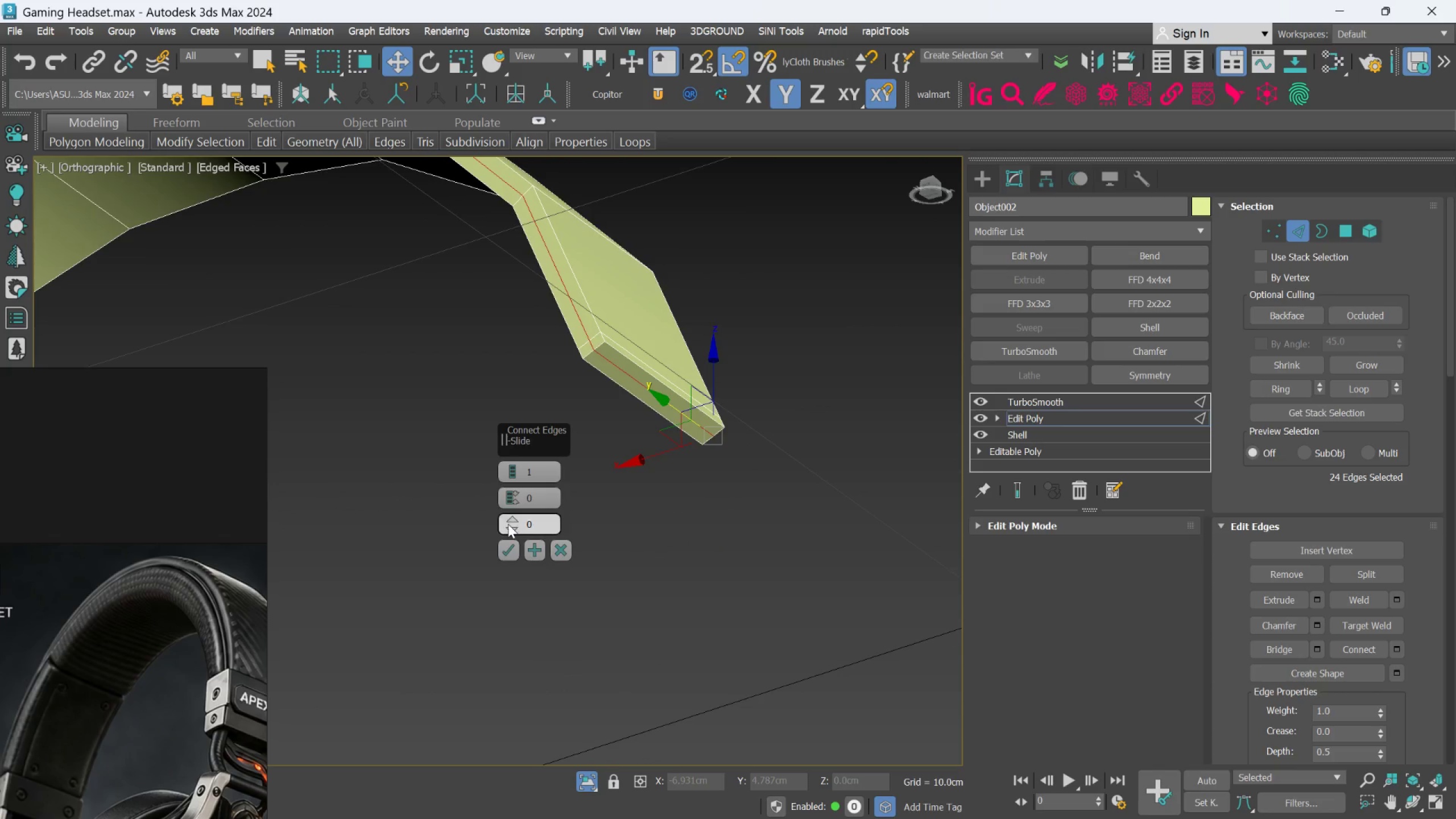 
left_click([507, 540])
 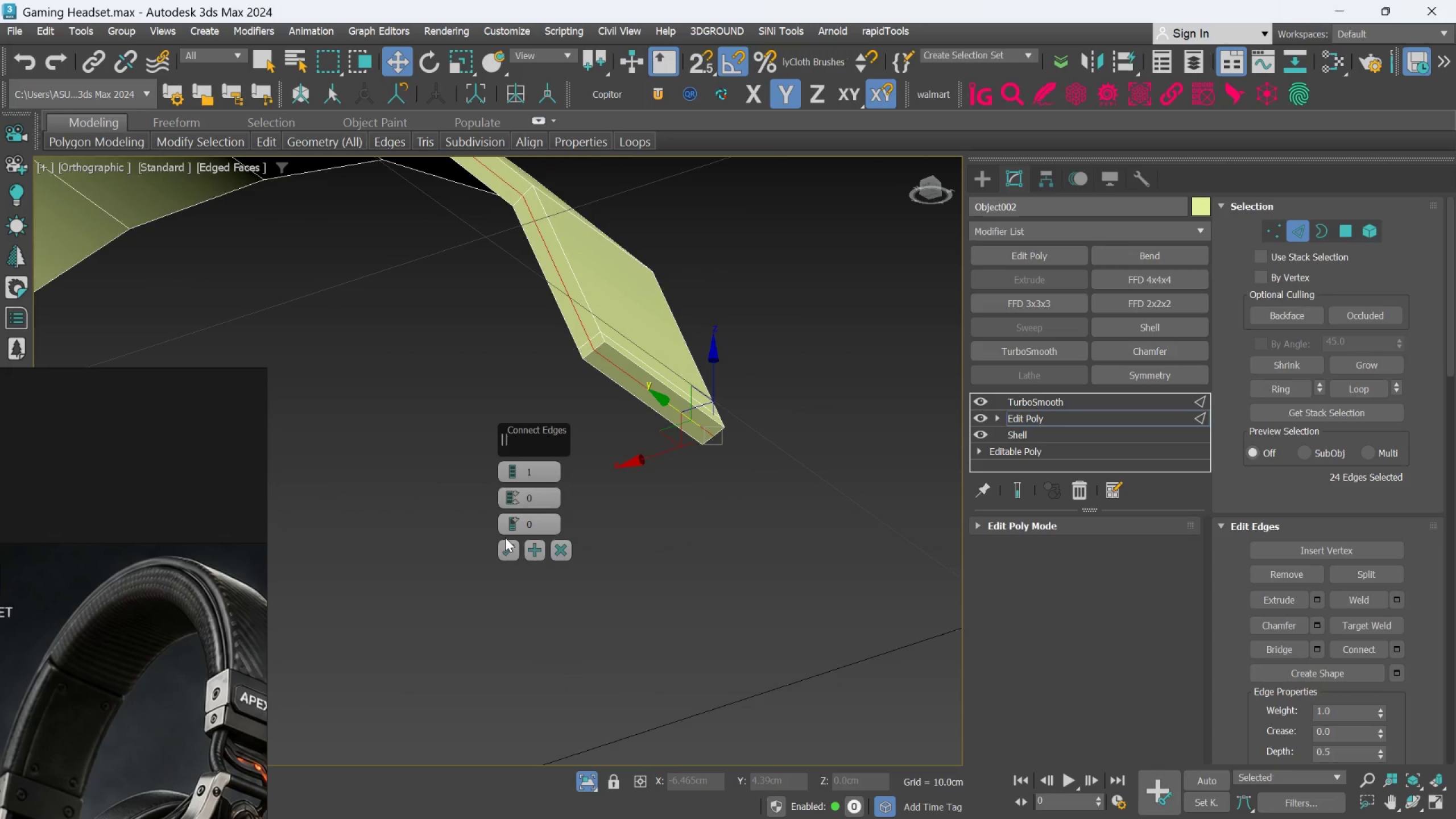 
left_click([505, 538])
 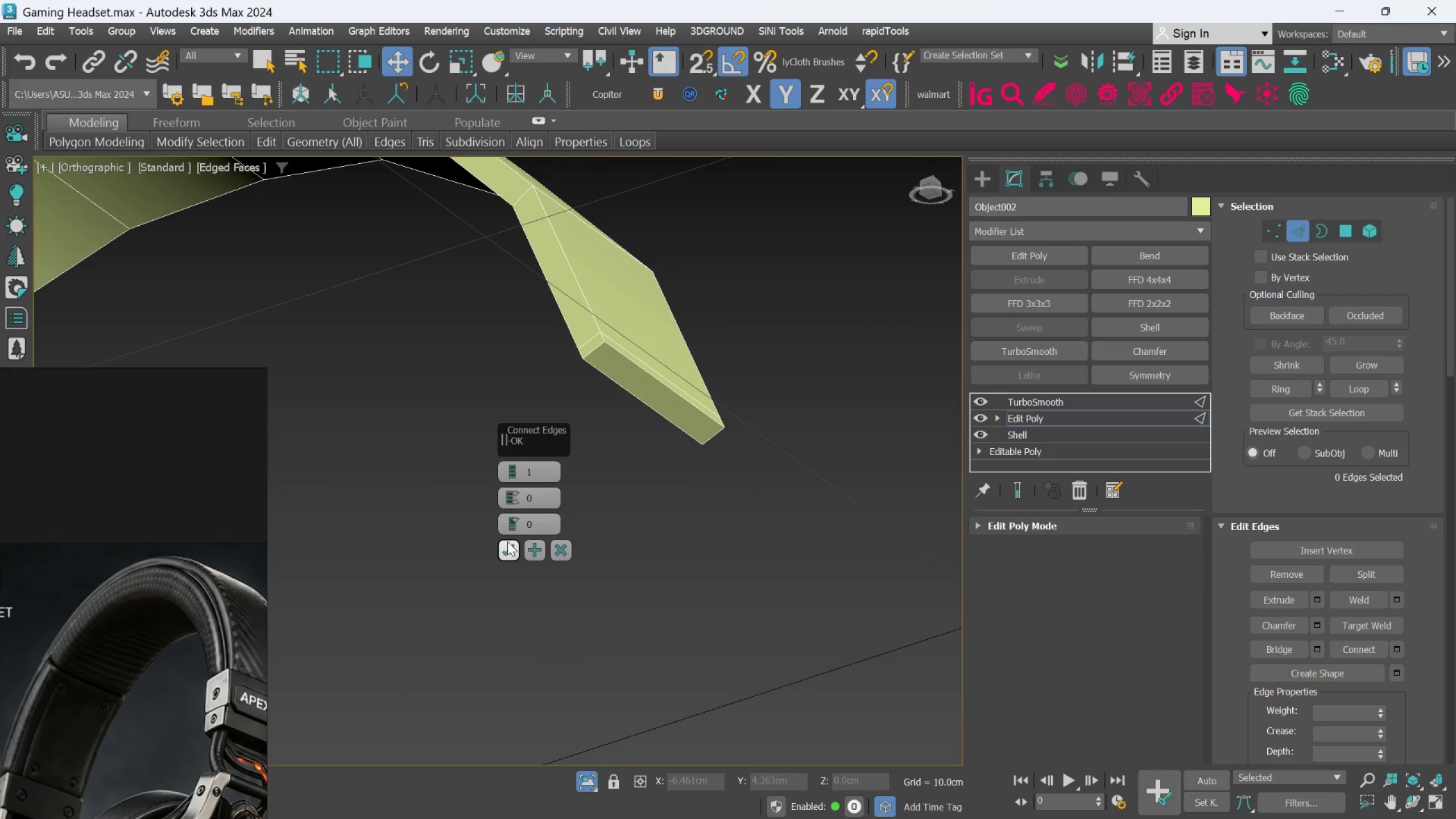 
left_click([507, 547])
 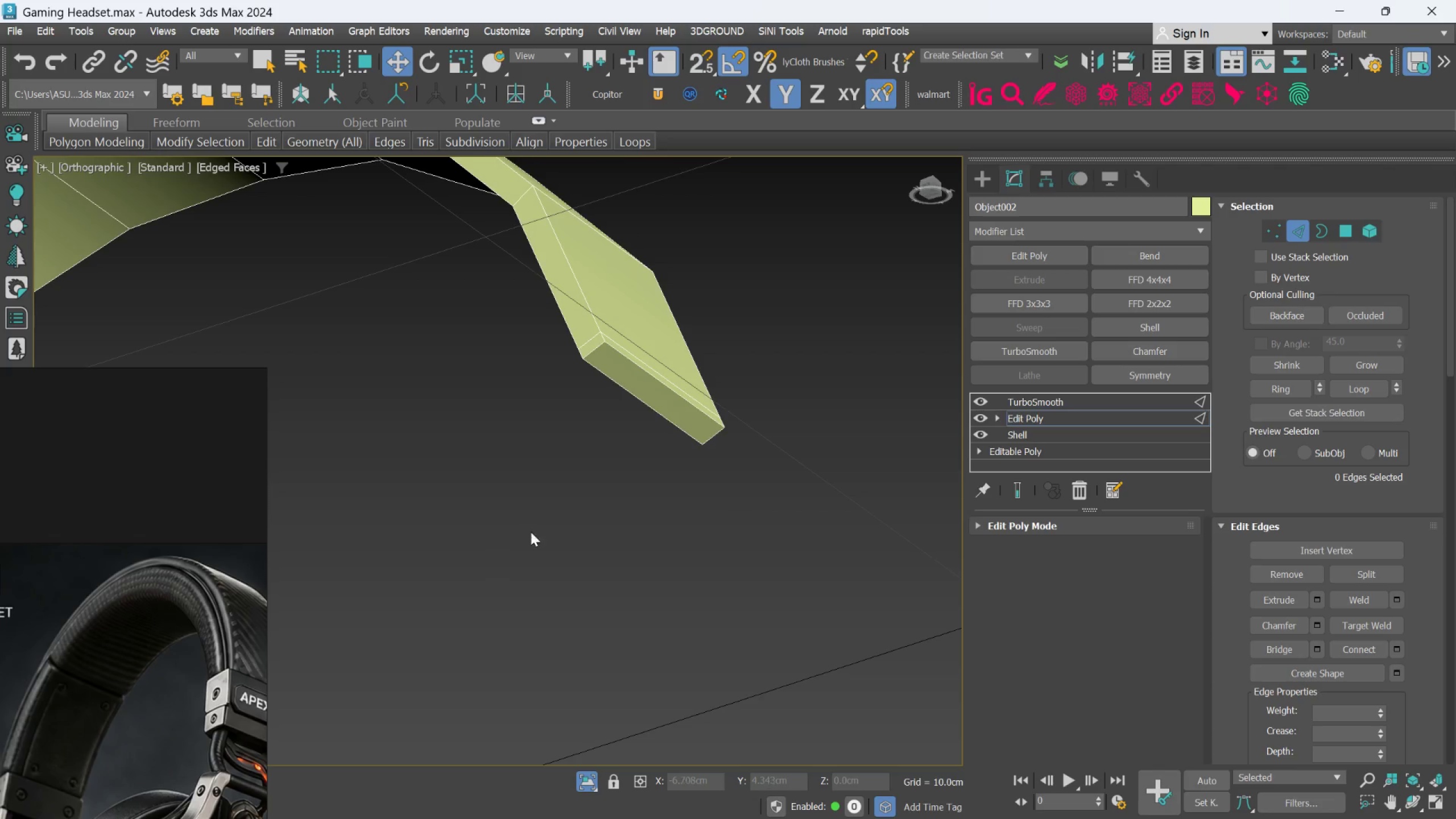 
scroll: coordinate [686, 487], scroll_direction: down, amount: 2.0
 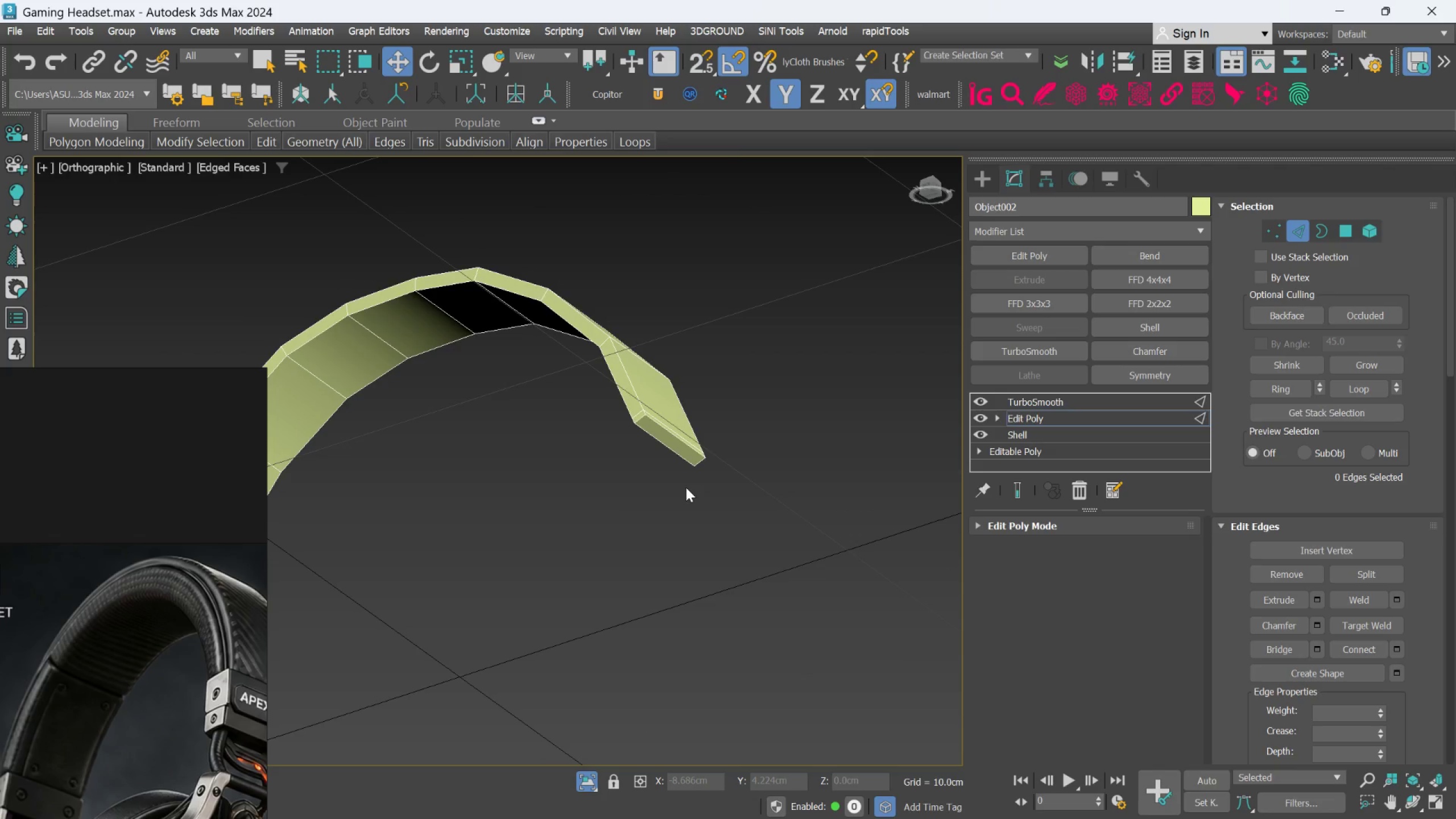 
key(Control+Z)
 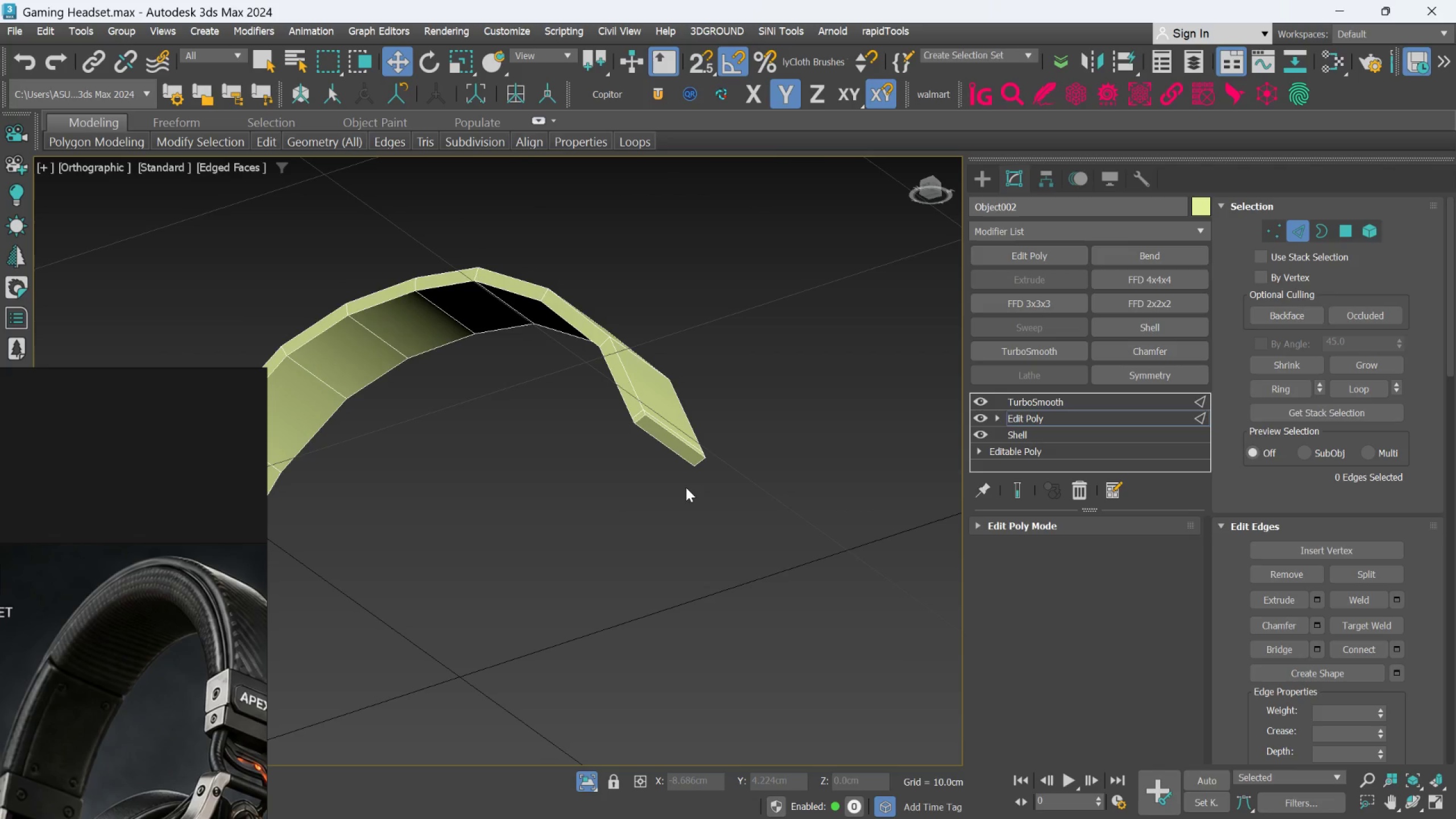 
key(Control+Z)
 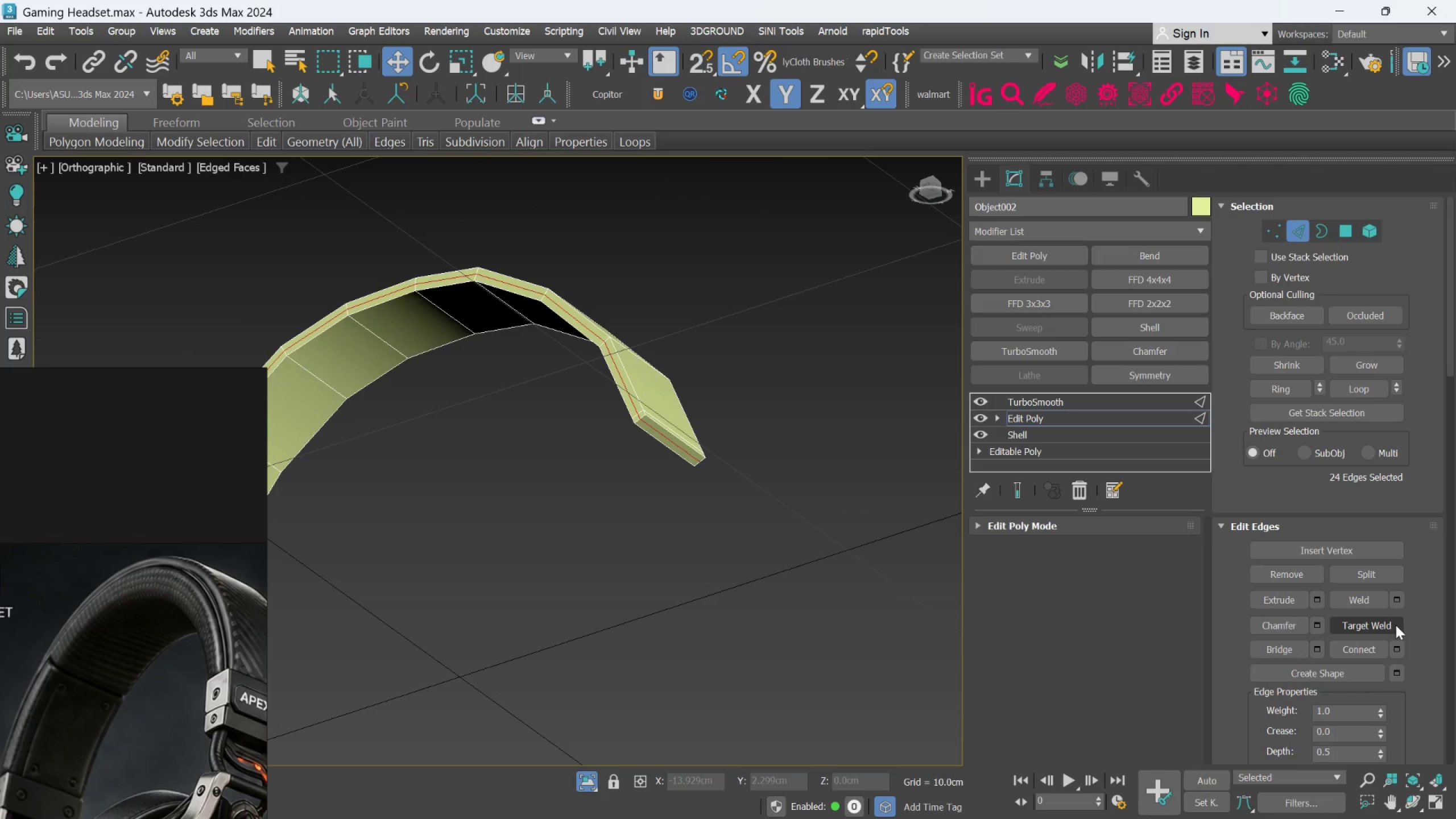 
left_click([1397, 646])
 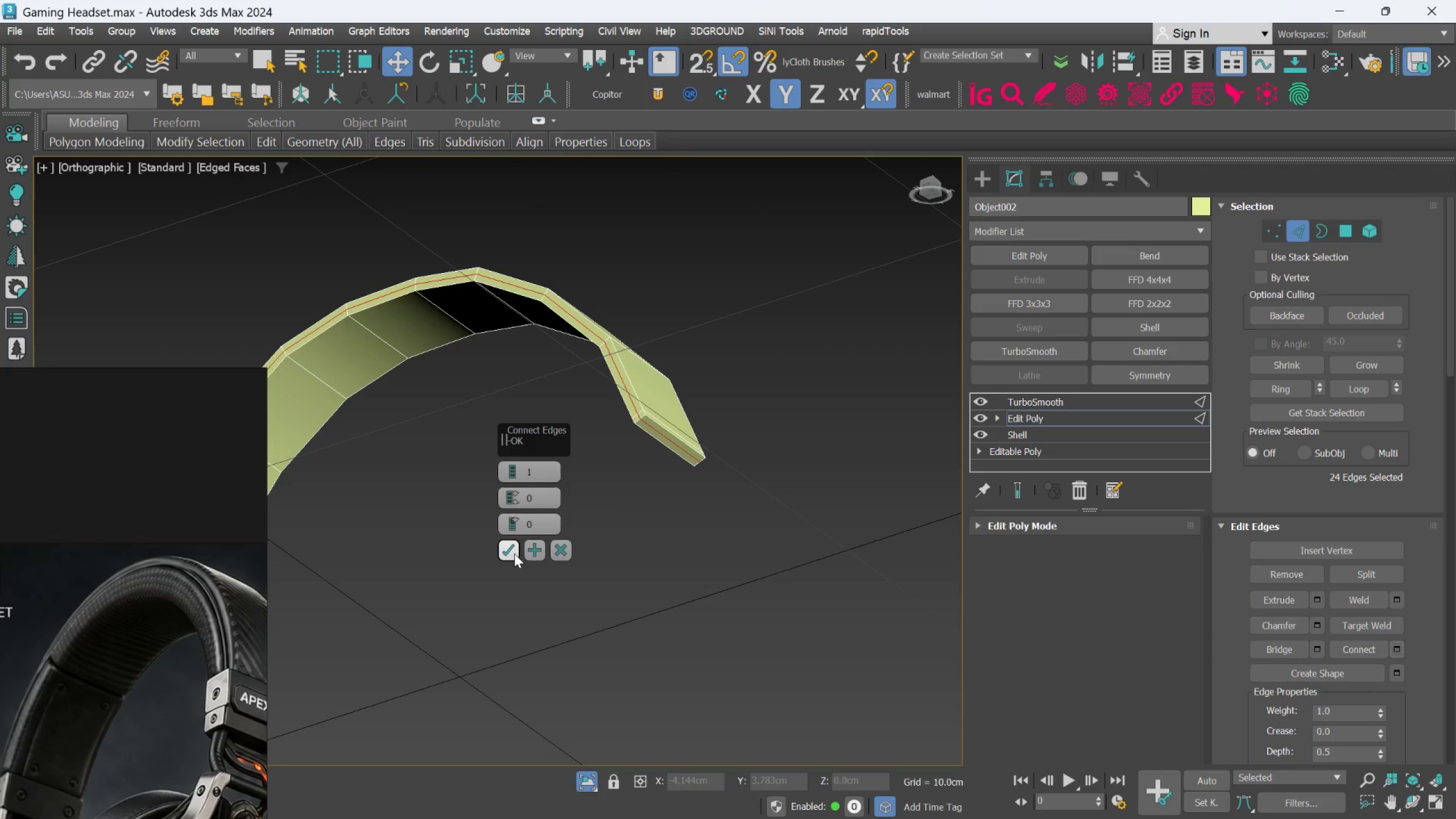 
left_click([514, 553])
 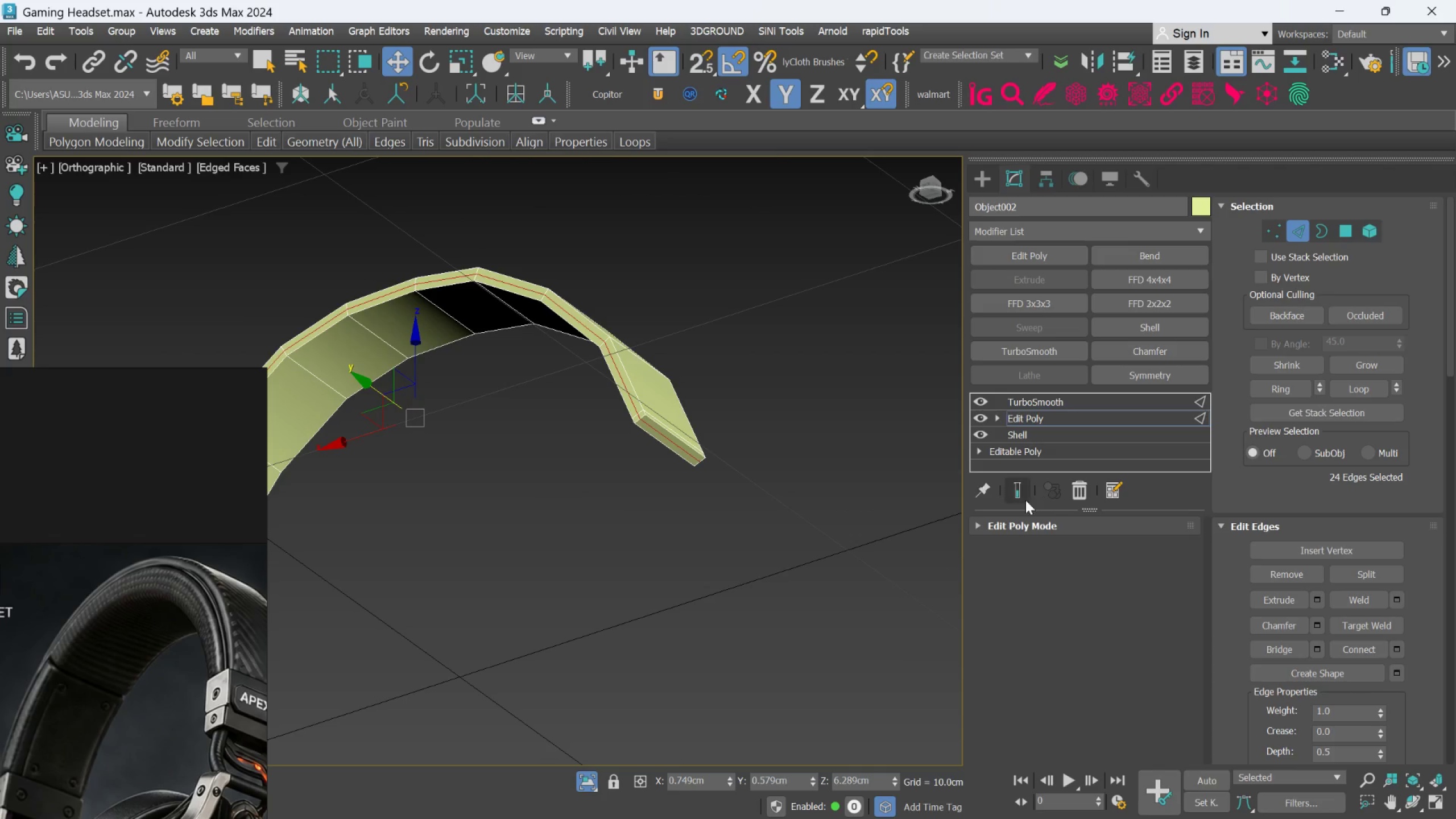 
left_click([1024, 499])
 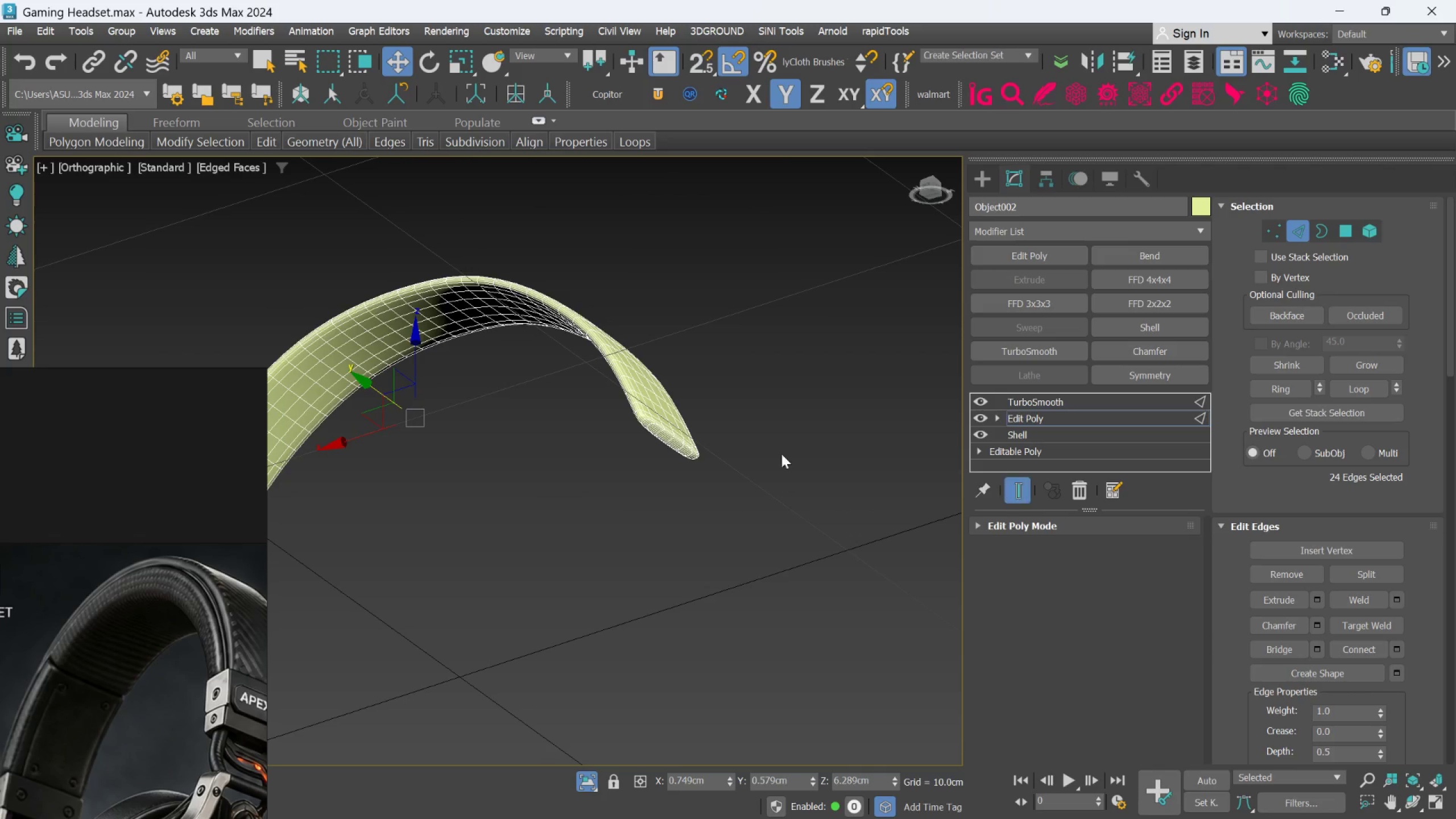 
scroll: coordinate [601, 360], scroll_direction: up, amount: 2.0
 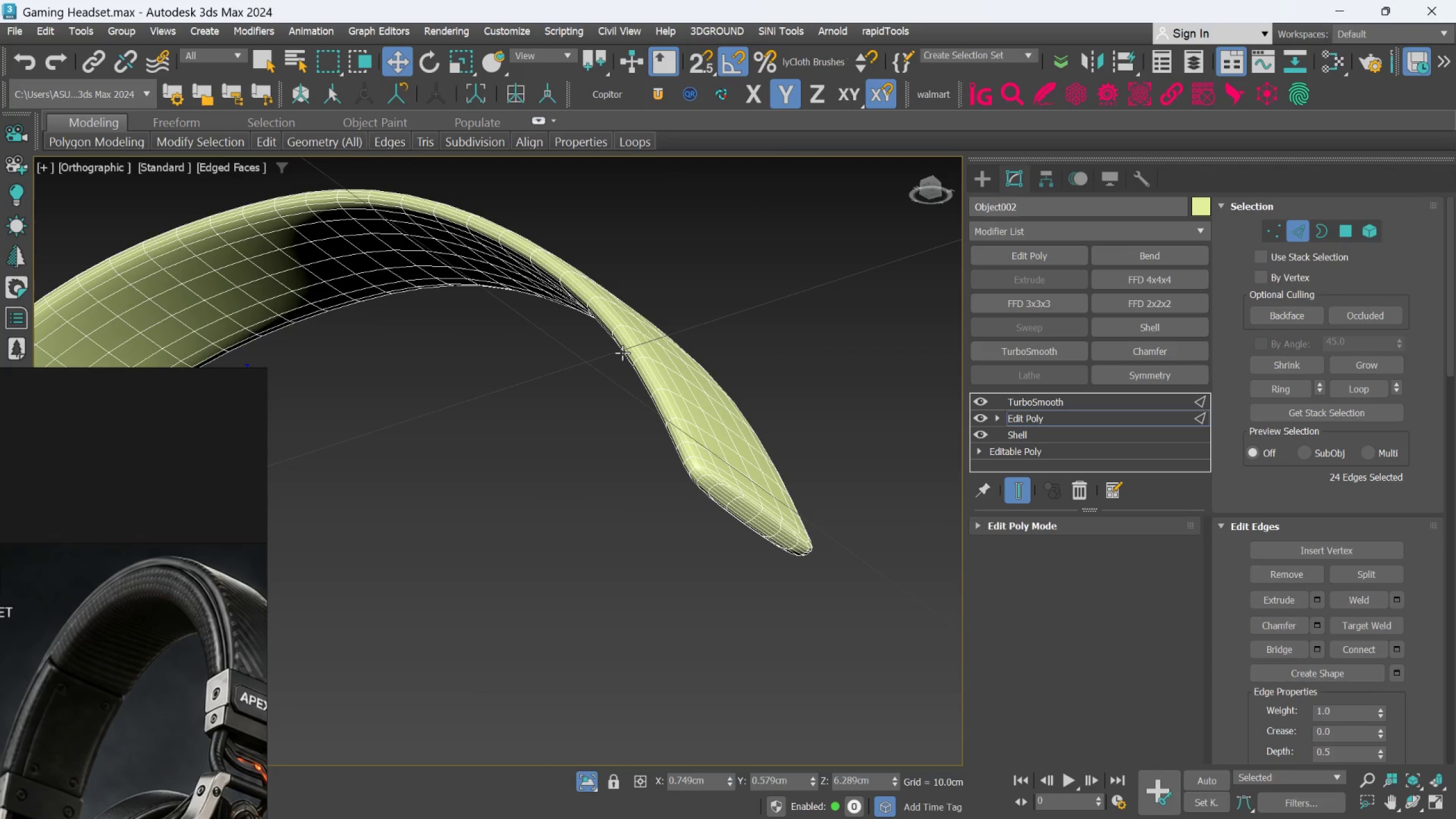 
hold_key(key=AltLeft, duration=1.25)
 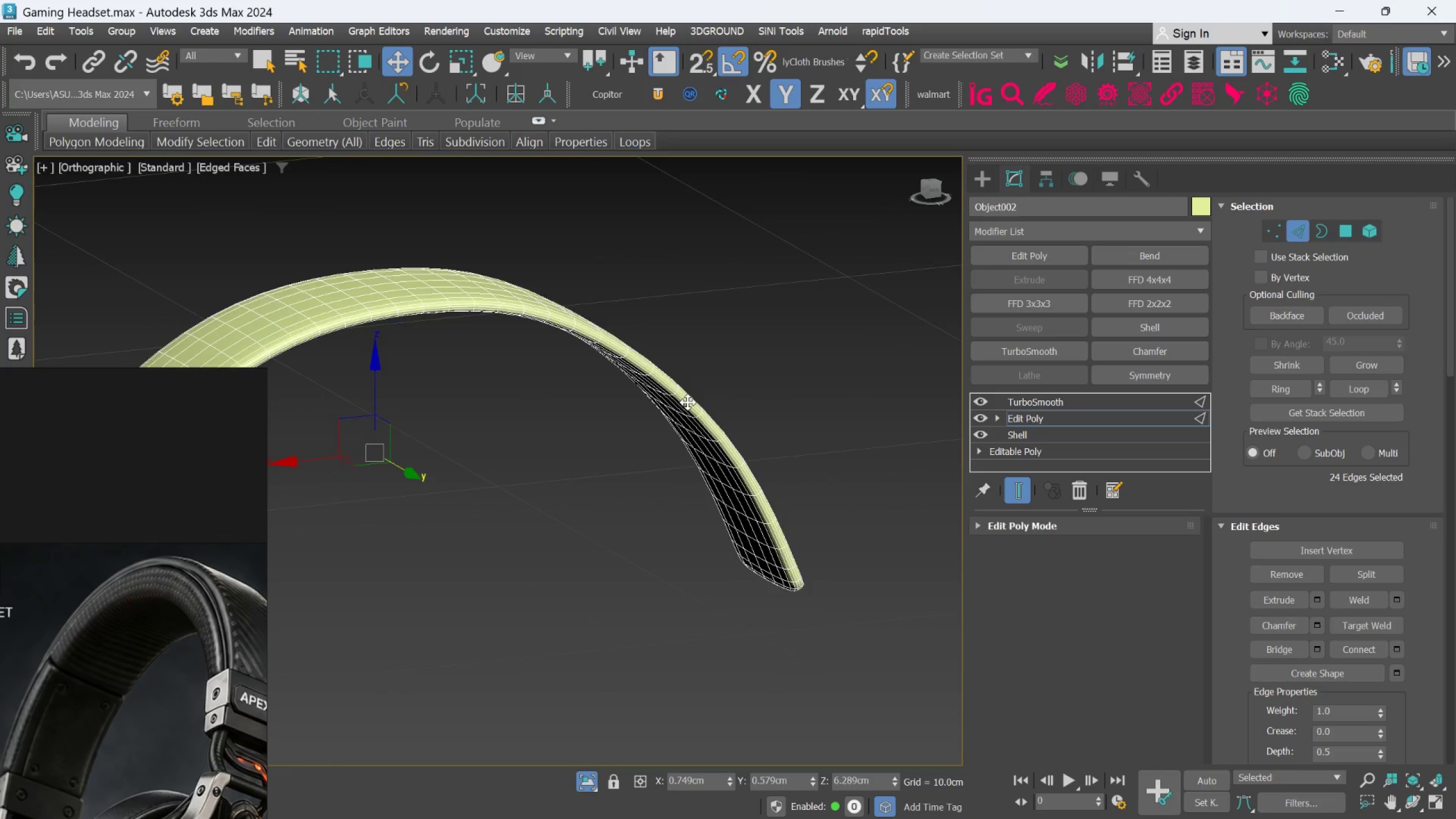 
hold_key(key=AltLeft, duration=1.19)
 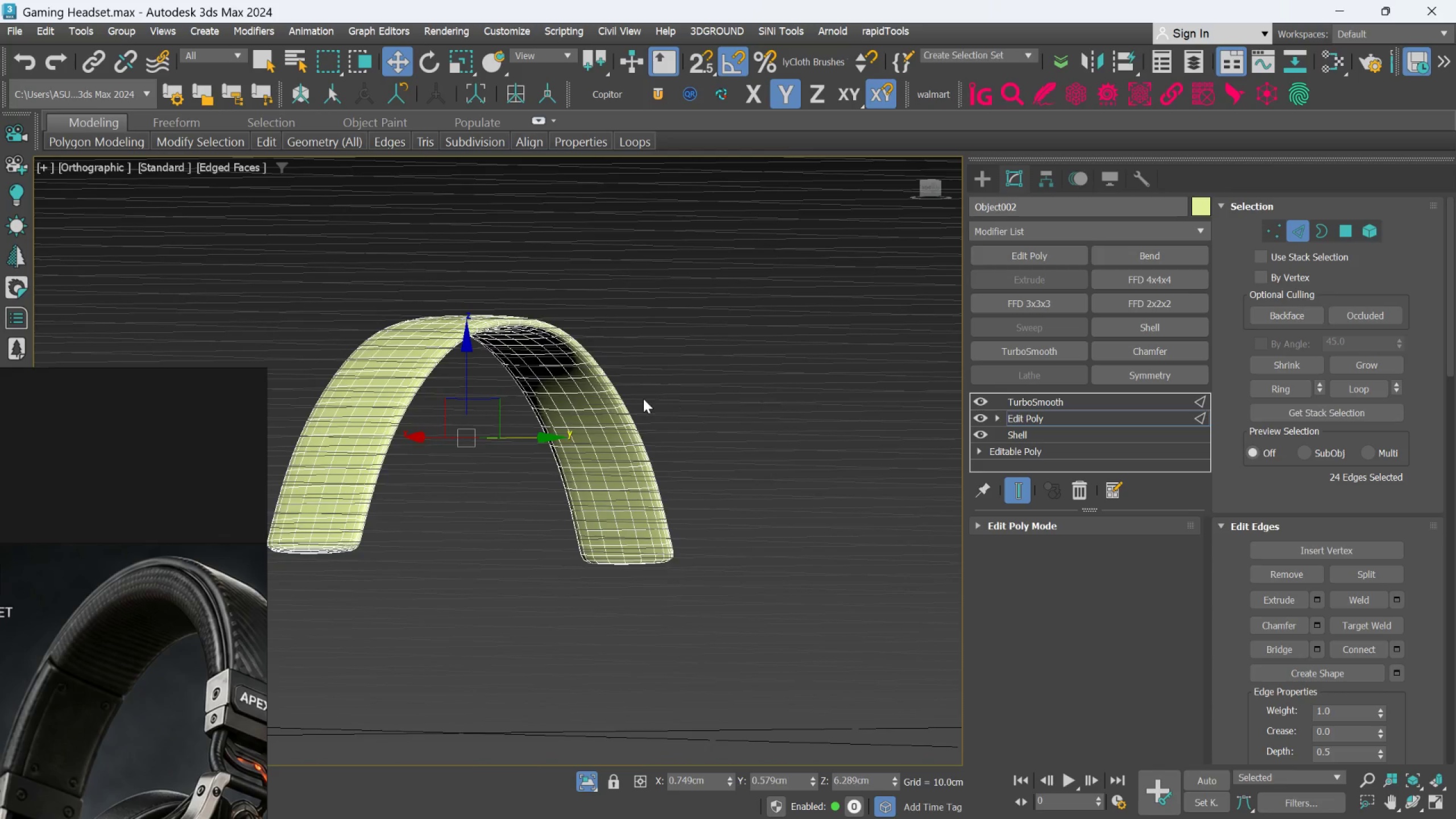 
scroll: coordinate [688, 402], scroll_direction: down, amount: 2.0
 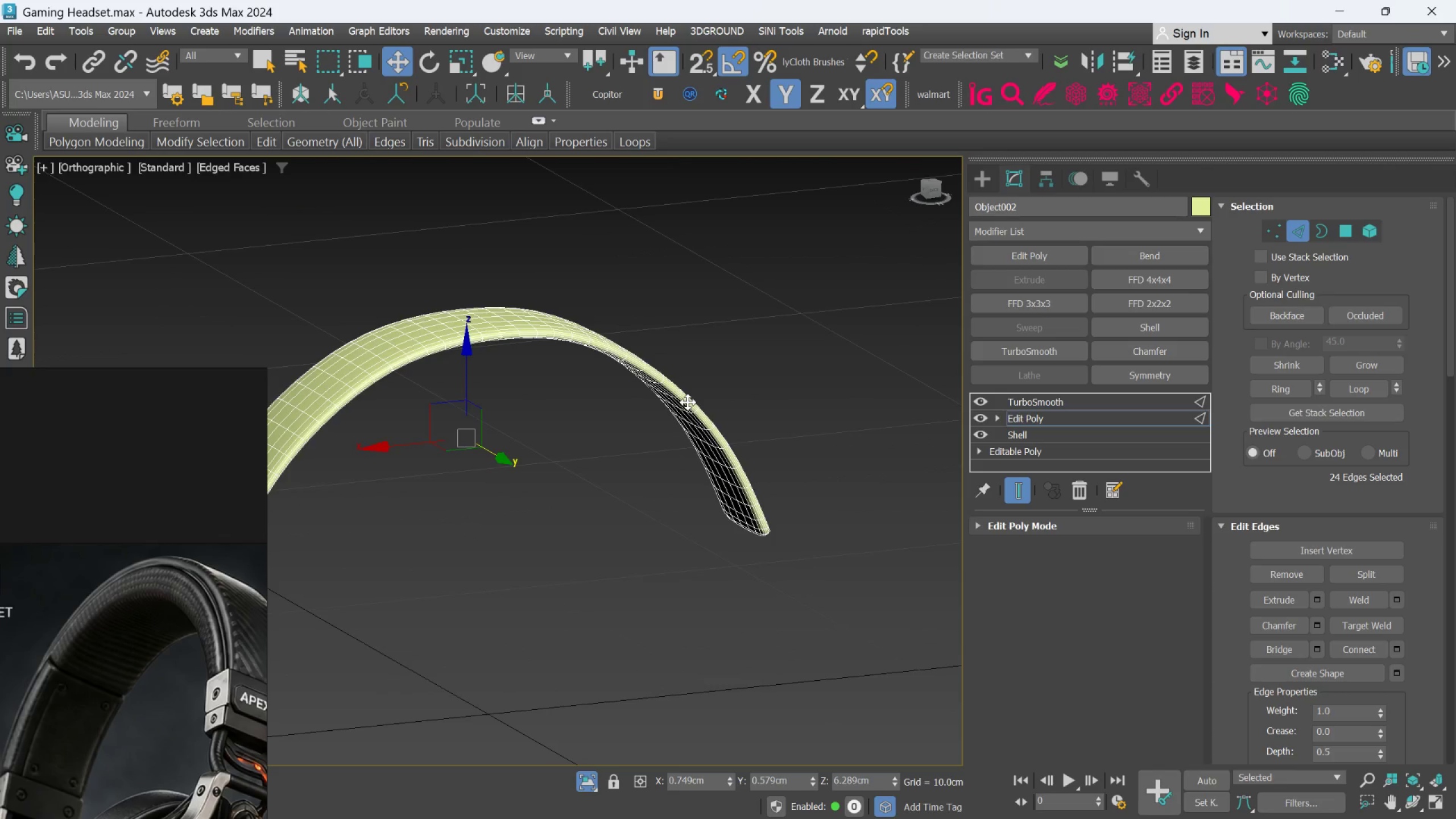 
hold_key(key=AltLeft, duration=1.5)
 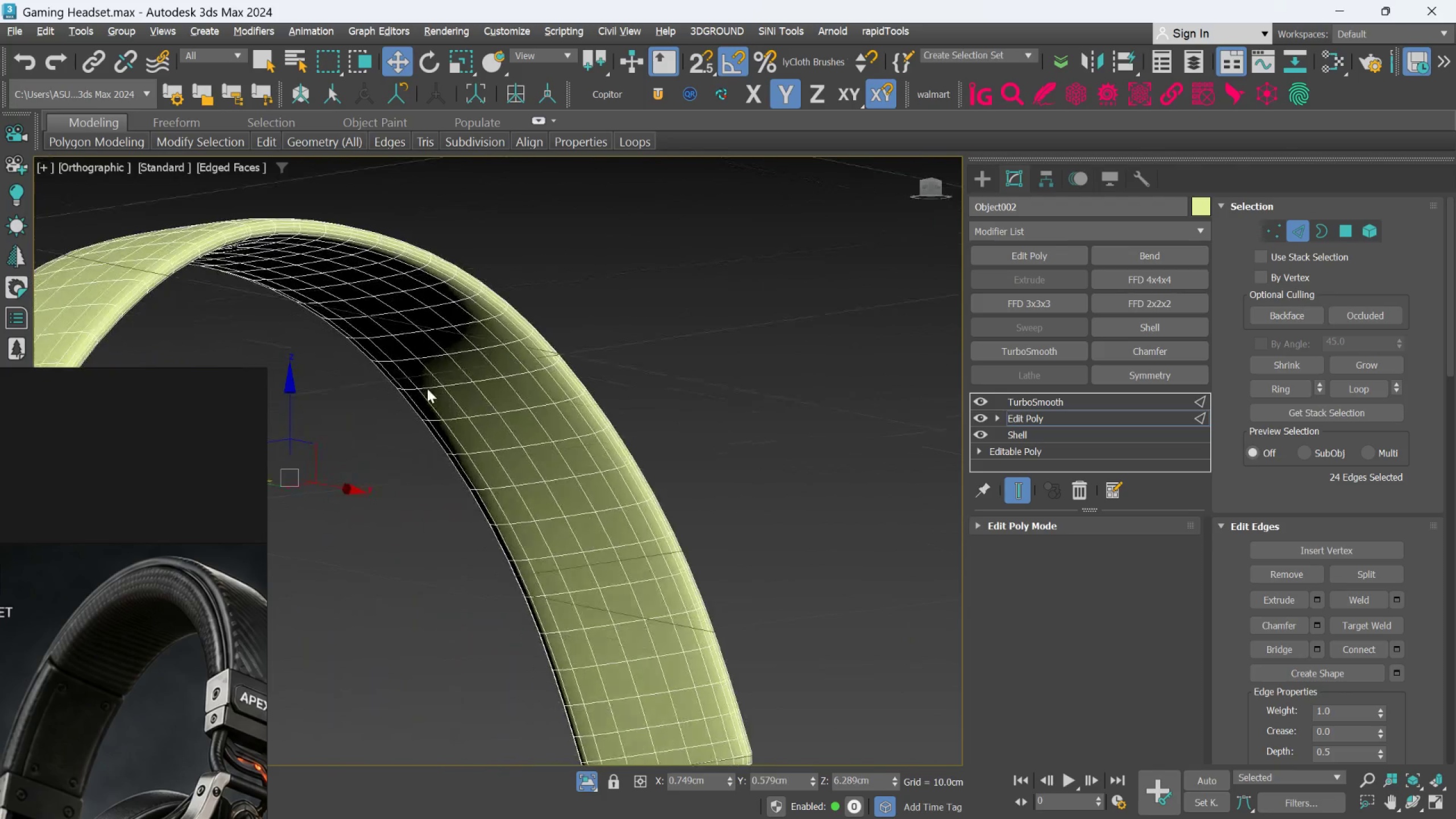 
scroll: coordinate [643, 399], scroll_direction: up, amount: 2.0
 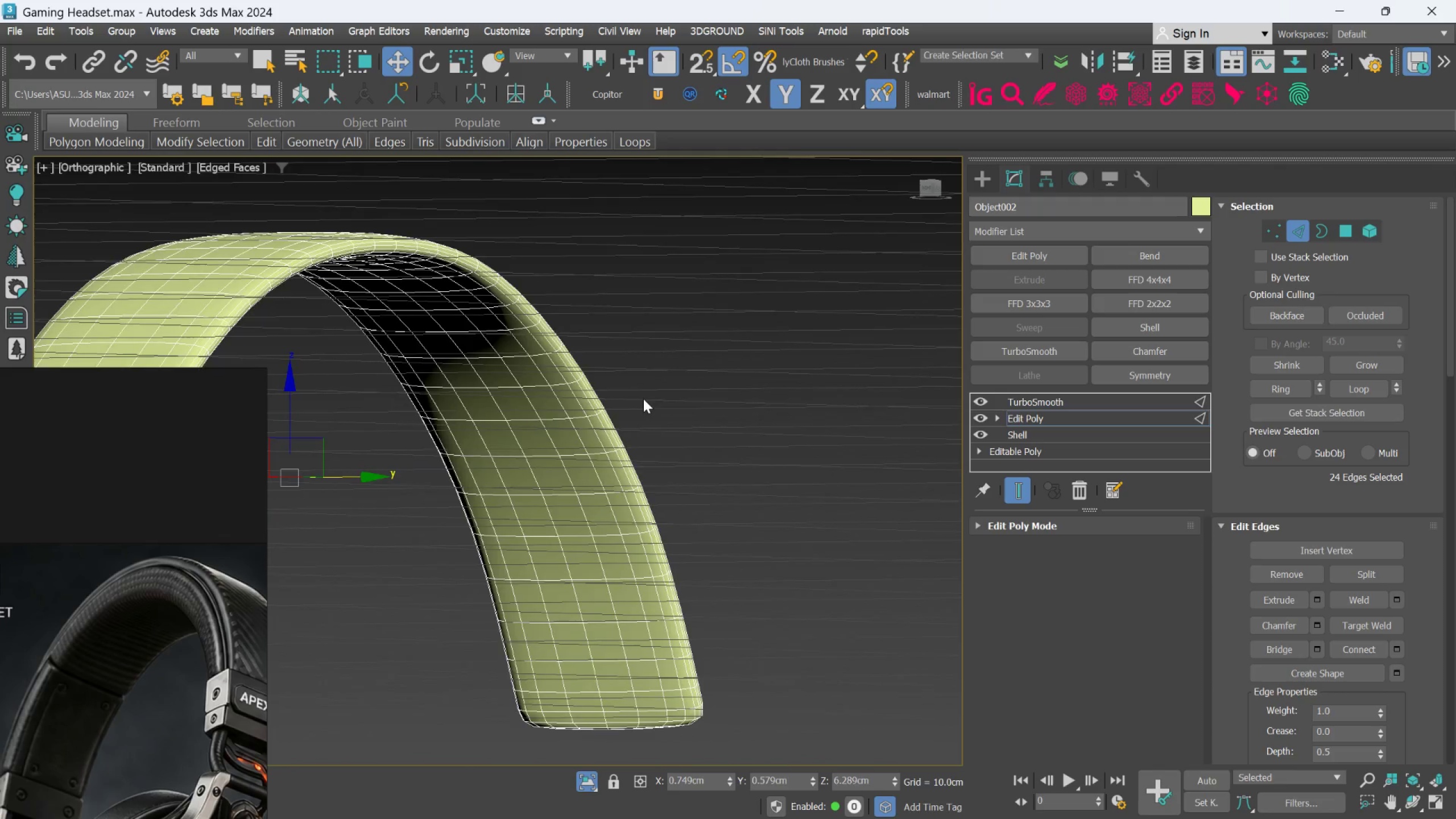 
hold_key(key=AltLeft, duration=0.95)
 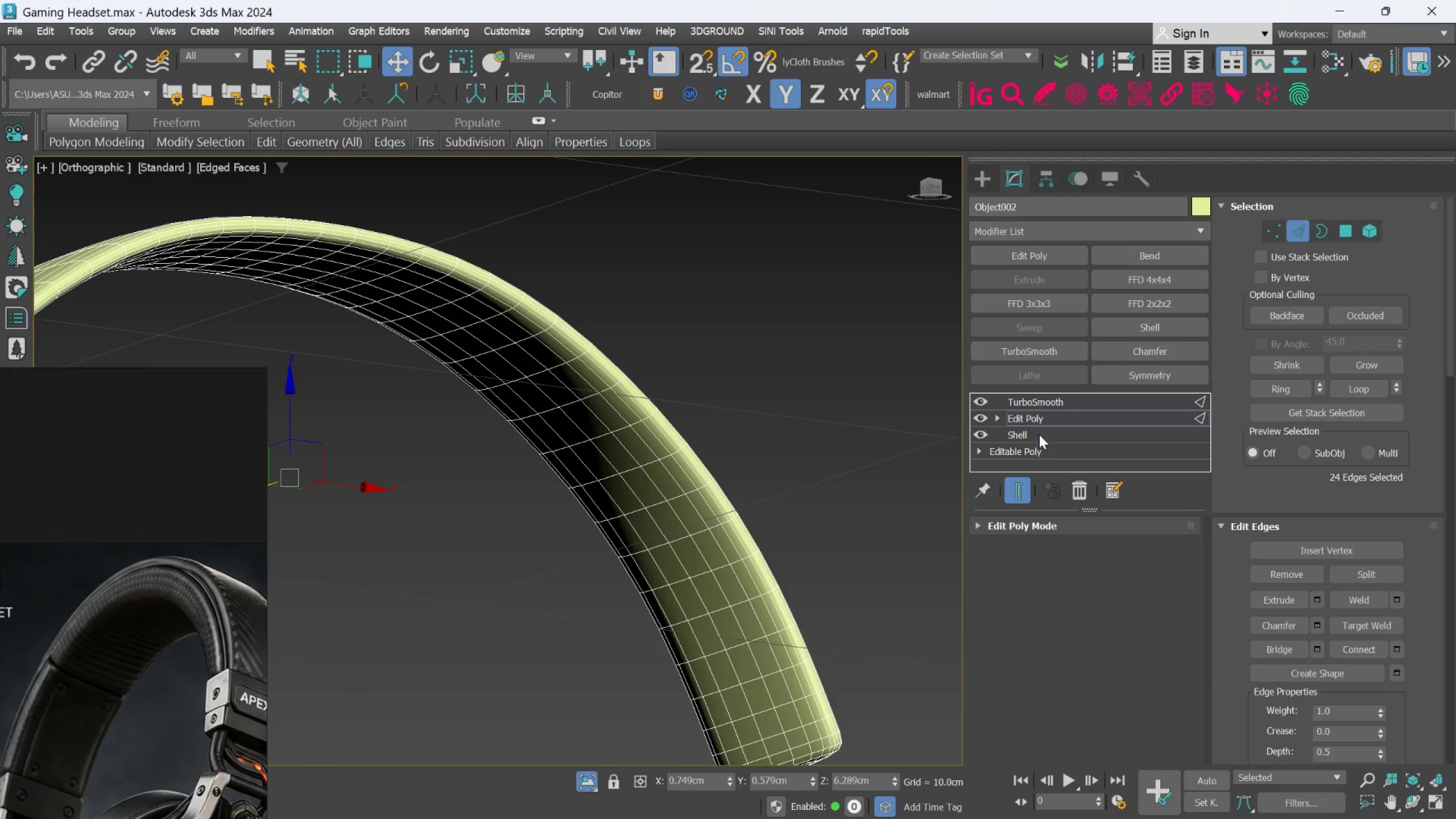 
wait(6.62)
 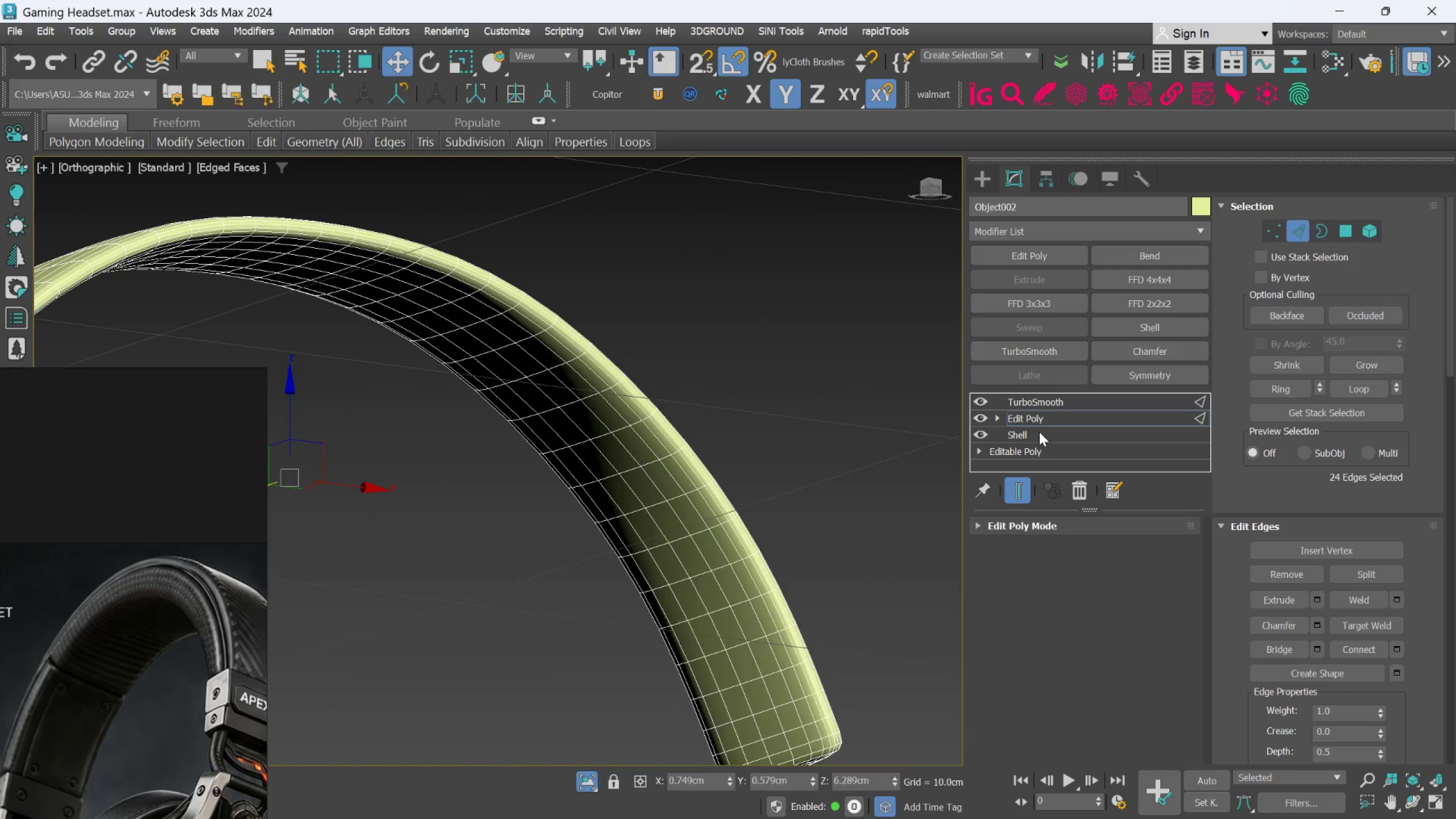 
left_click([1020, 487])
 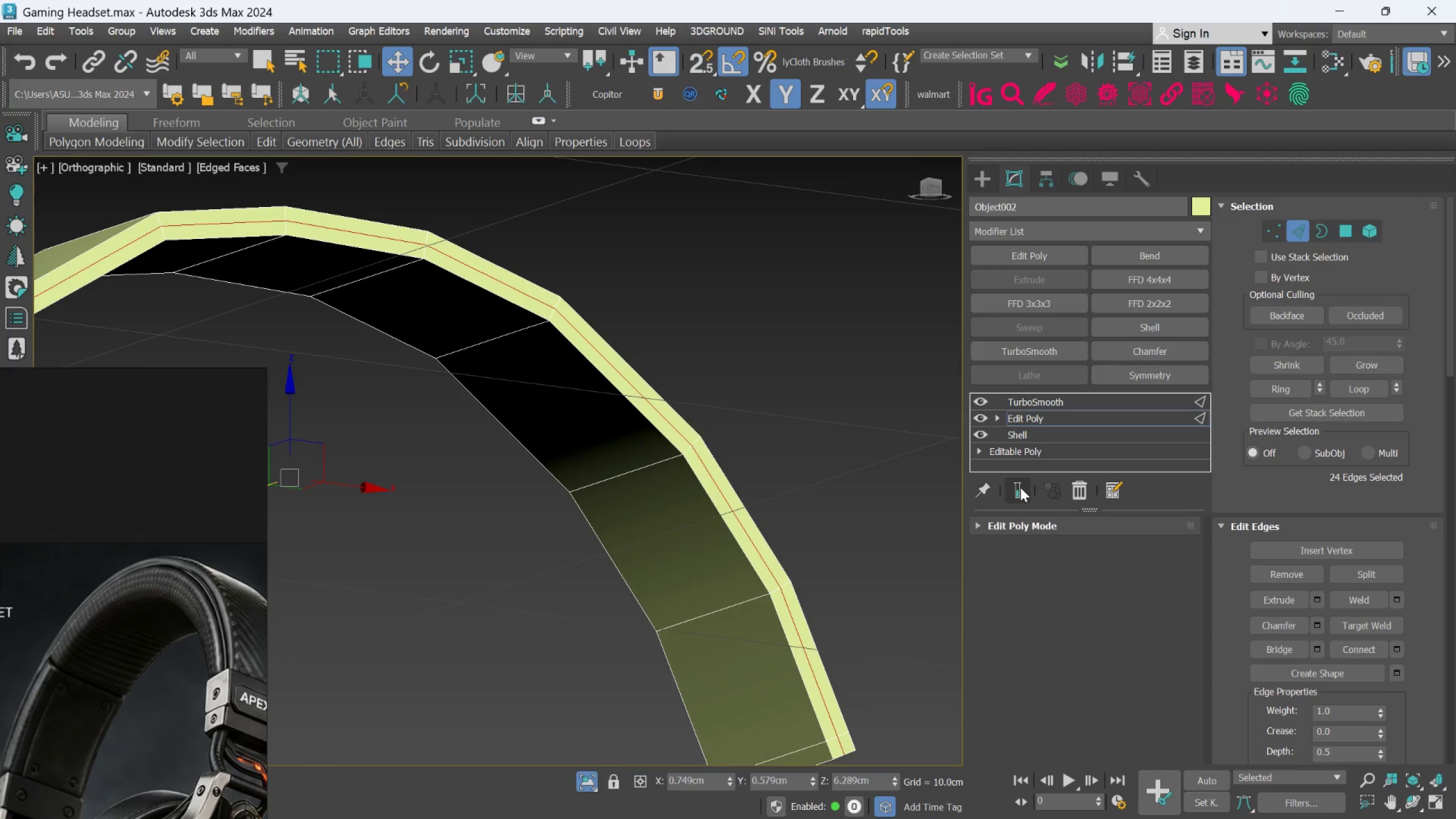 
key(Control+Z)
 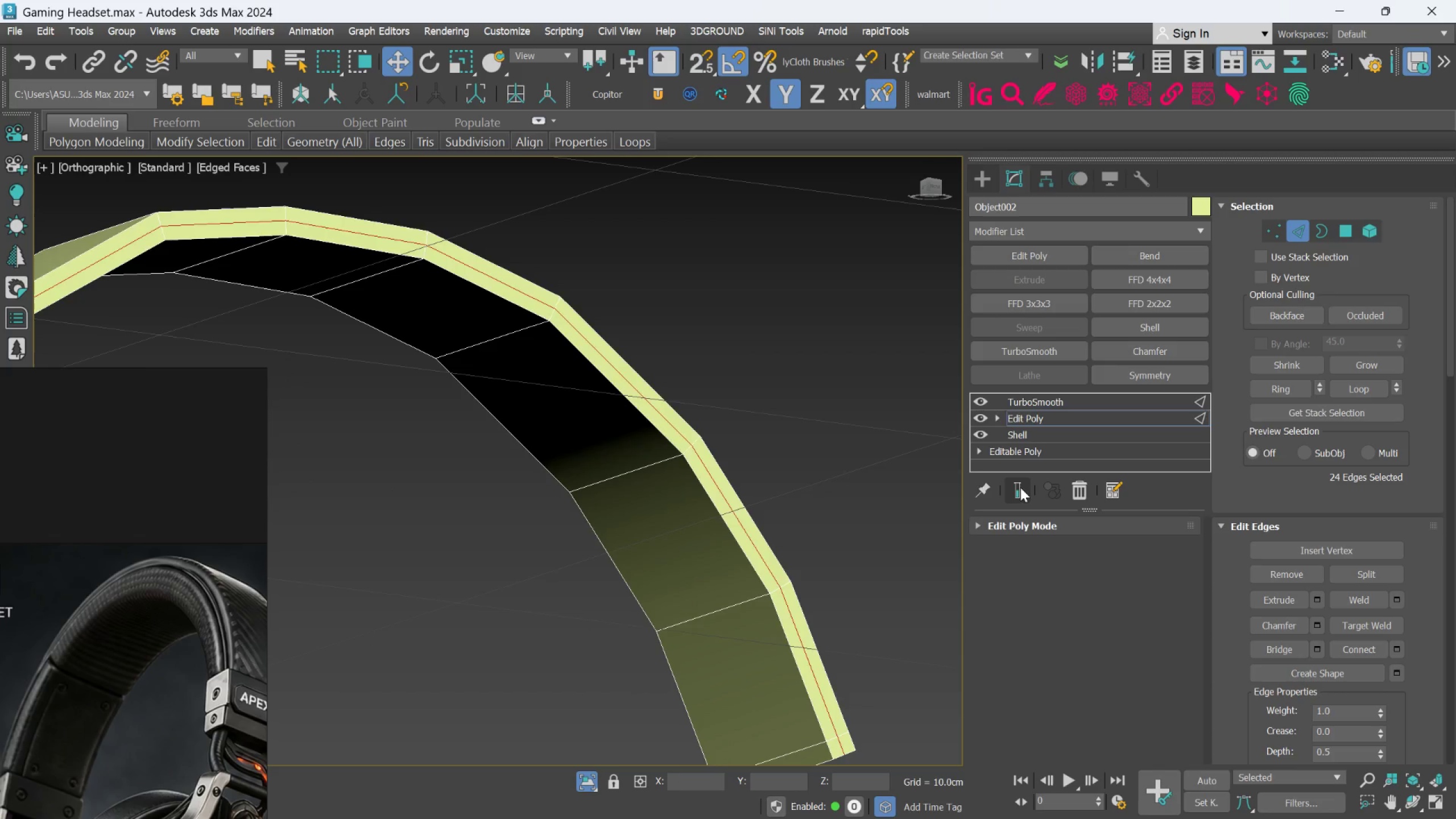 
key(Control+Z)
 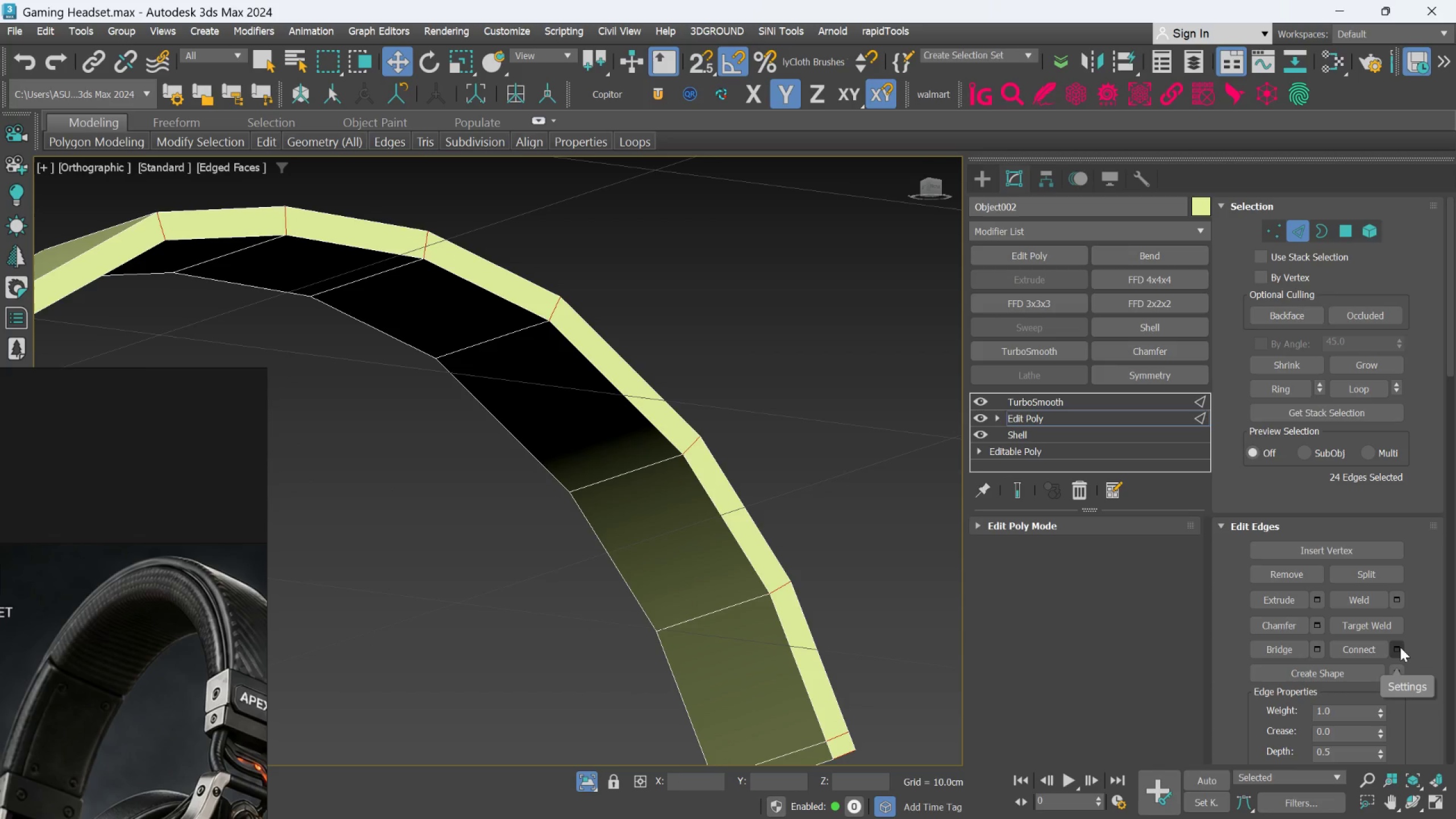 
left_click([1400, 647])
 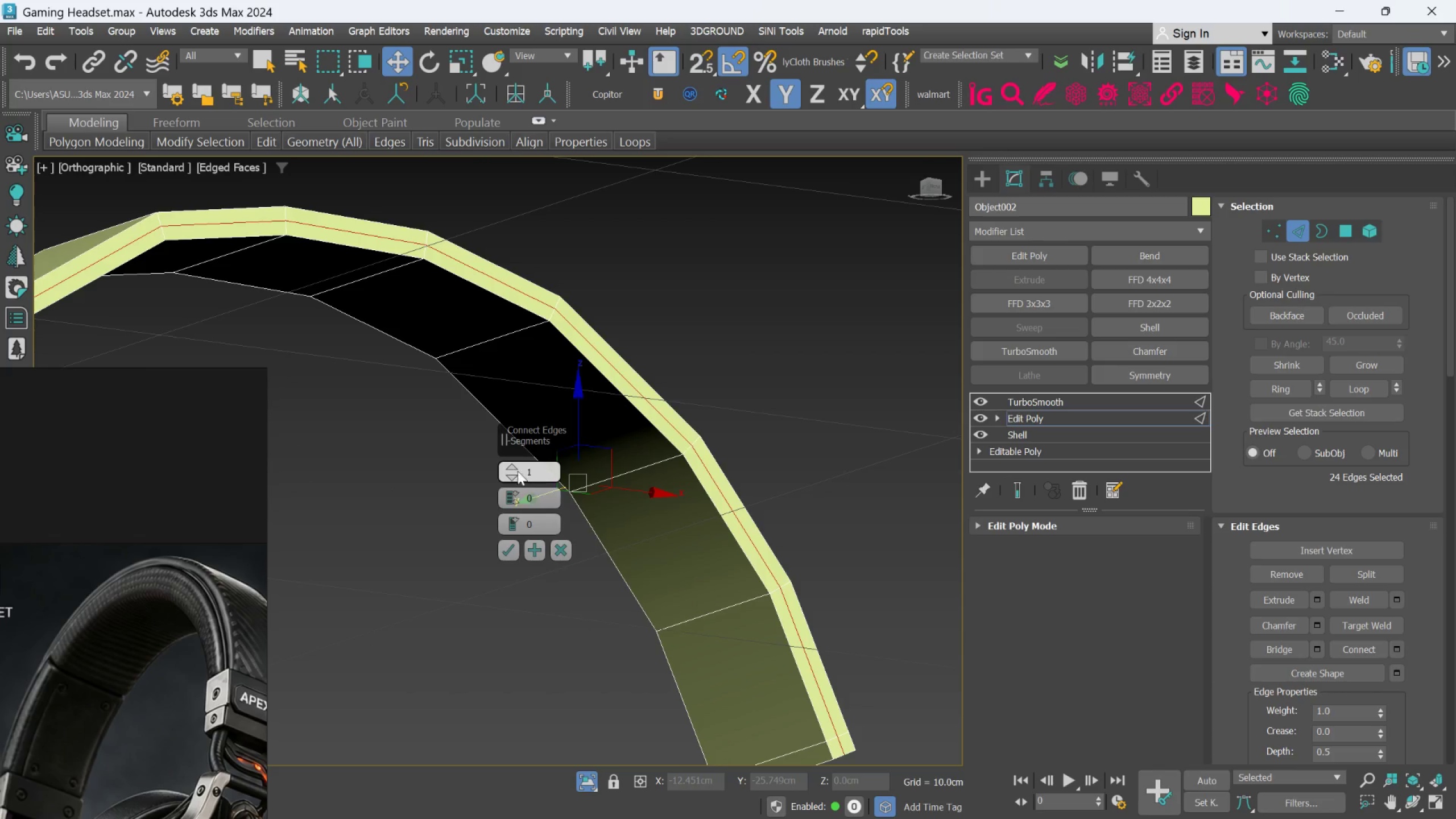 
left_click([514, 468])
 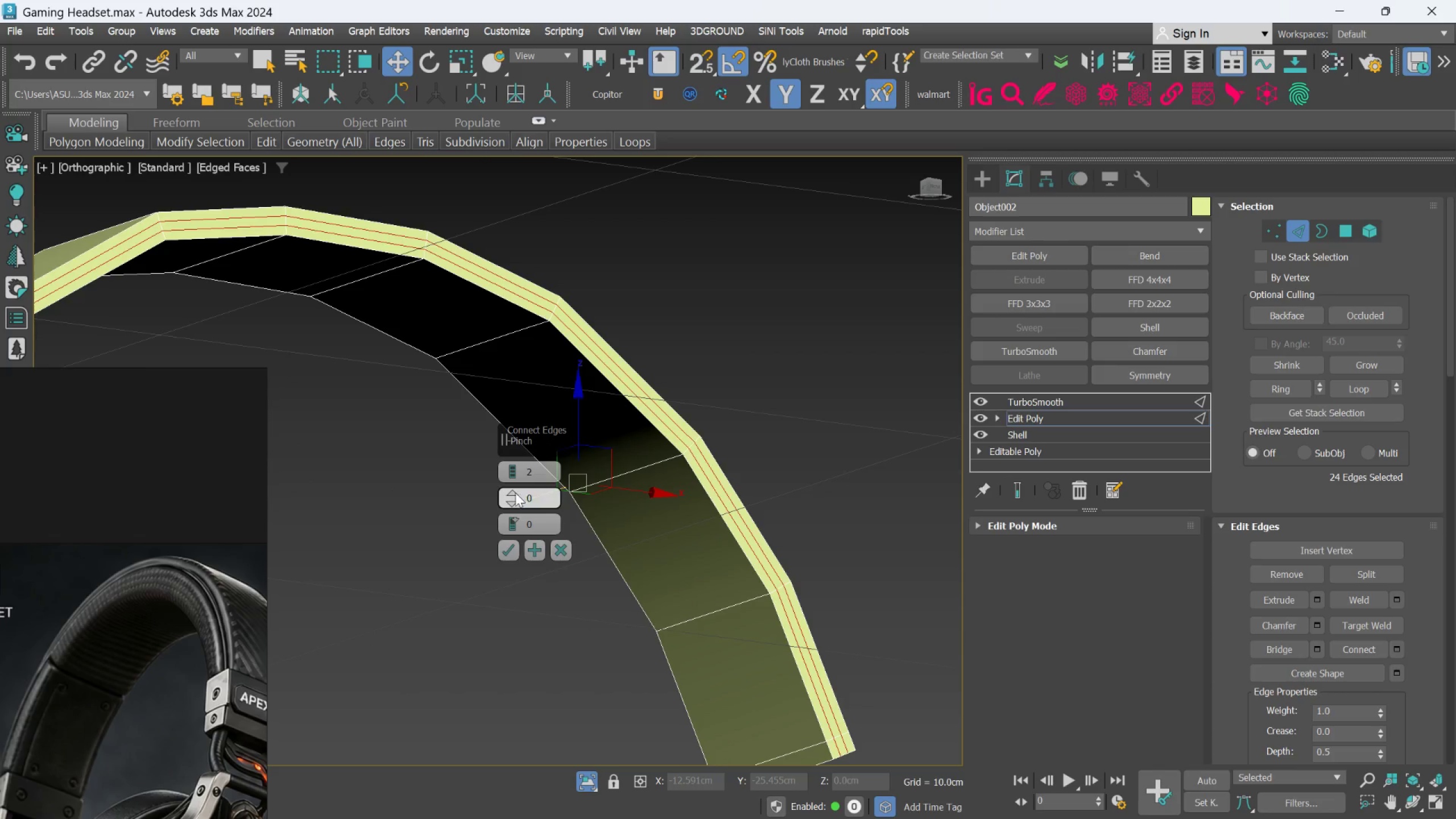 
left_click_drag(start_coordinate=[514, 493], to_coordinate=[510, 448])
 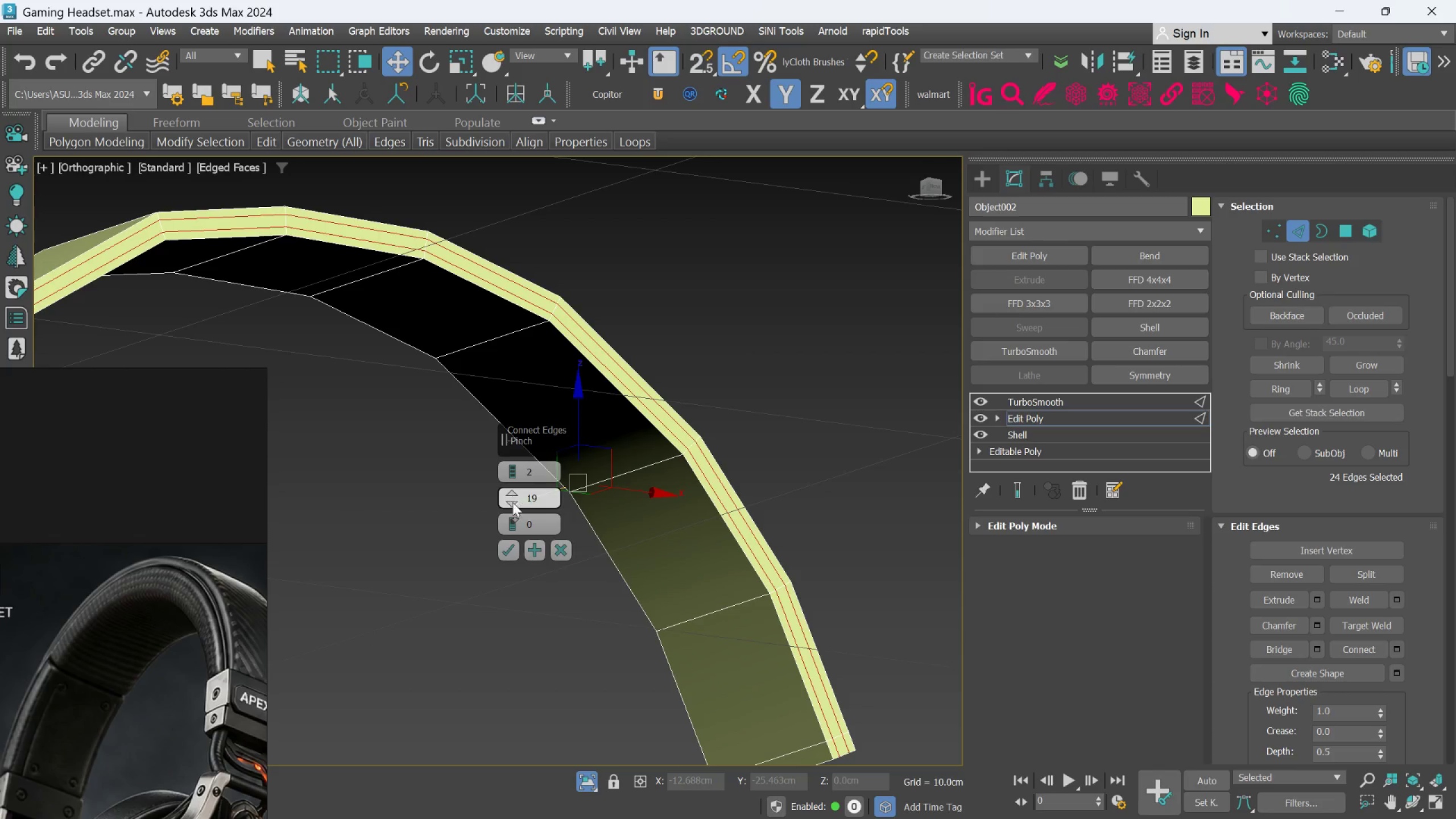 
right_click([512, 506])
 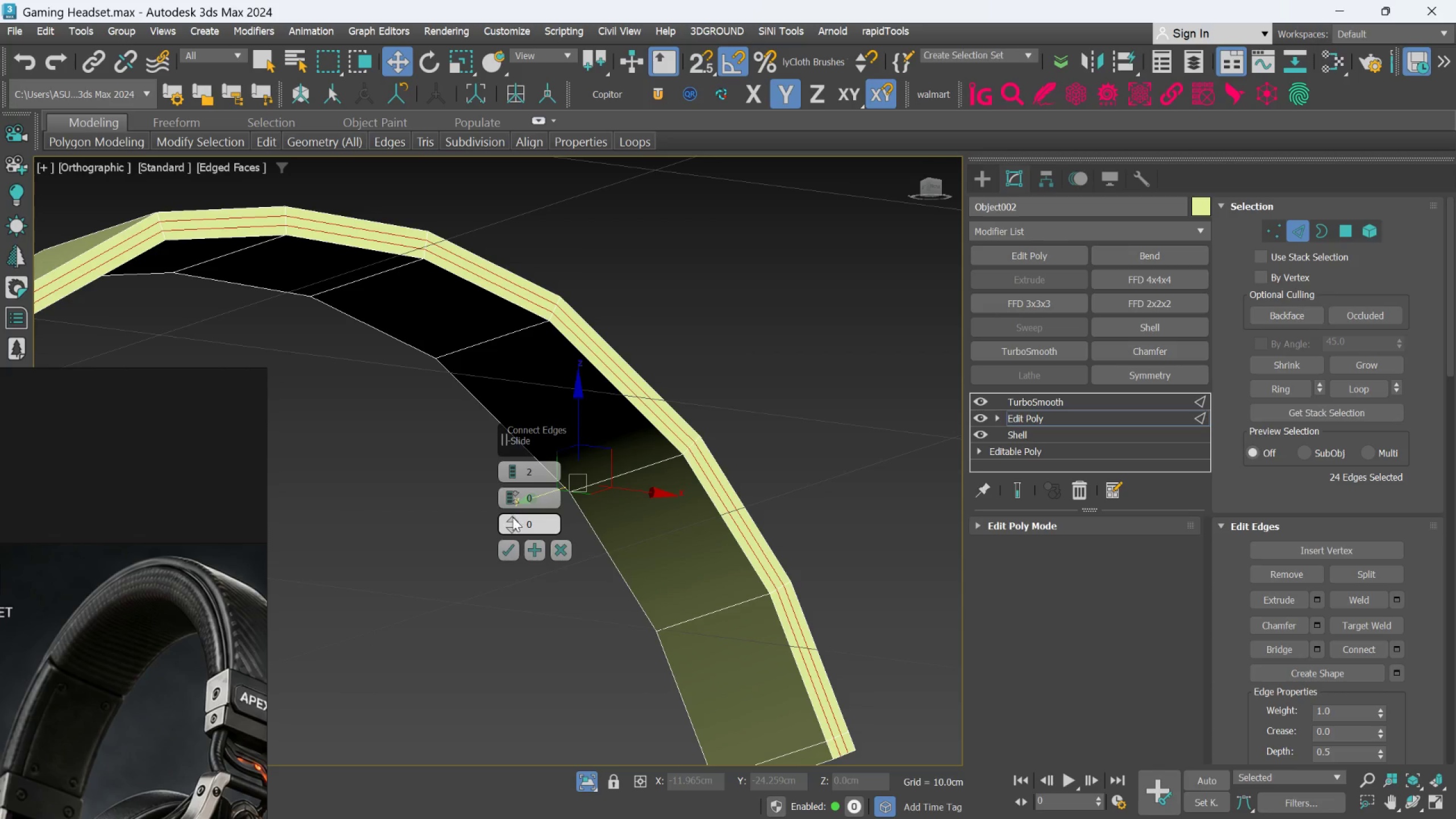 
left_click_drag(start_coordinate=[512, 518], to_coordinate=[522, 491])
 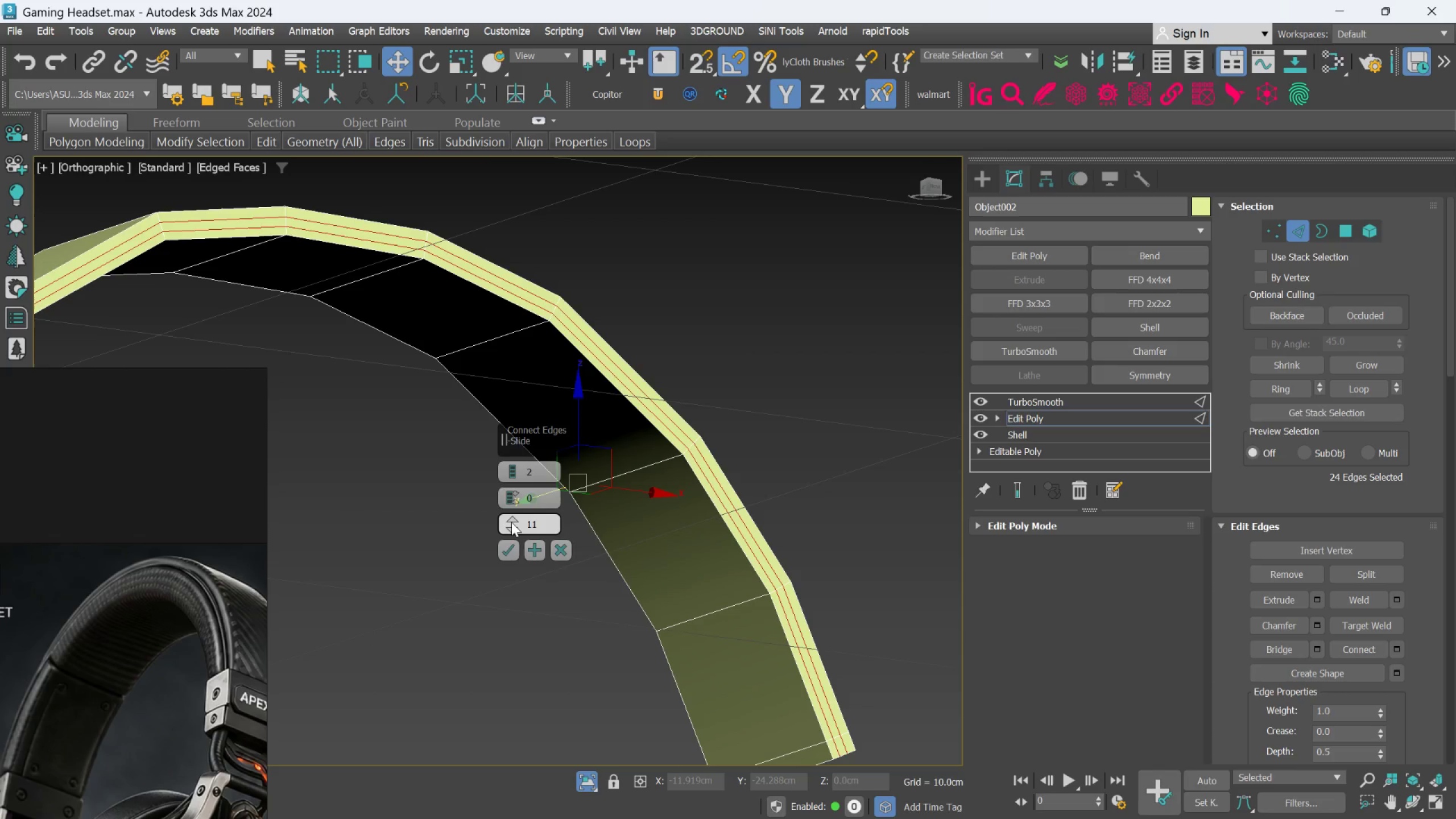 
right_click([510, 524])
 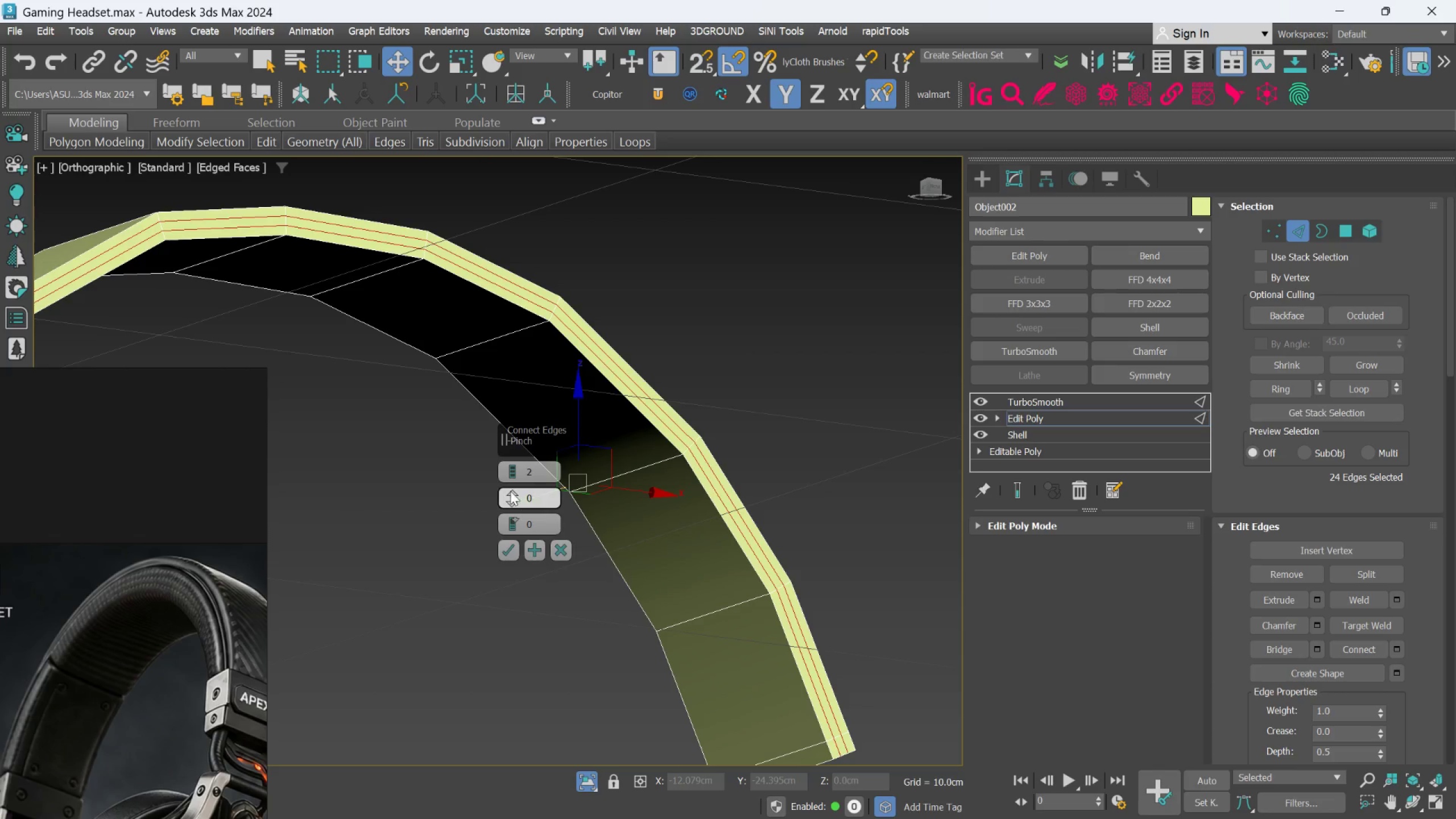 
left_click_drag(start_coordinate=[510, 490], to_coordinate=[509, 432])
 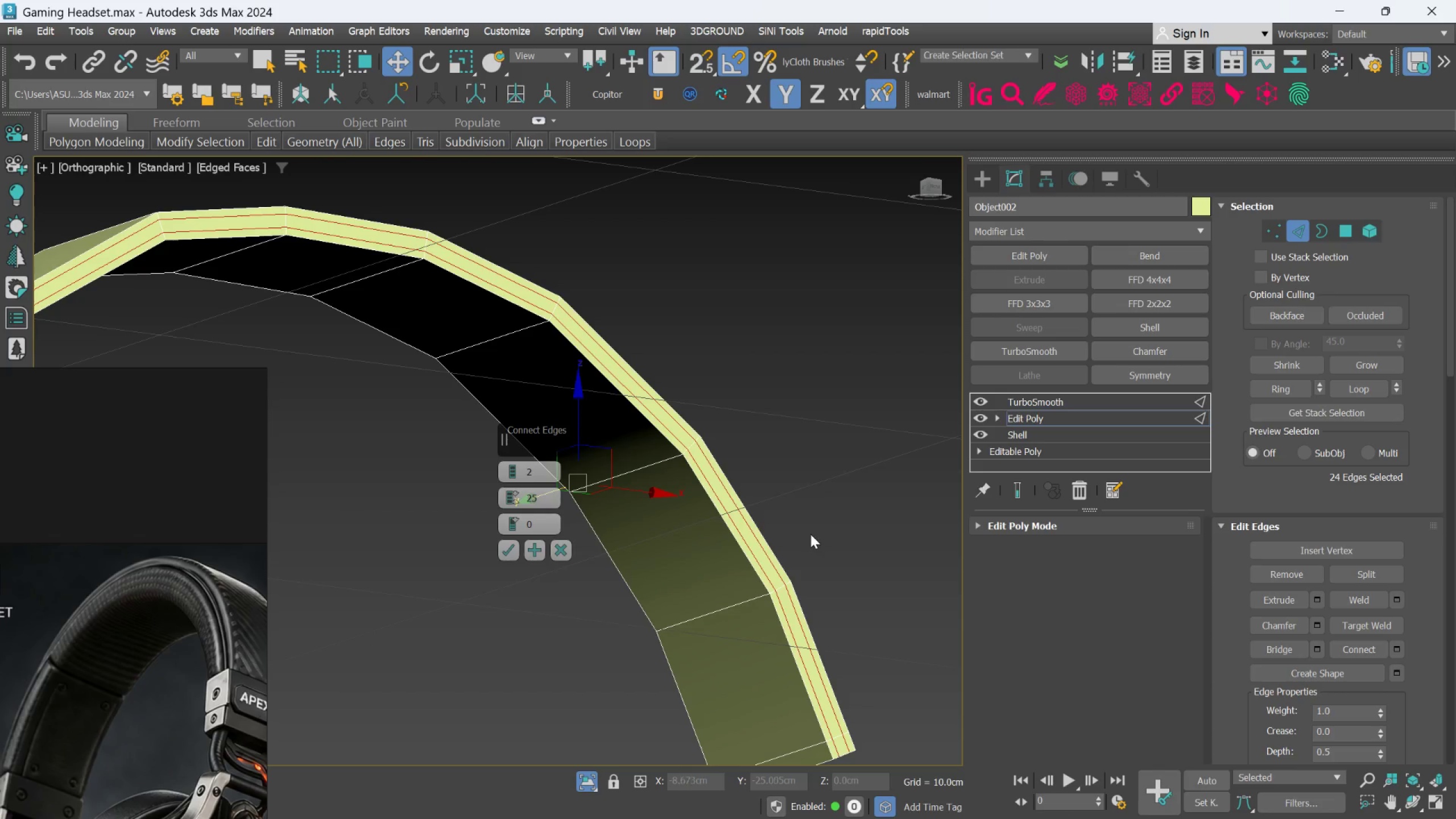 
left_click([1020, 495])
 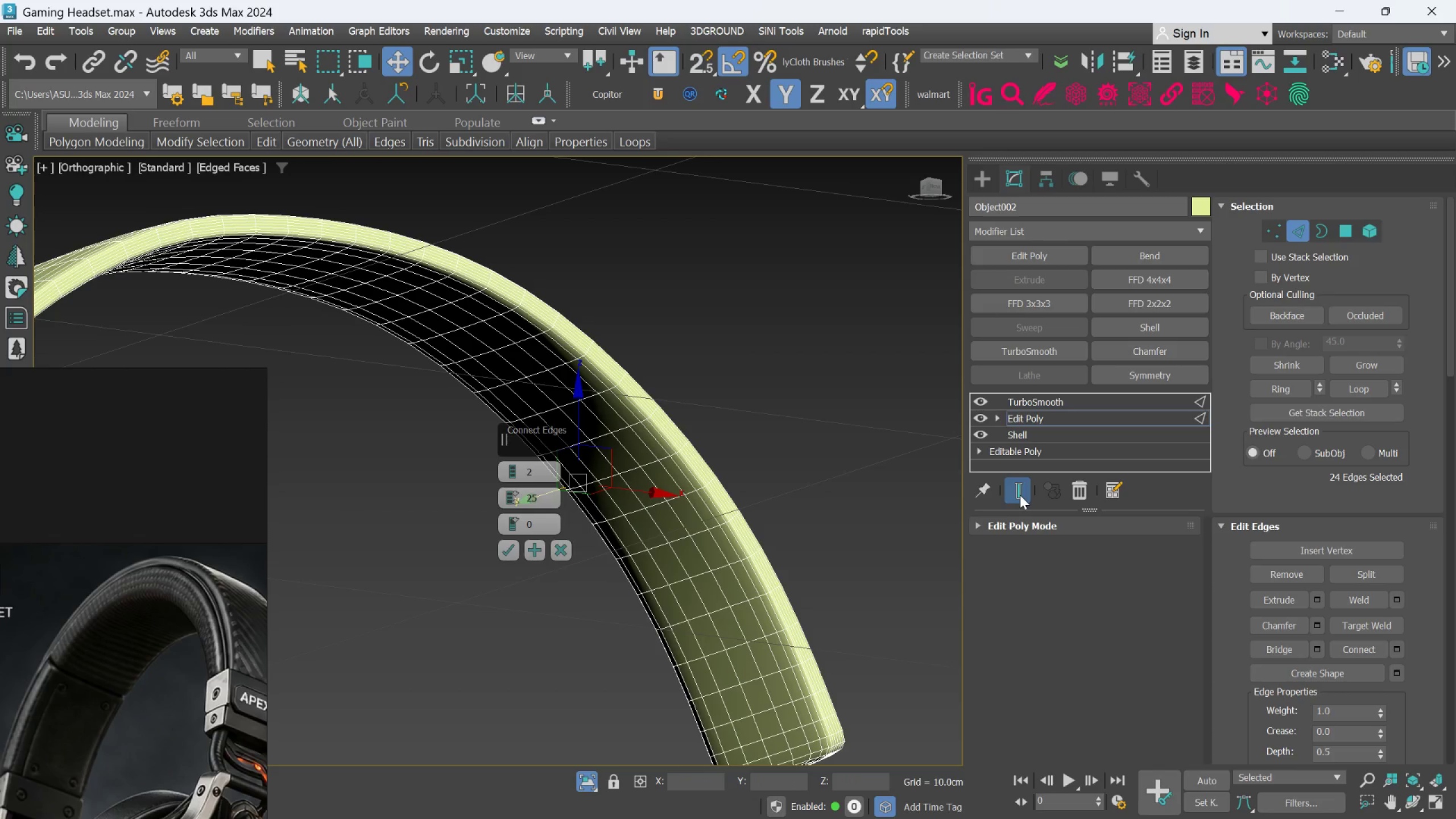 
left_click([561, 551])
 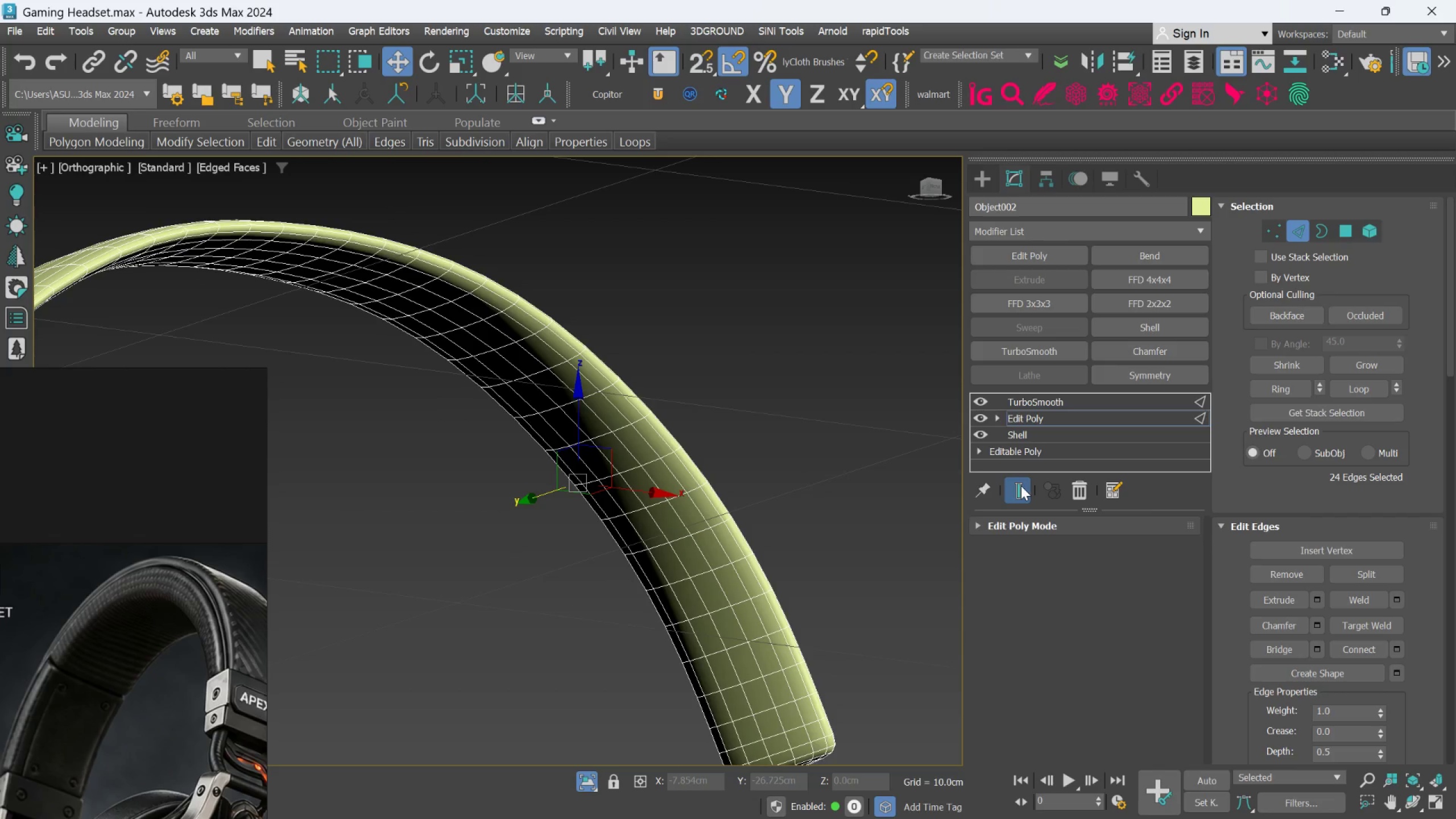 
key(Control+Z)
 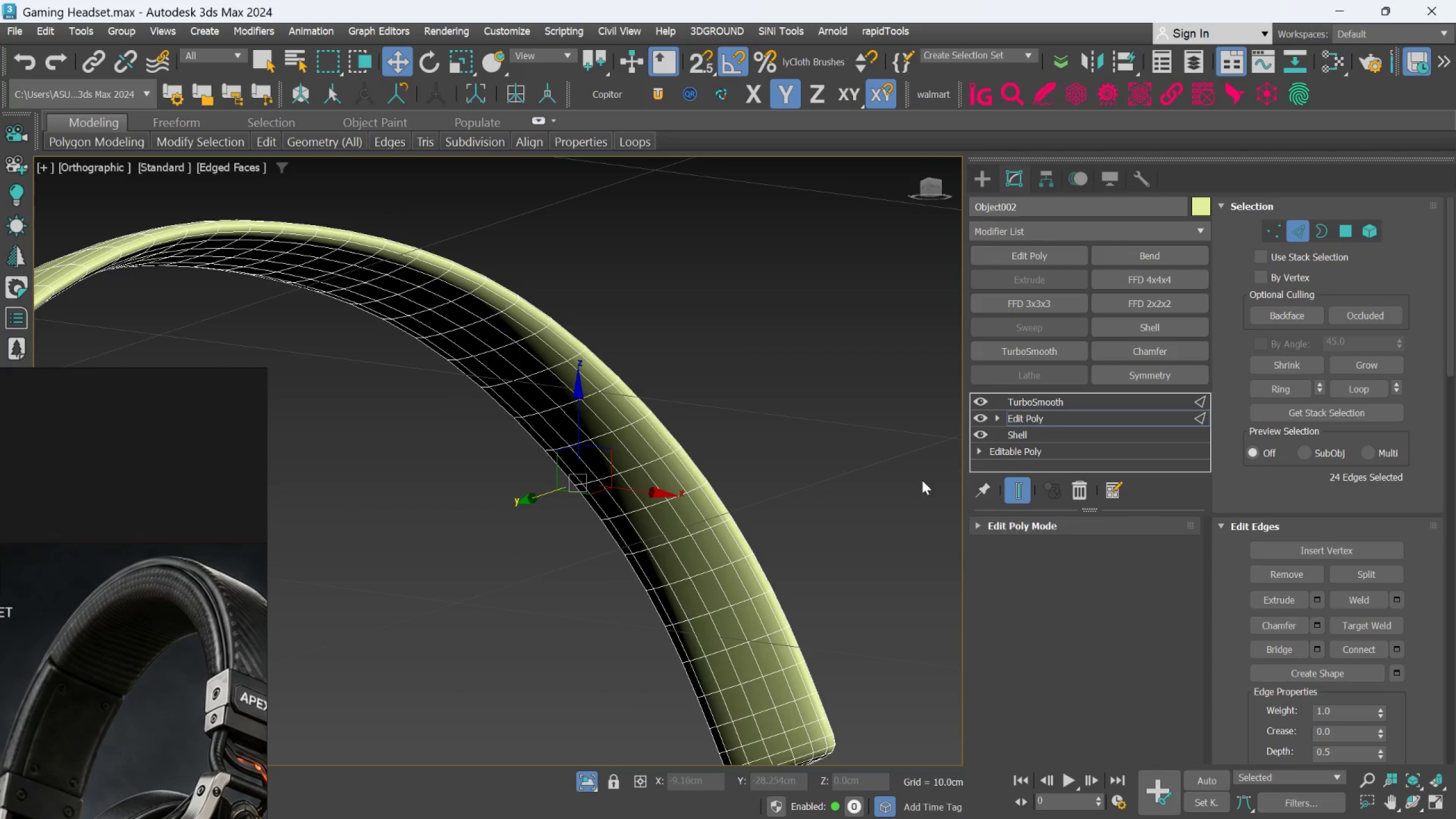 
key(Control+Z)
 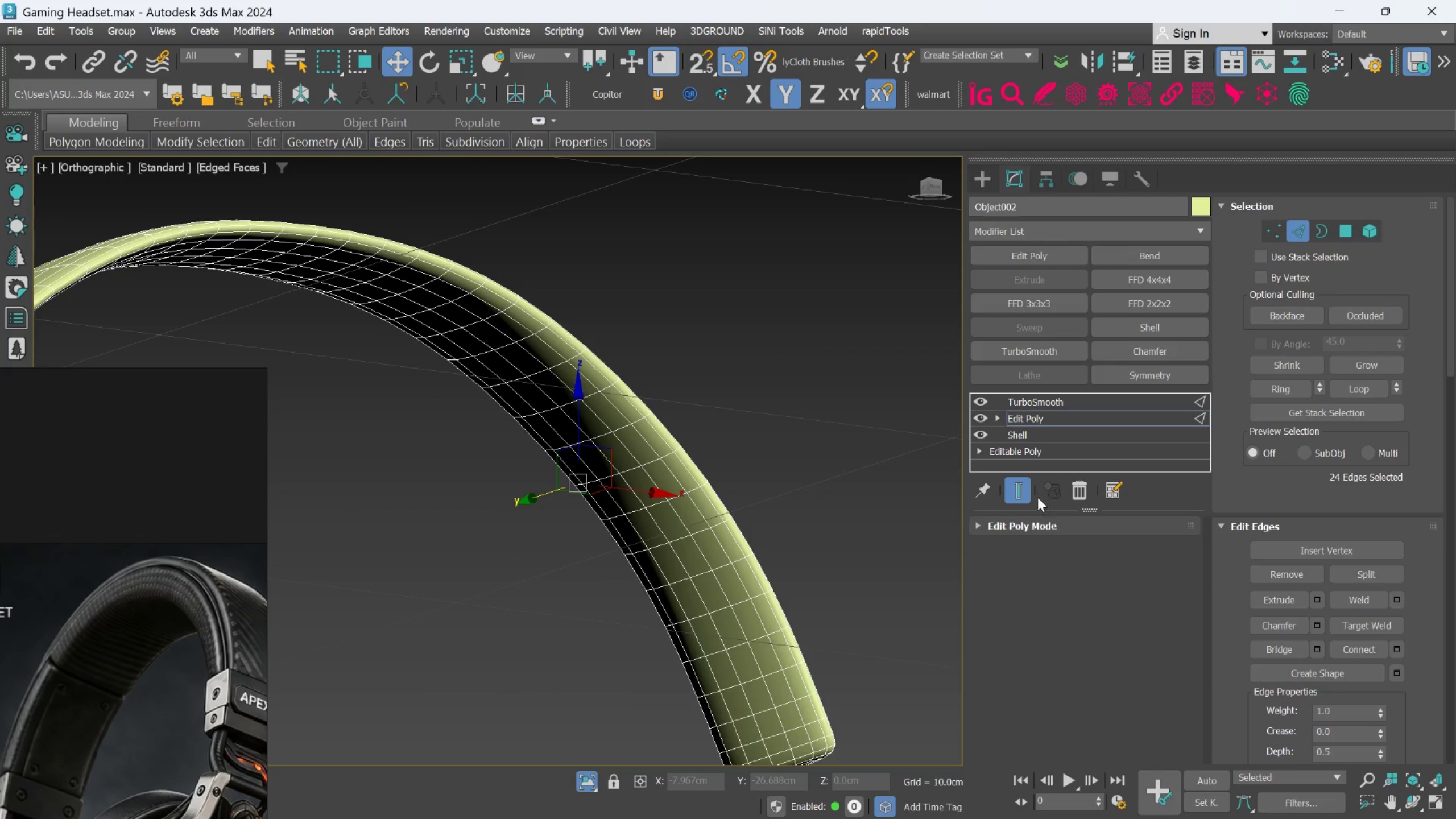 
left_click([1024, 491])
 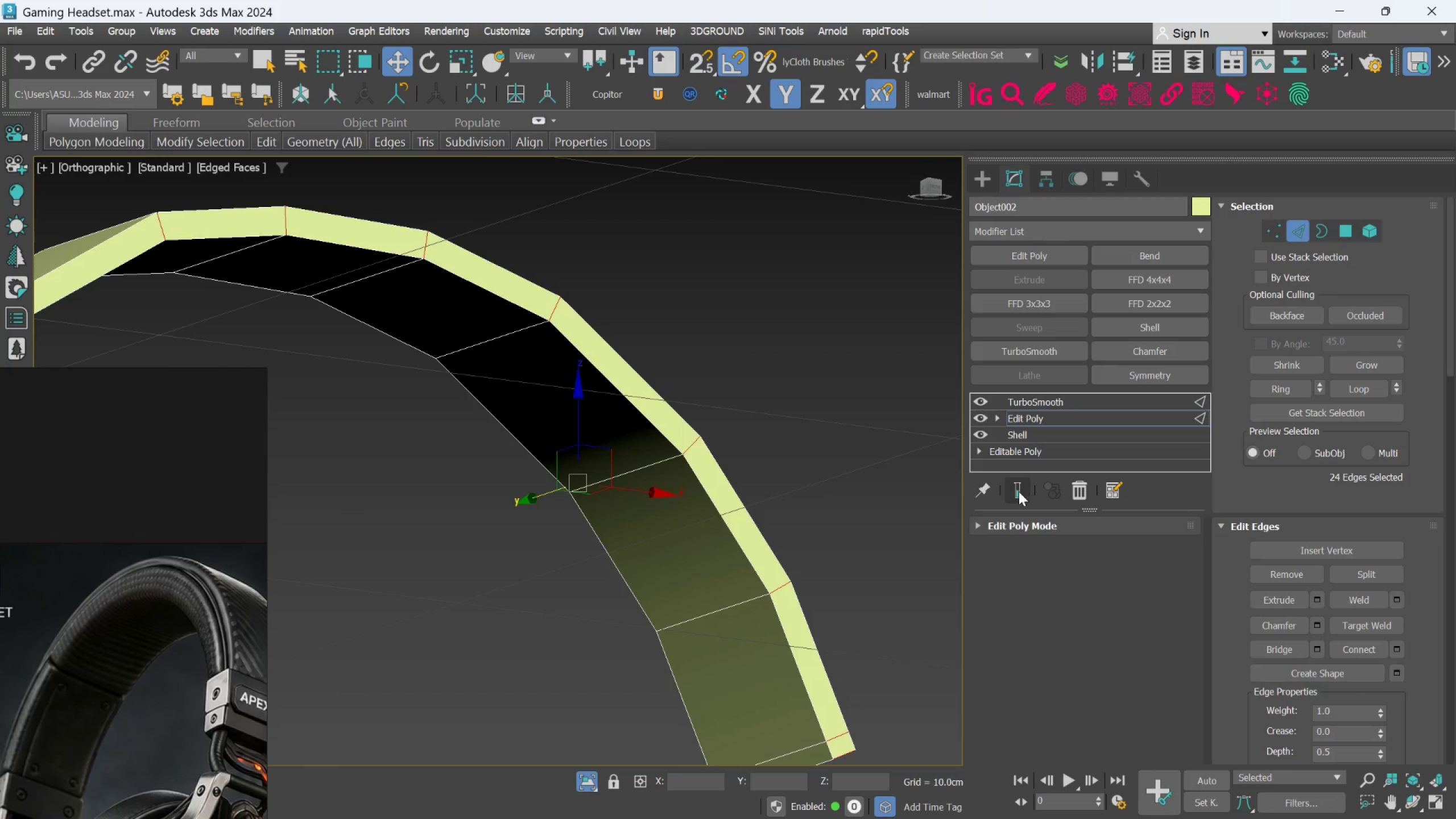 
key(Control+Z)
 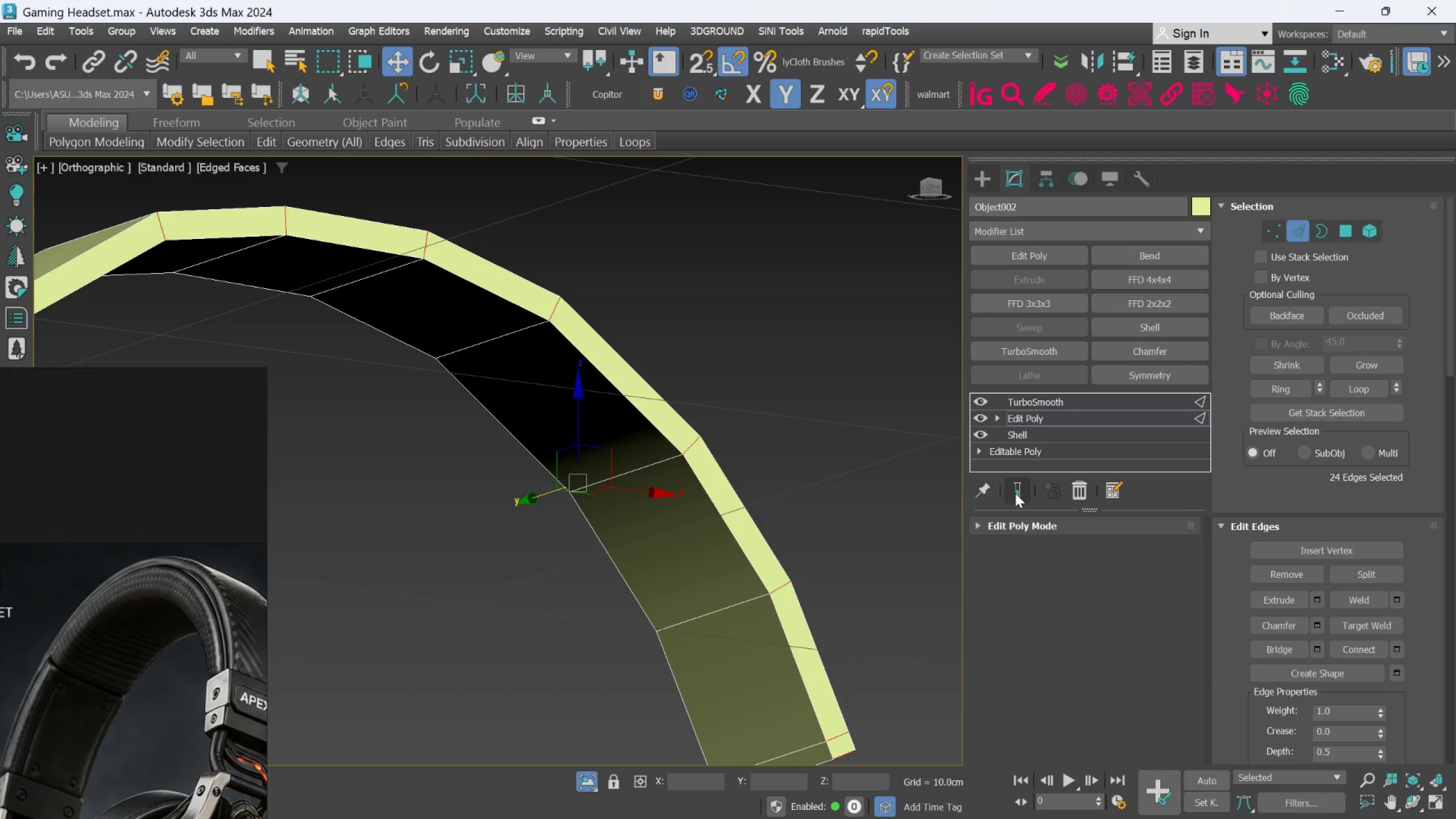 
key(Control+Z)
 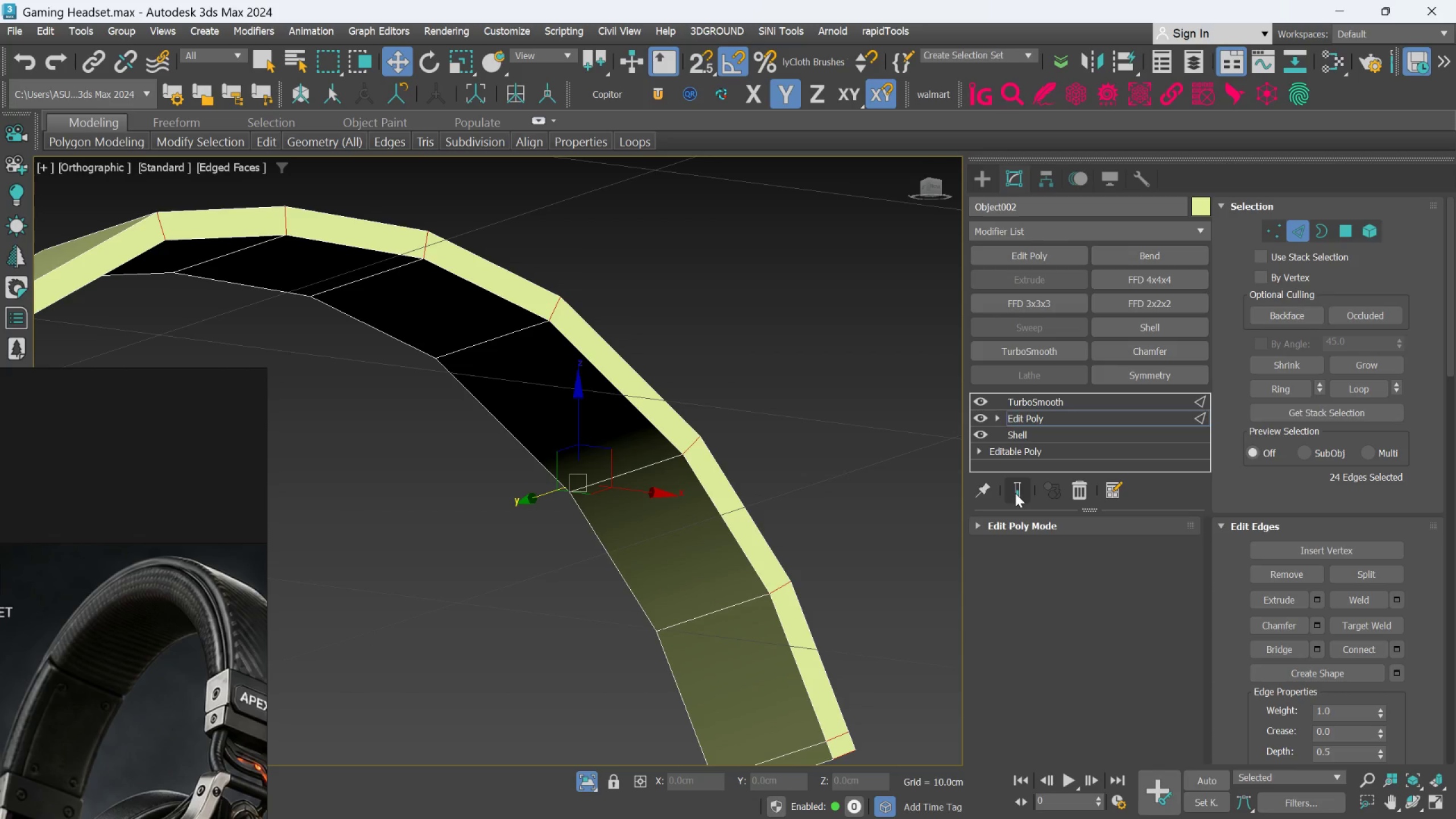 
key(Control+Z)
 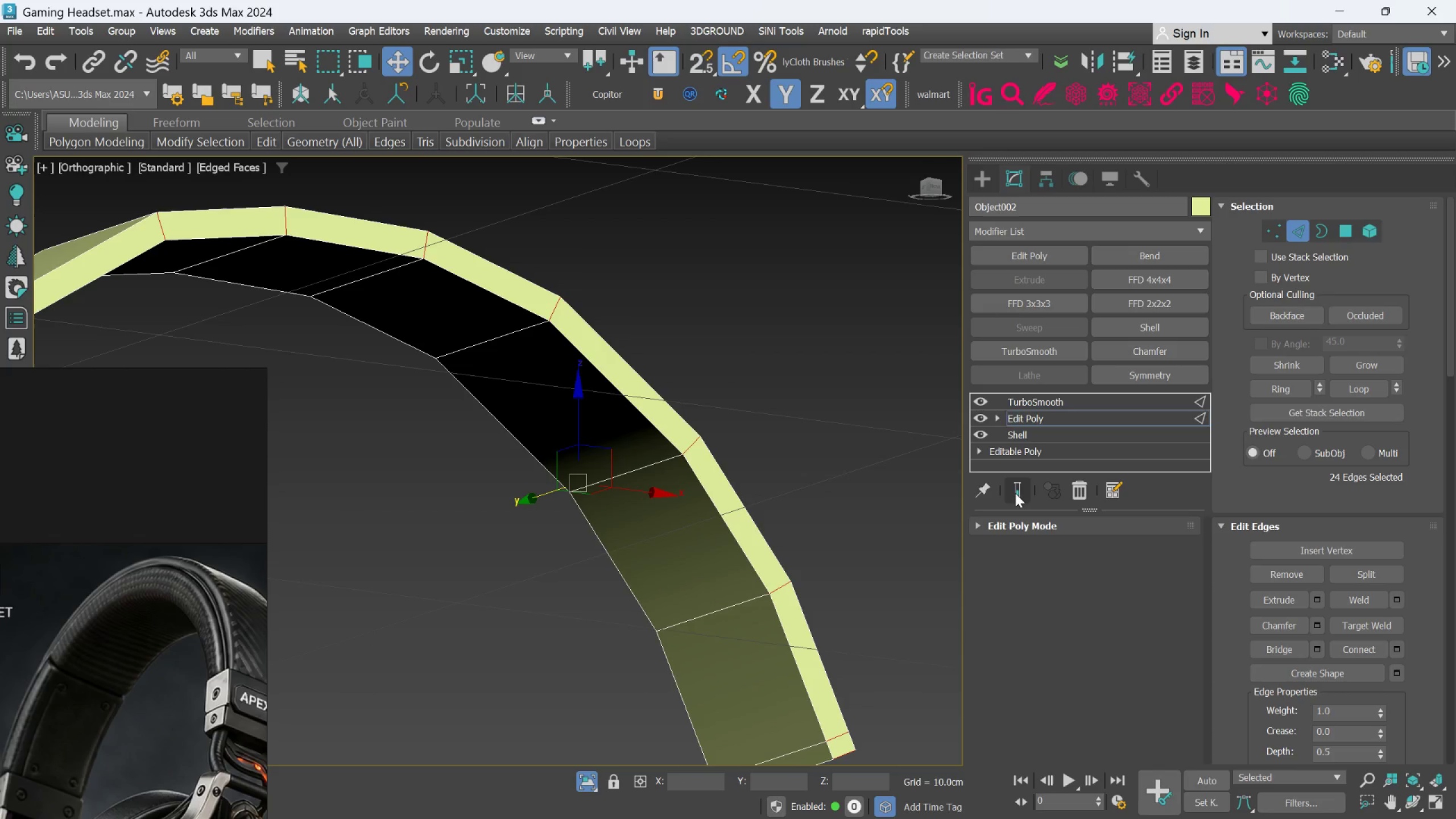 
key(Control+Z)
 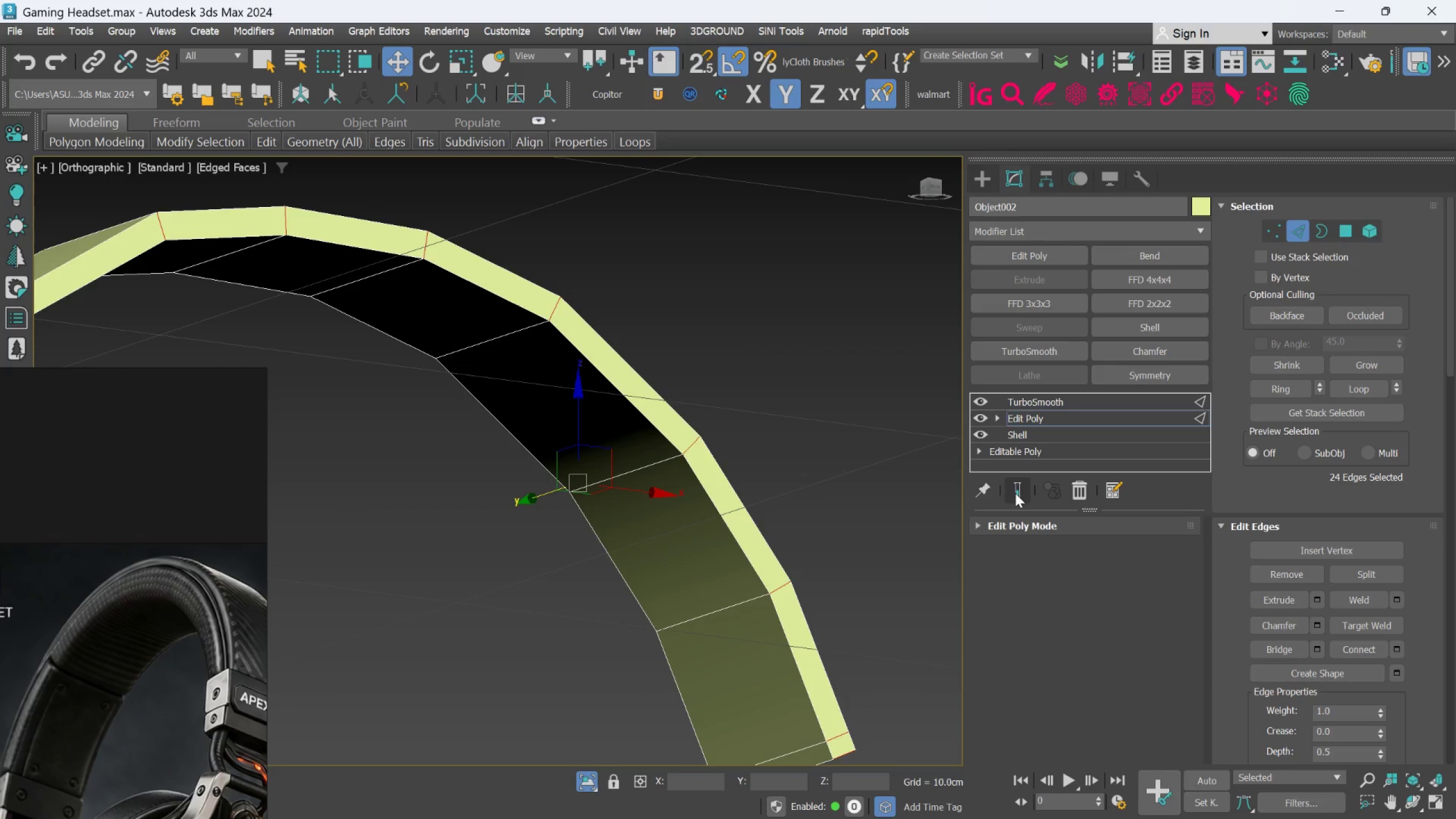 
key(Control+Z)
 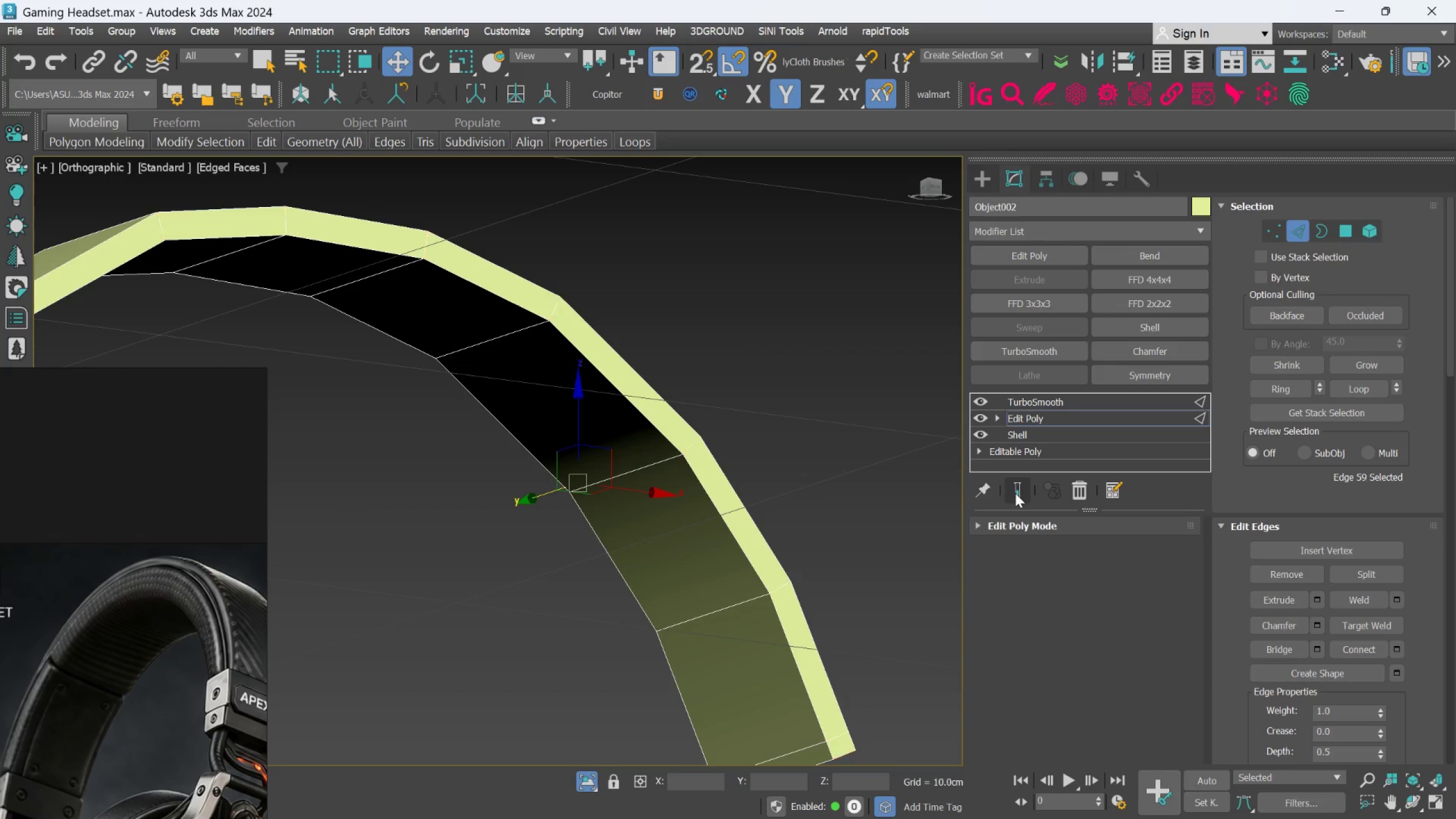 
key(Control+Z)
 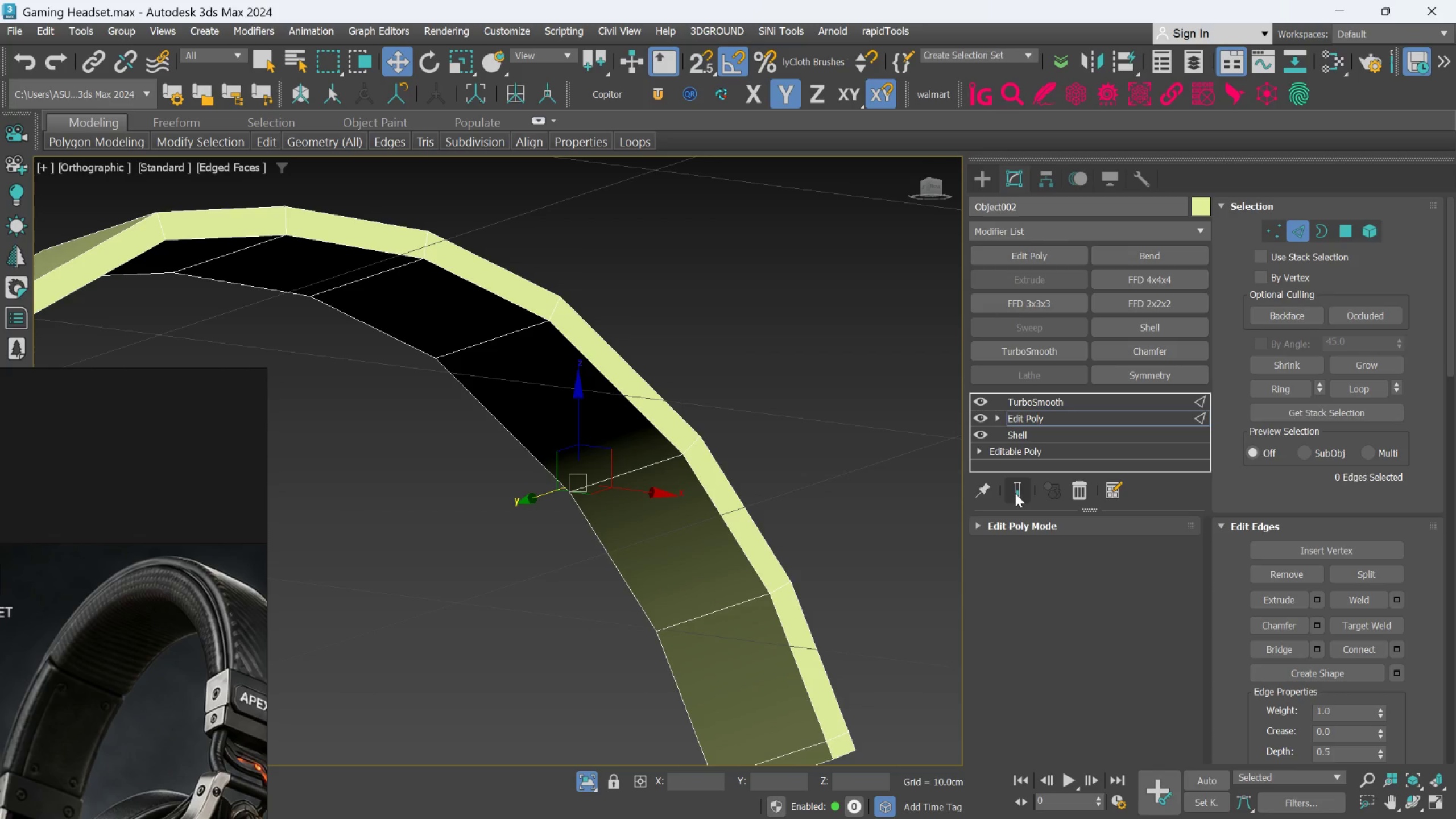 
key(Control+Z)
 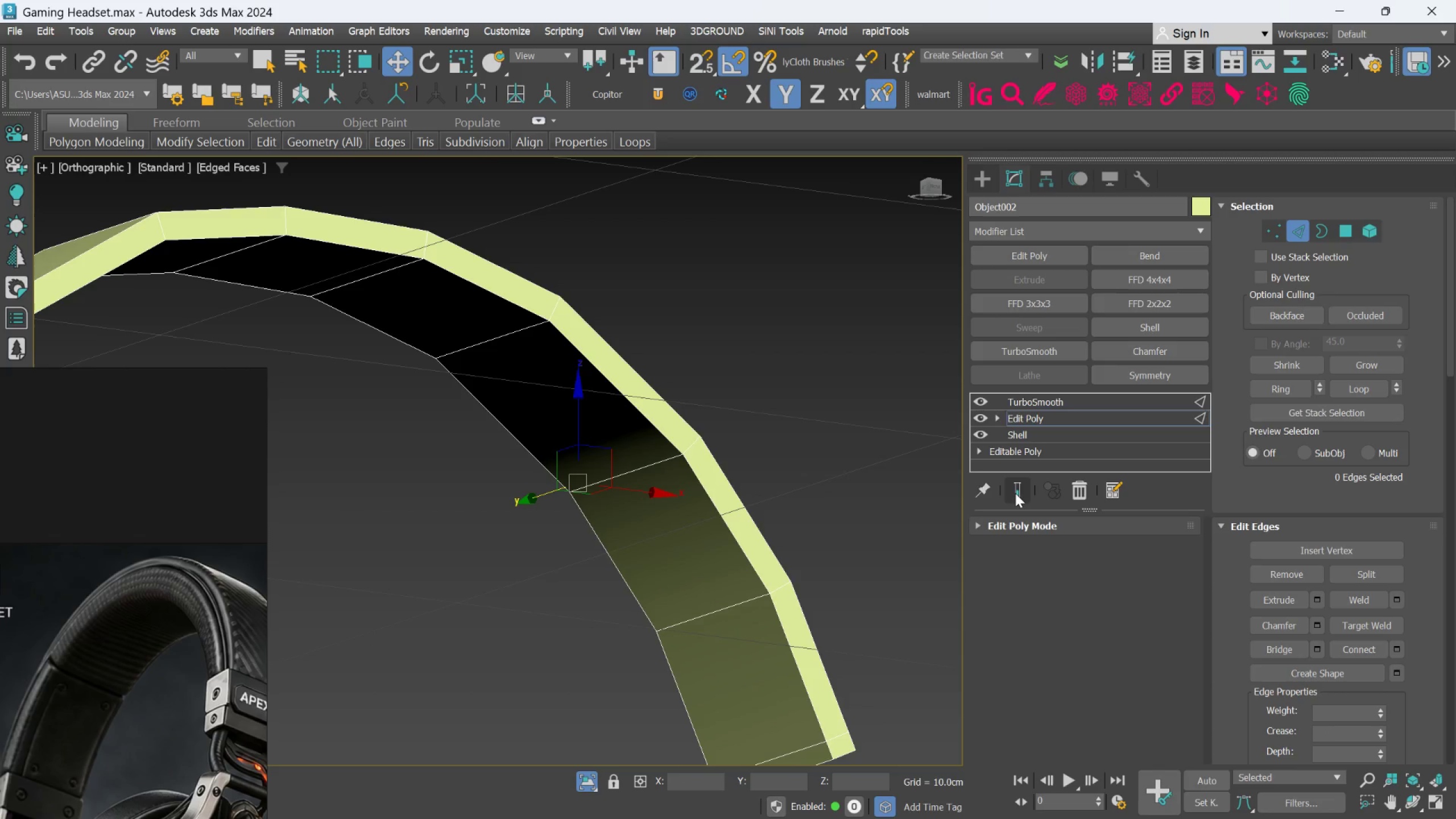 
hold_key(key=ControlLeft, duration=1.5)
 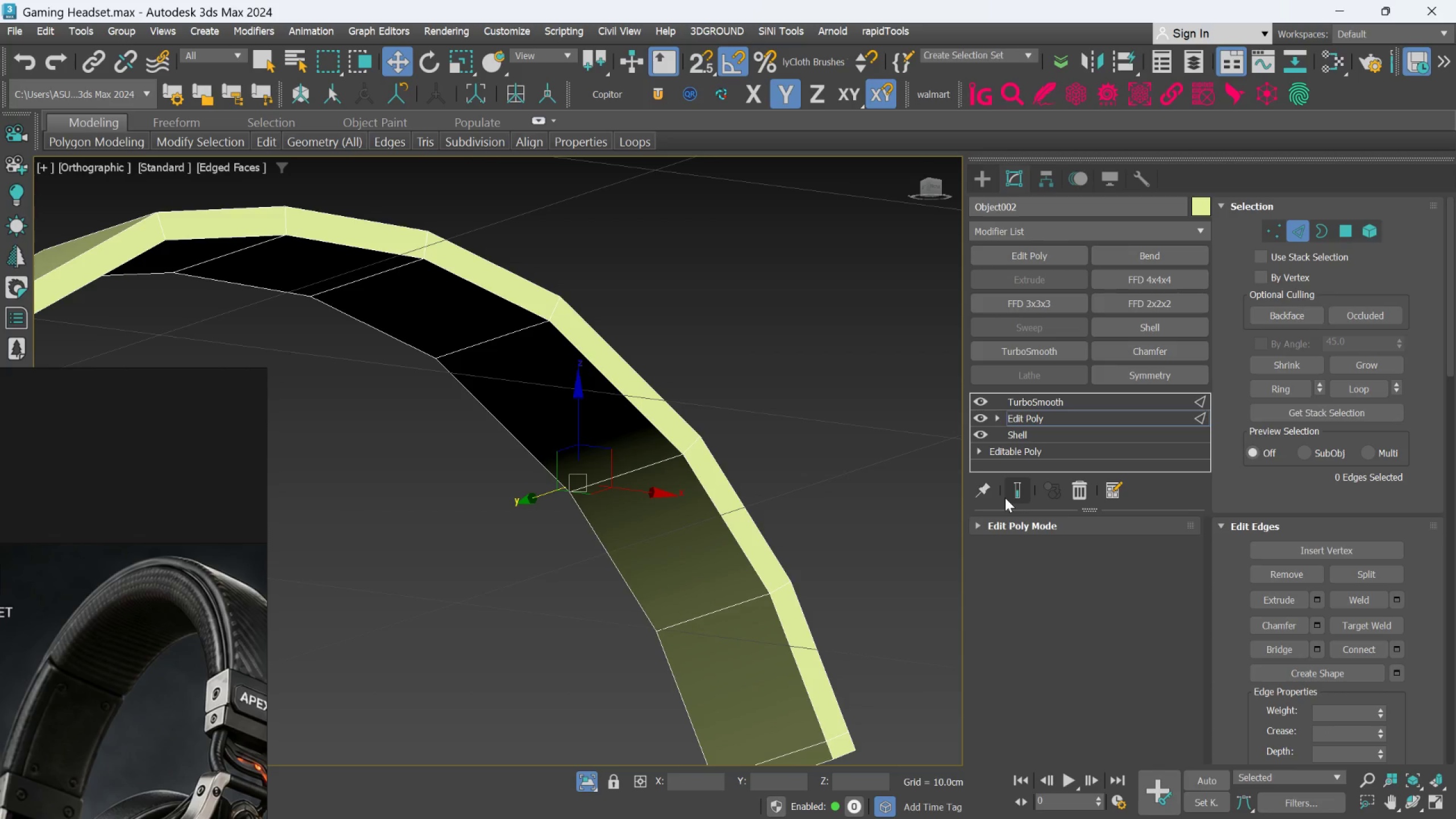 
hold_key(key=ControlLeft, duration=0.48)
 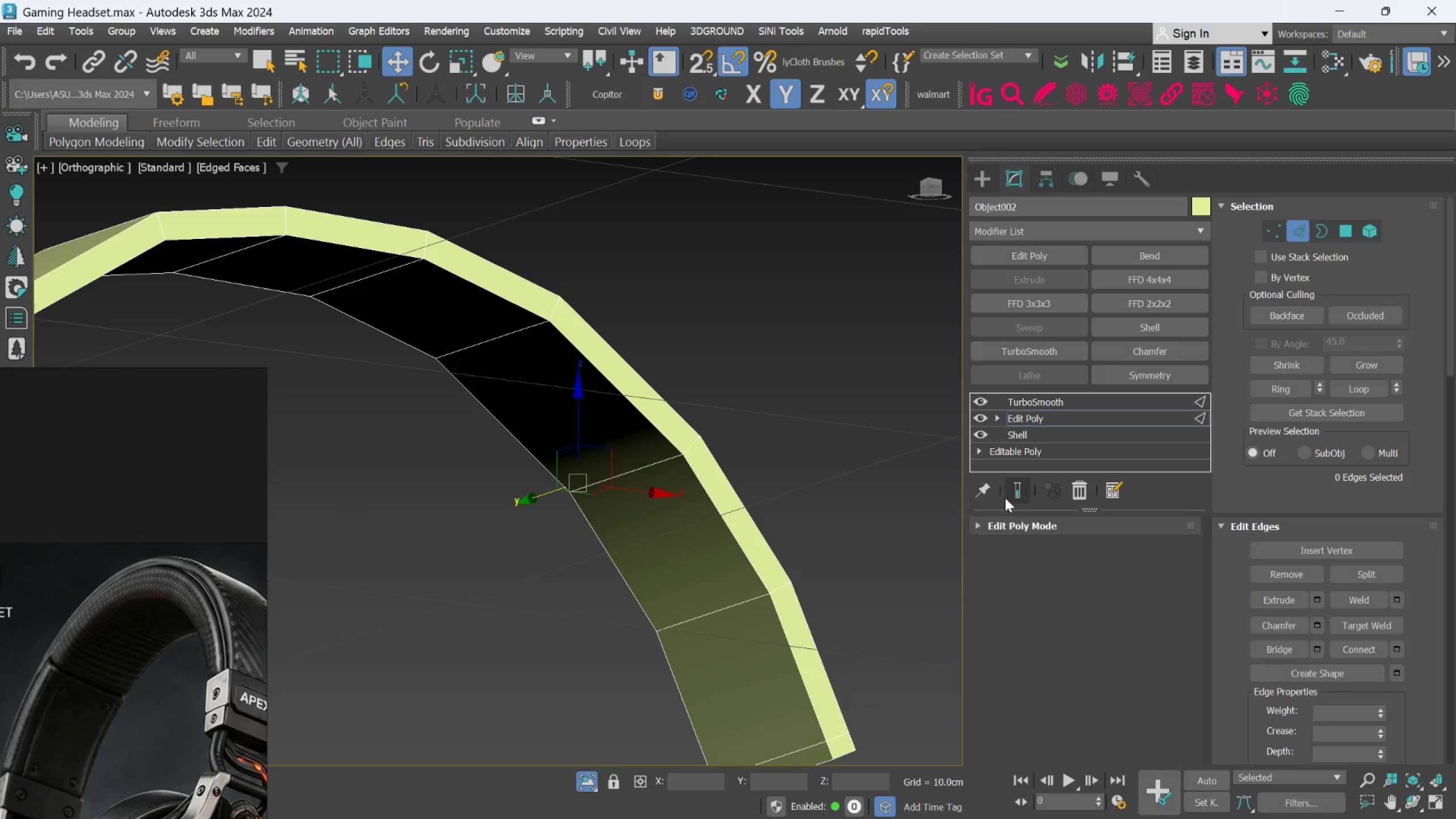 
key(Control+Y)
 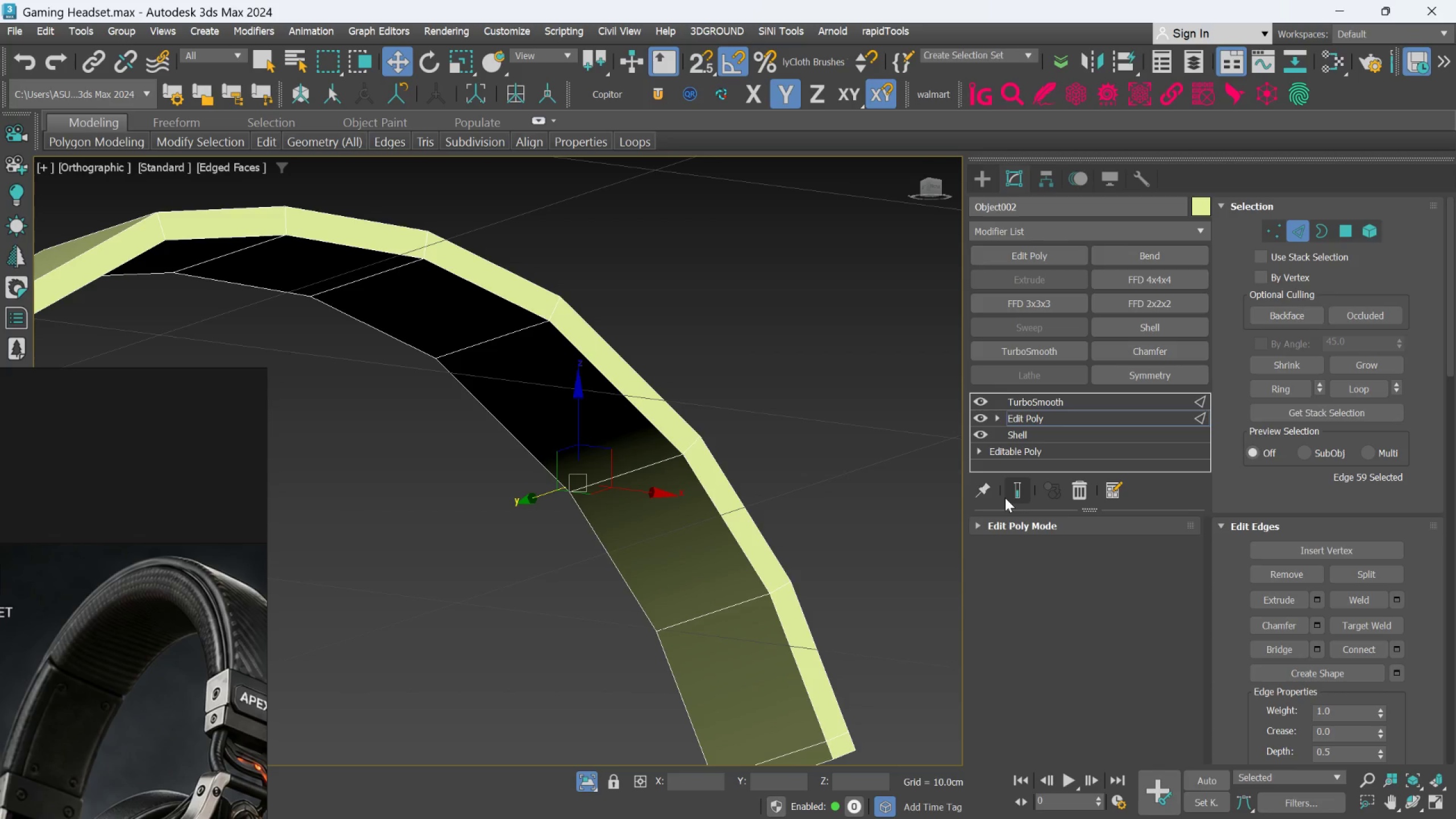 
key(Control+Y)
 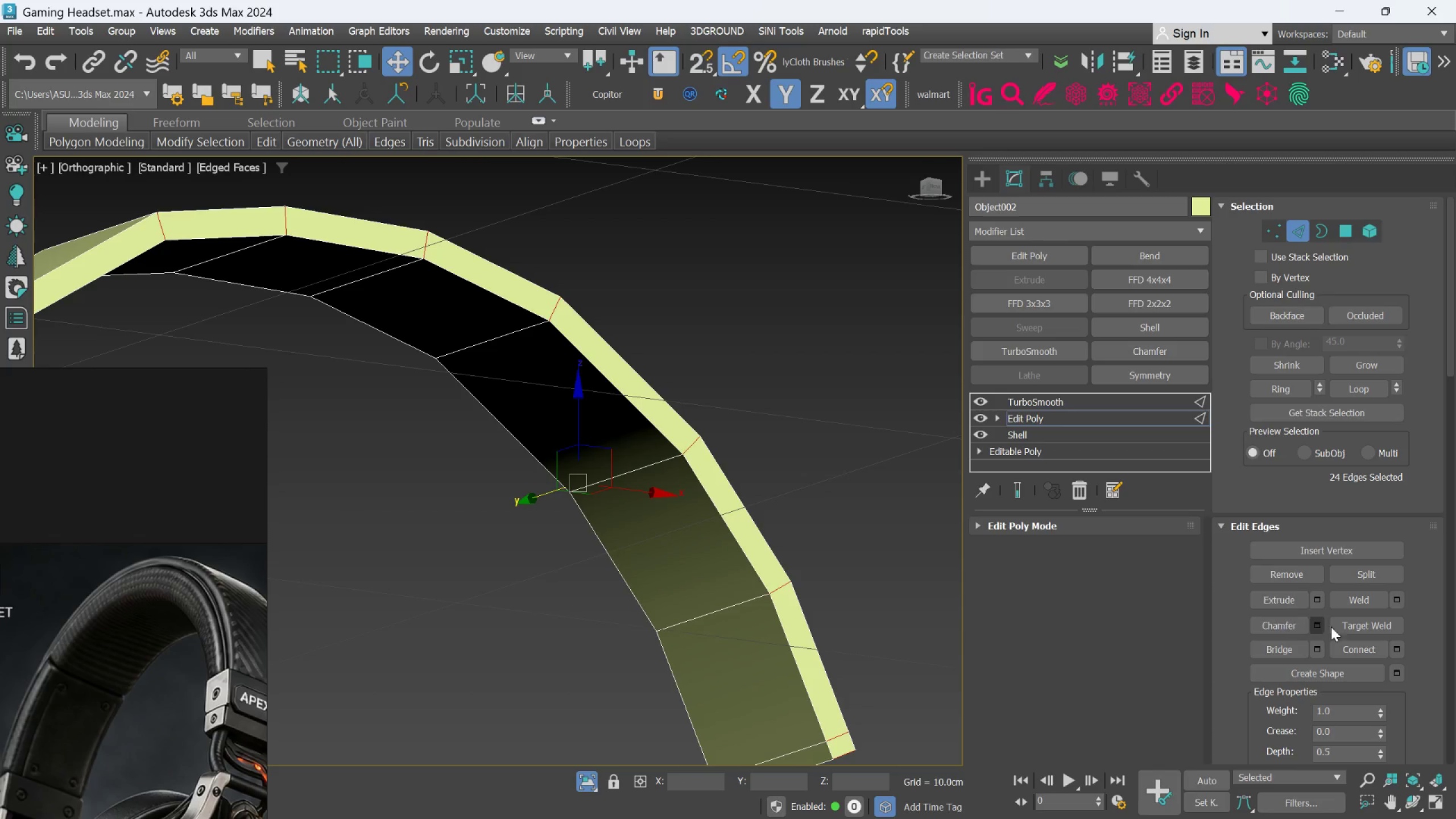 
left_click([1399, 648])
 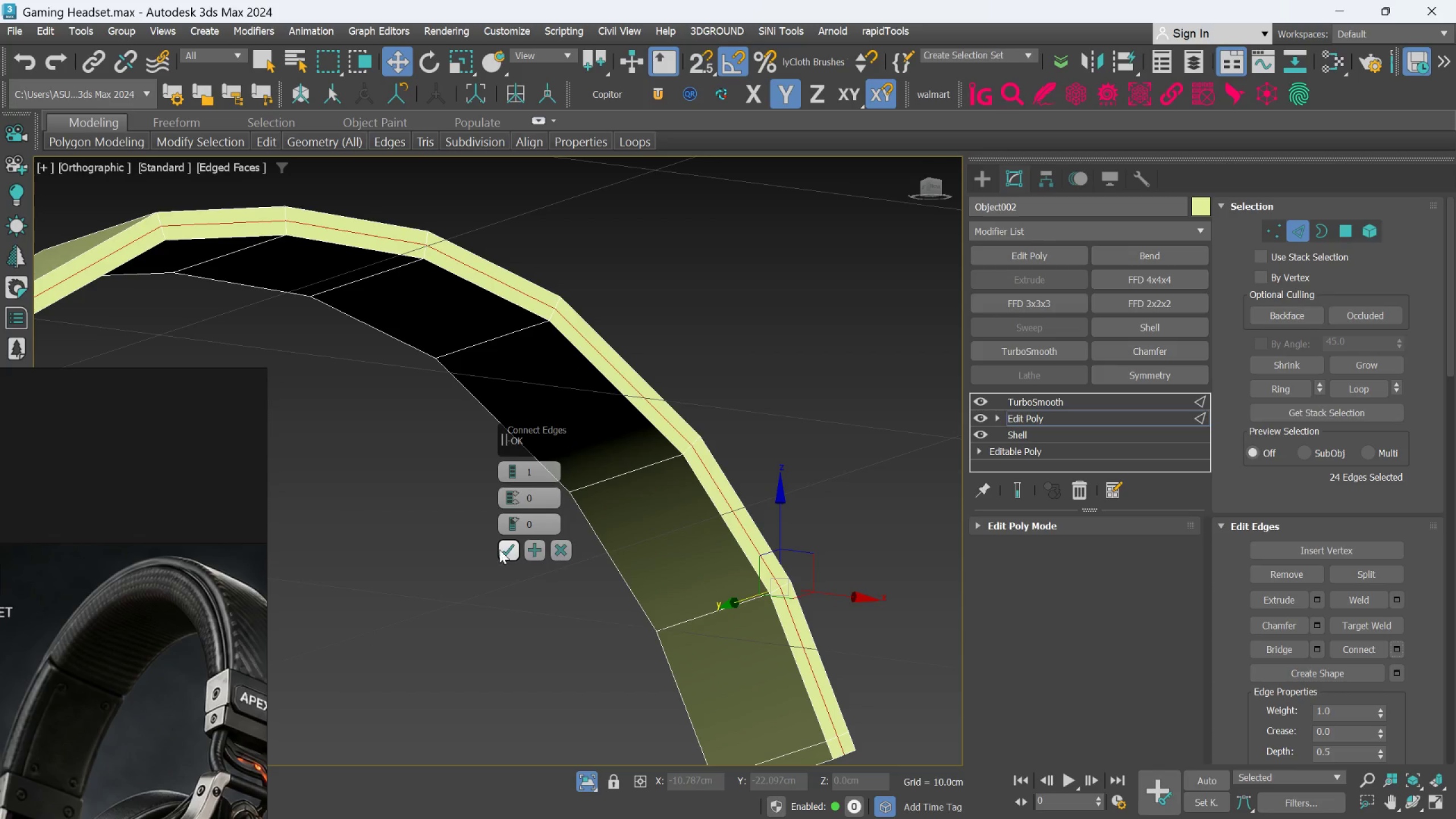 
left_click([502, 544])
 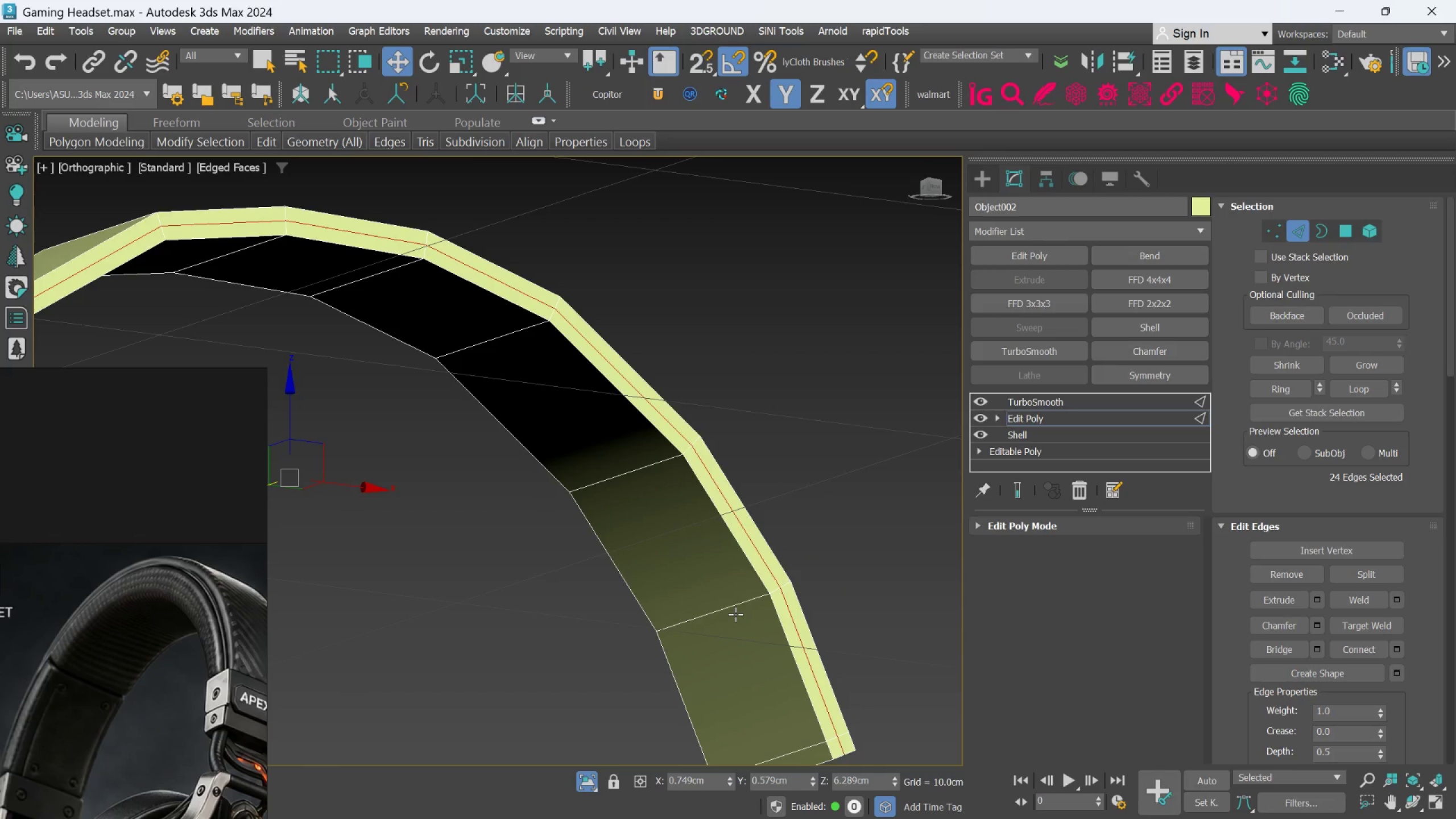 
left_click([737, 607])
 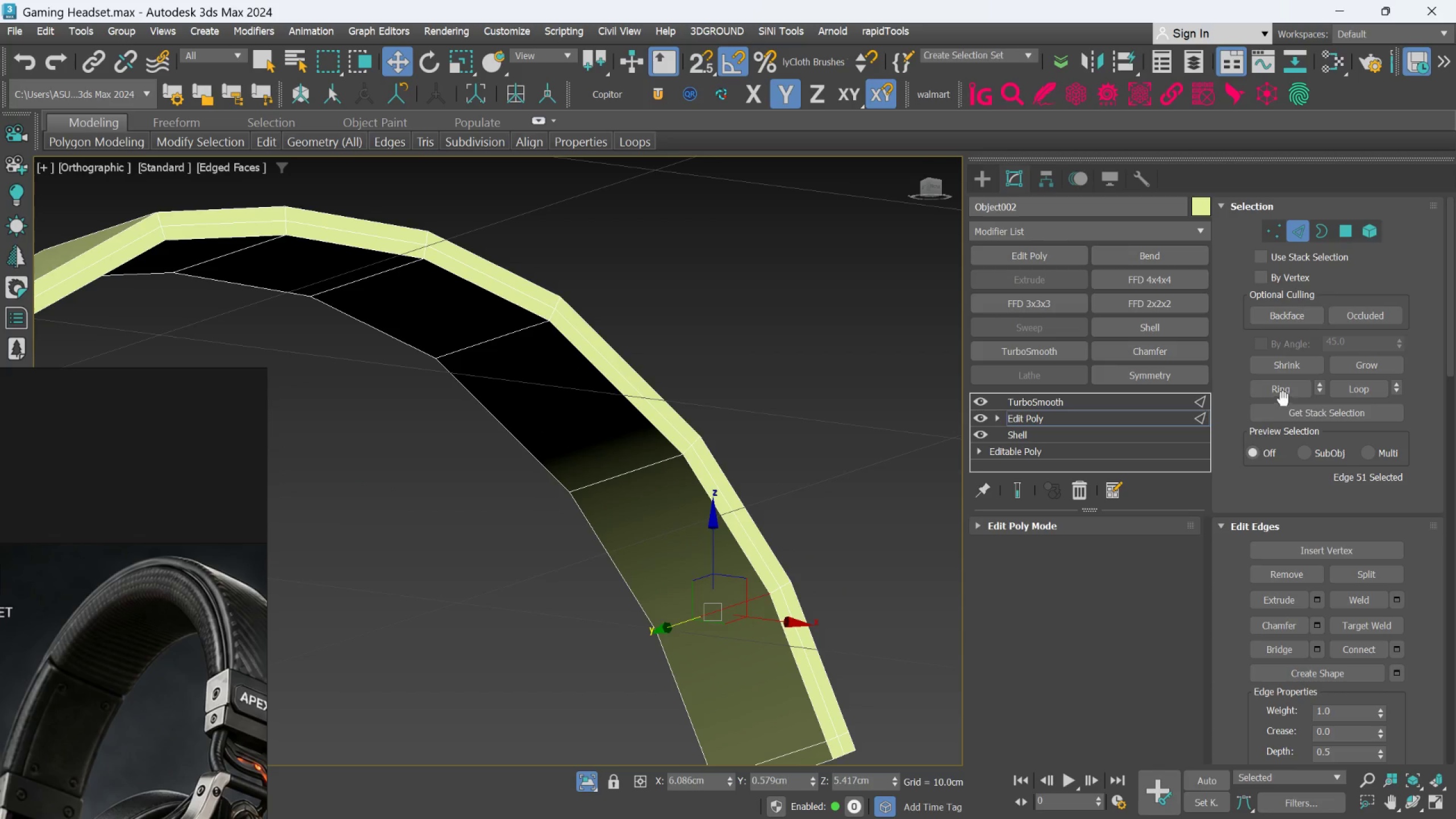 
left_click([1285, 394])
 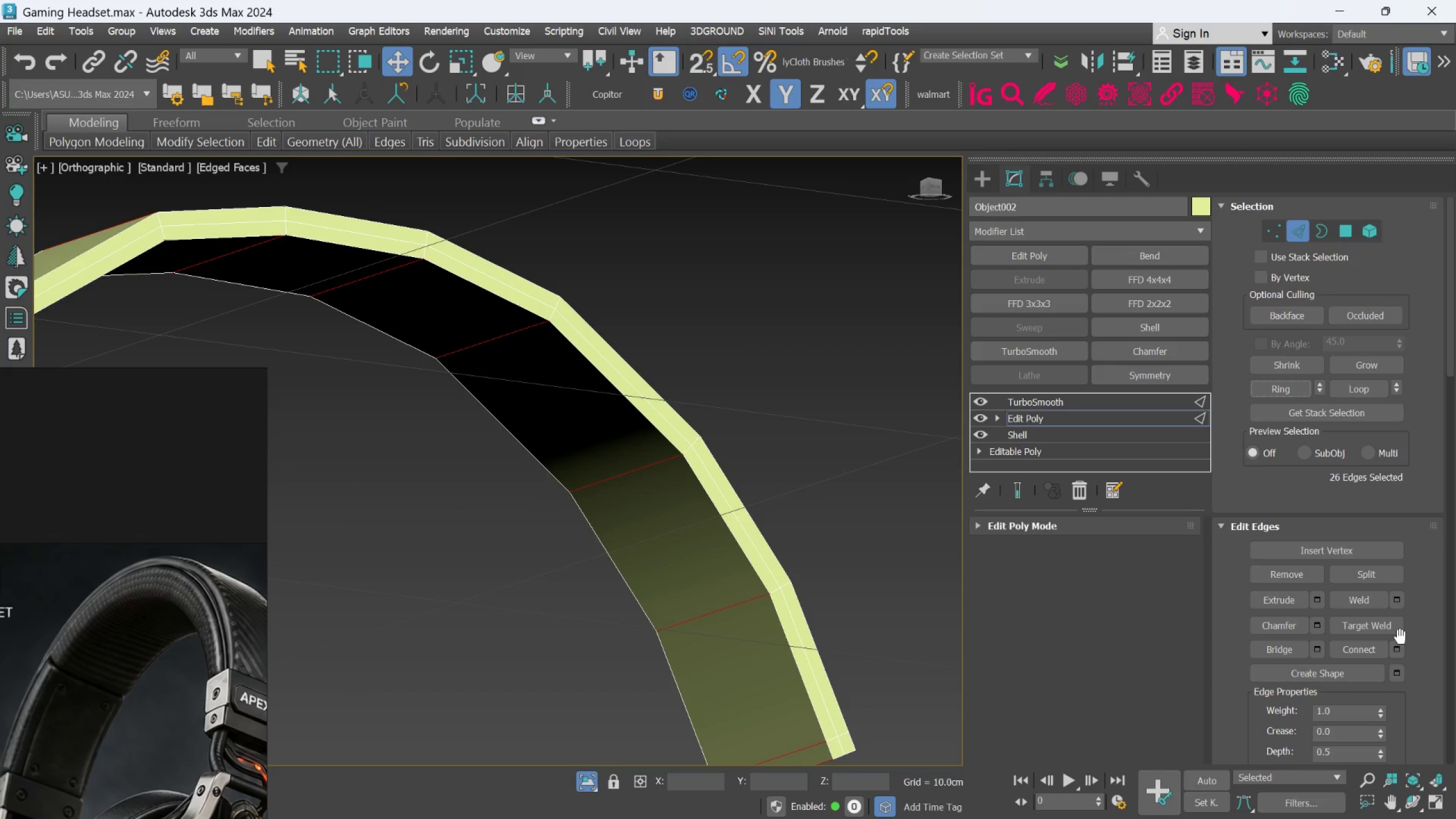 
left_click([1399, 647])
 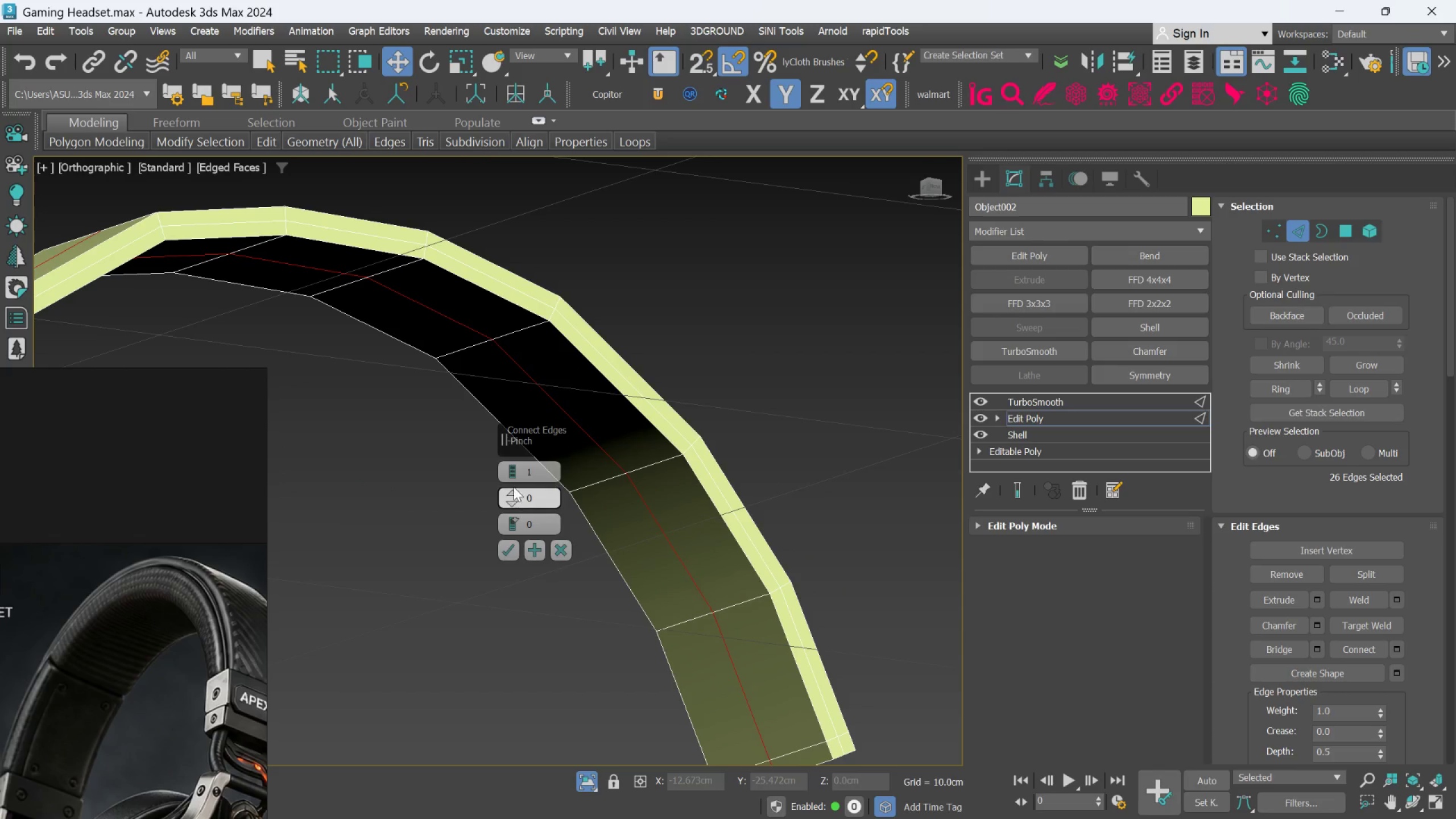 
left_click([511, 465])
 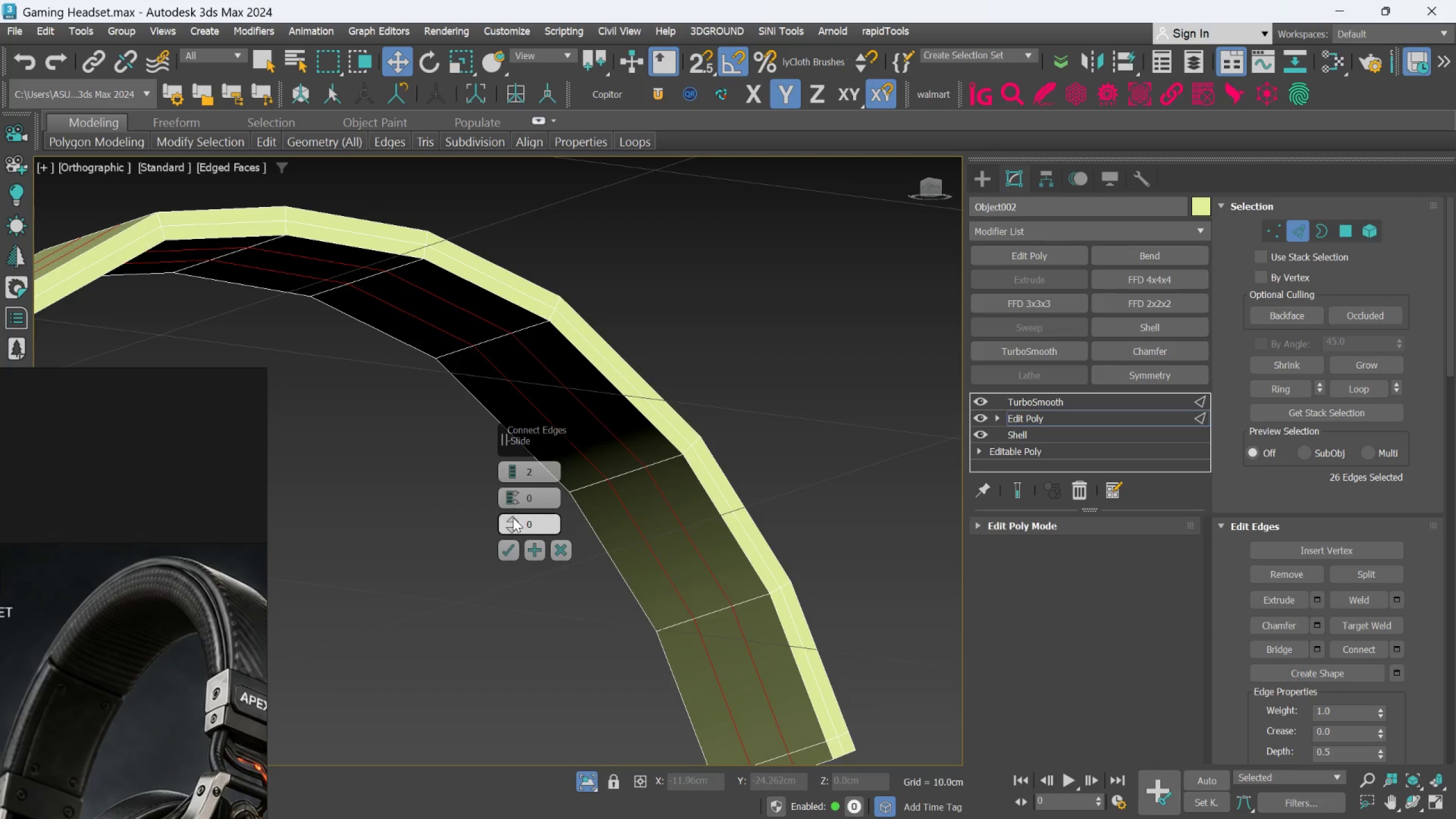 
left_click_drag(start_coordinate=[513, 519], to_coordinate=[512, 487])
 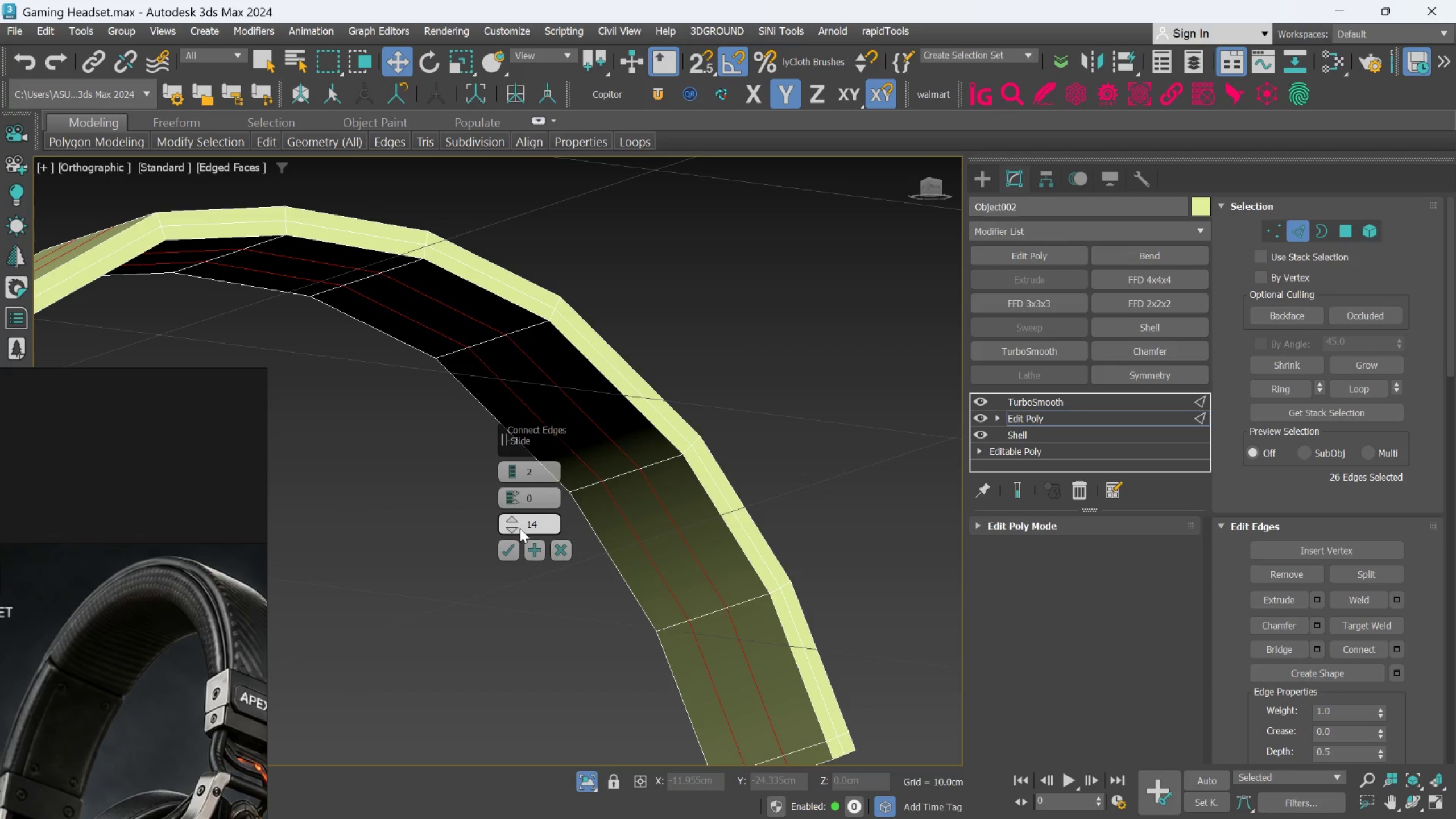 
right_click([520, 528])
 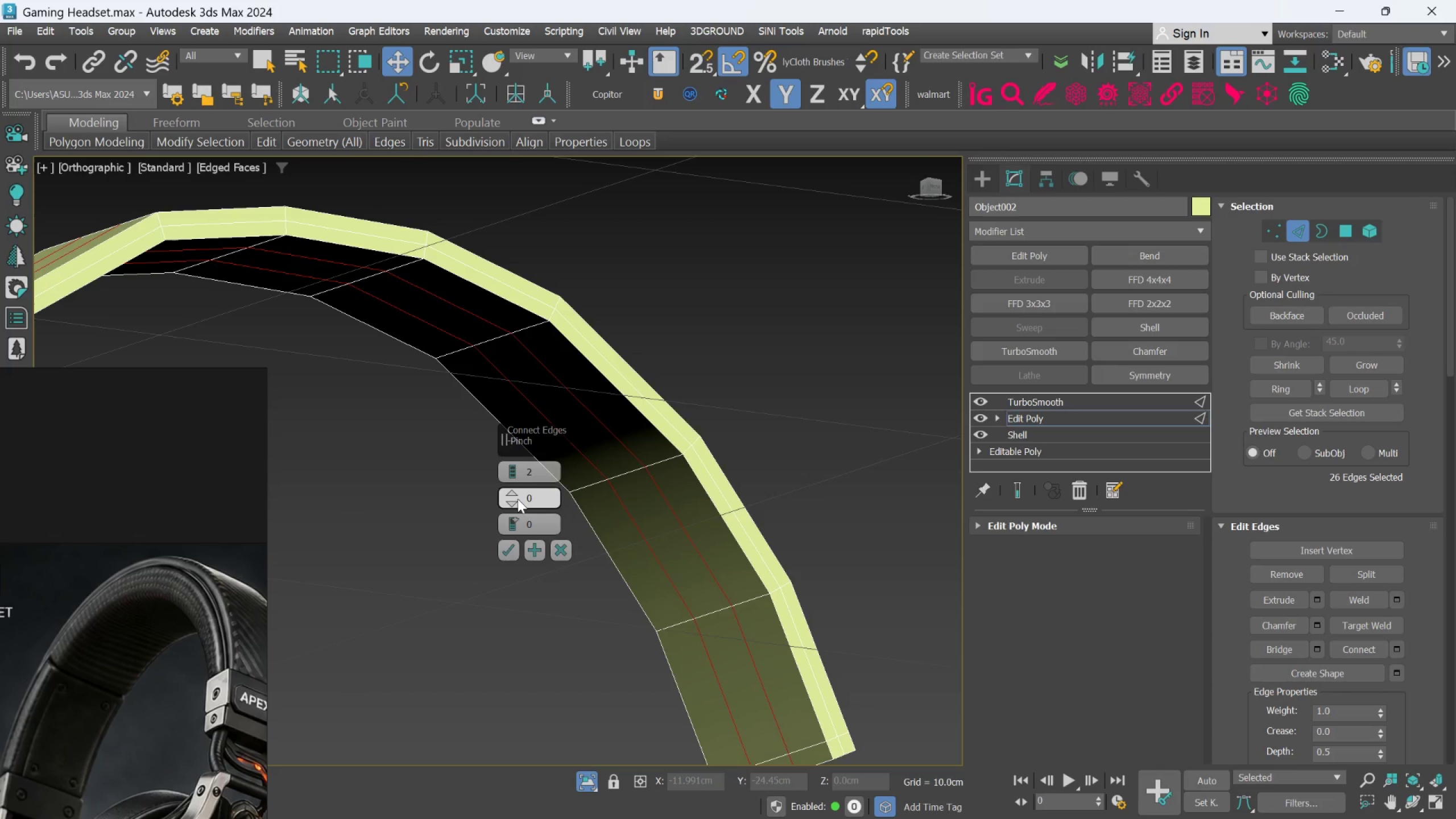 
left_click_drag(start_coordinate=[515, 494], to_coordinate=[515, 376])
 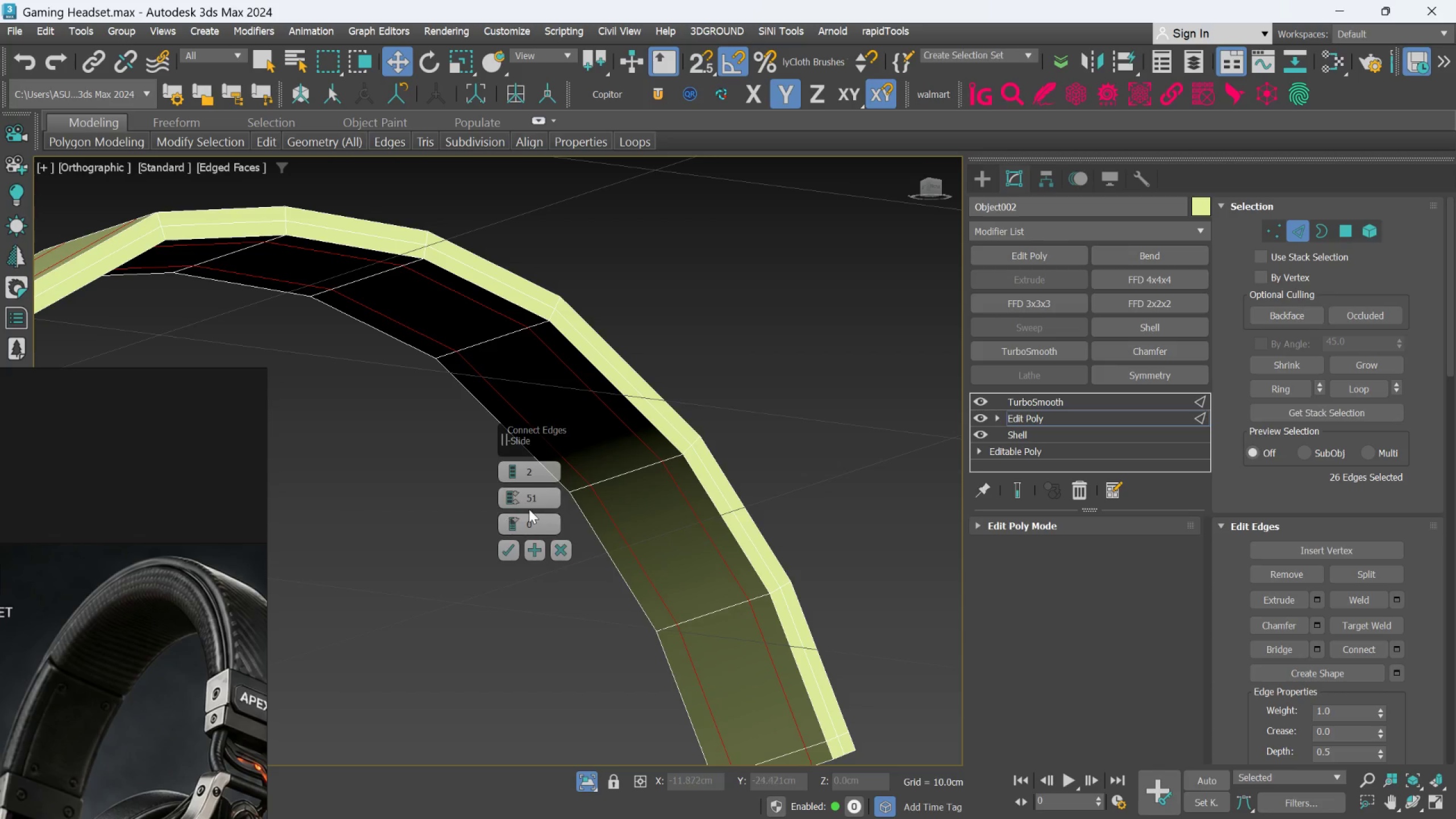 
double_click([534, 498])
 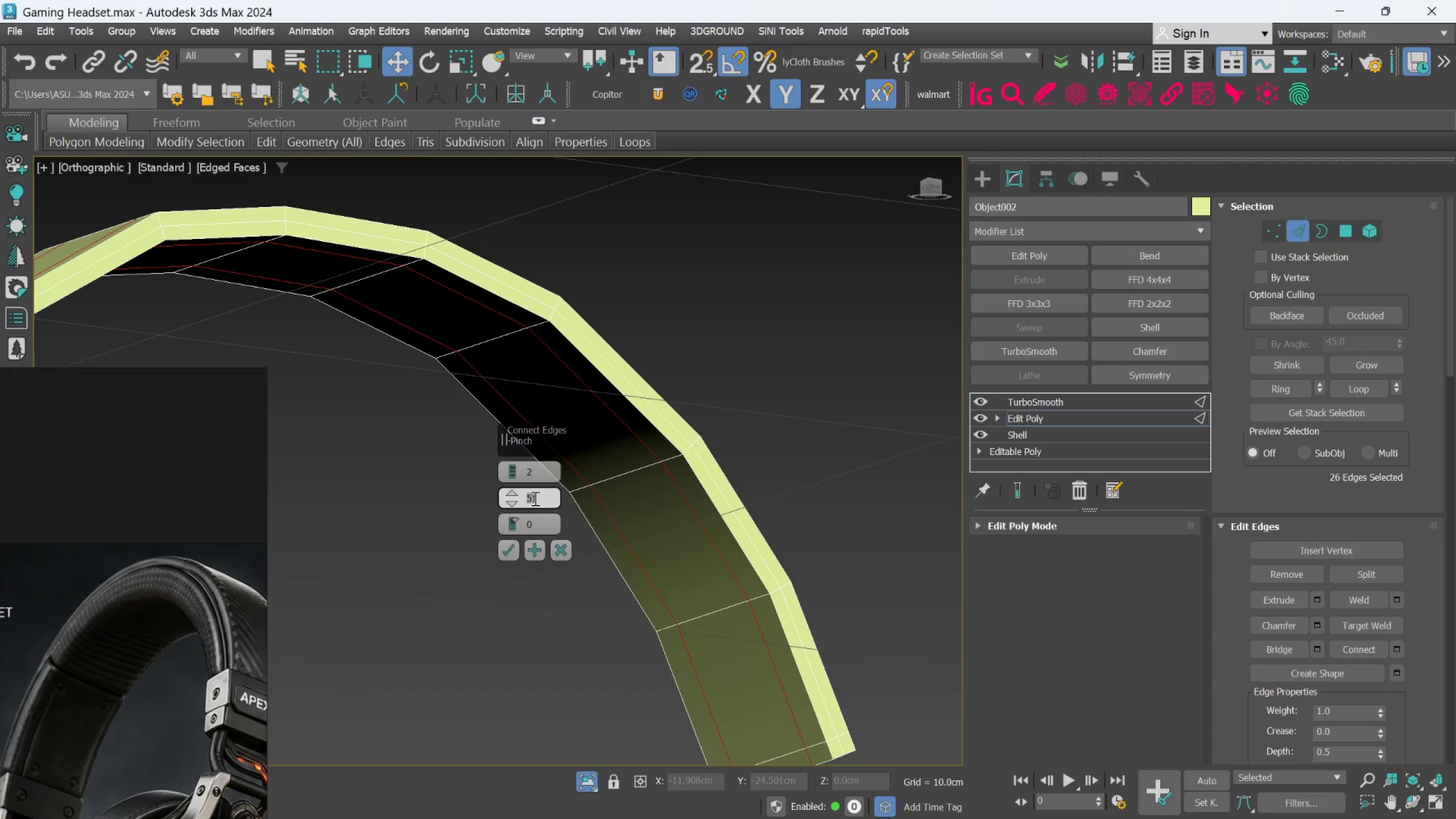 
type(50)
 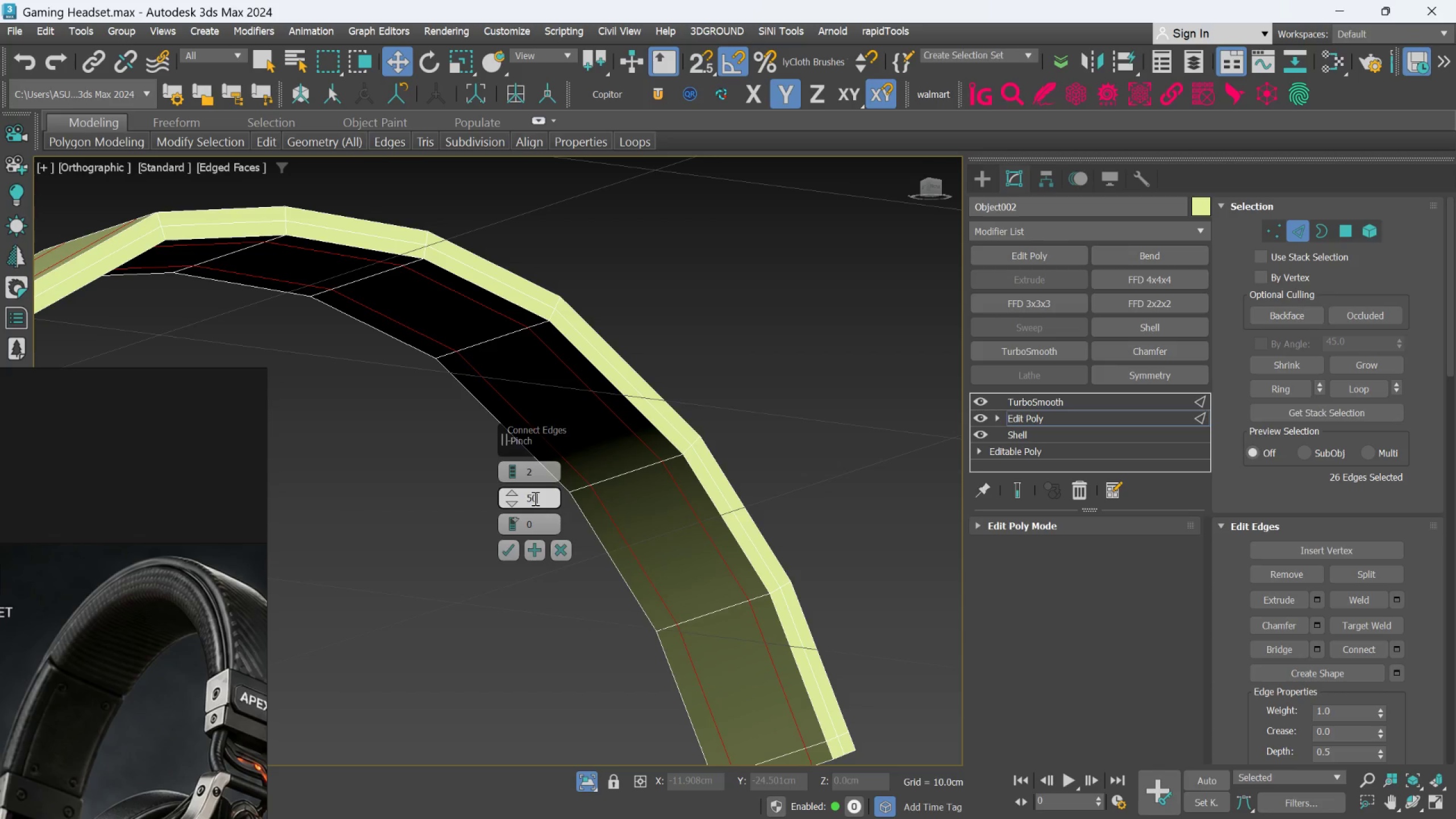 
key(Enter)
 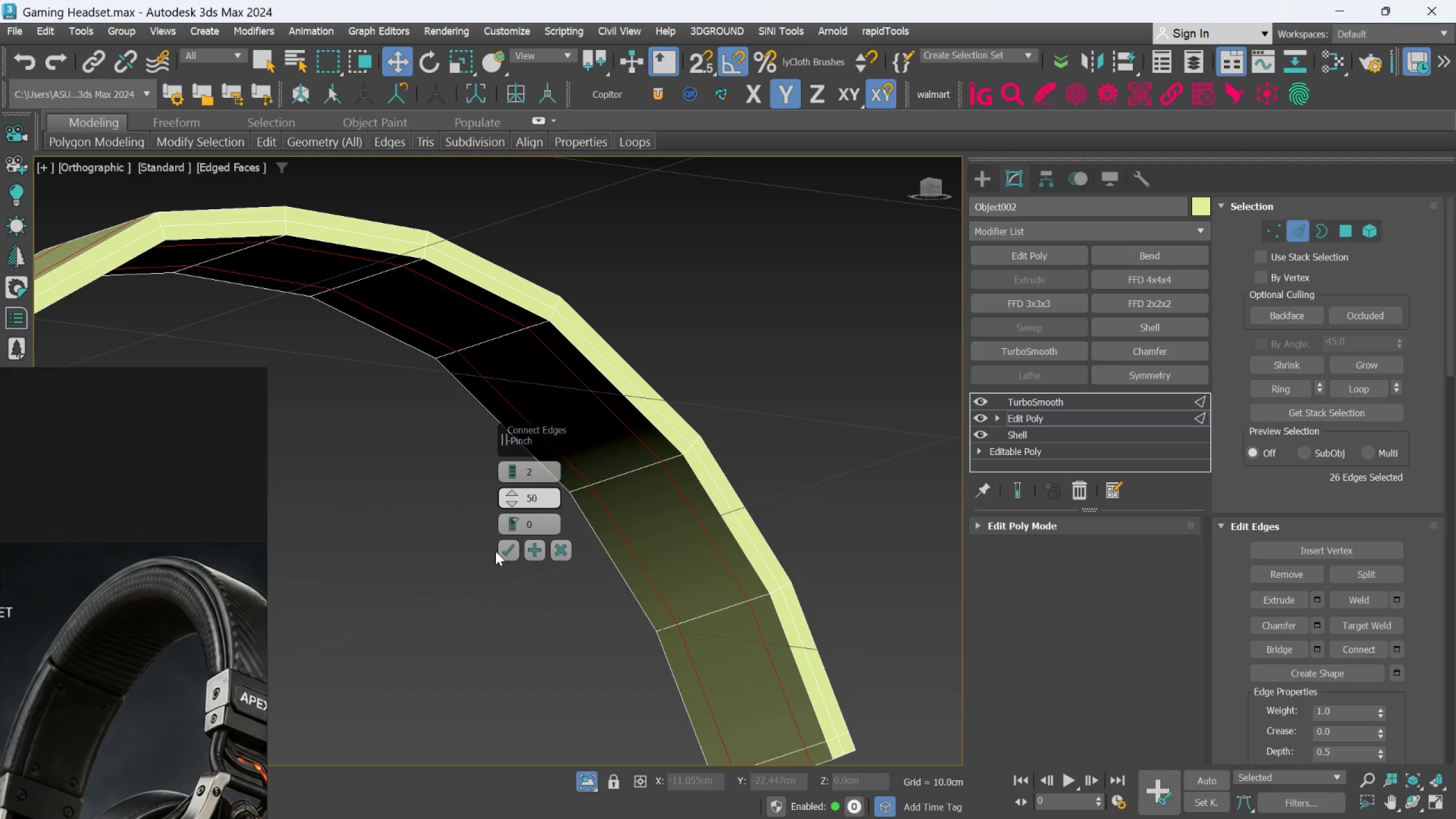 
left_click([504, 550])
 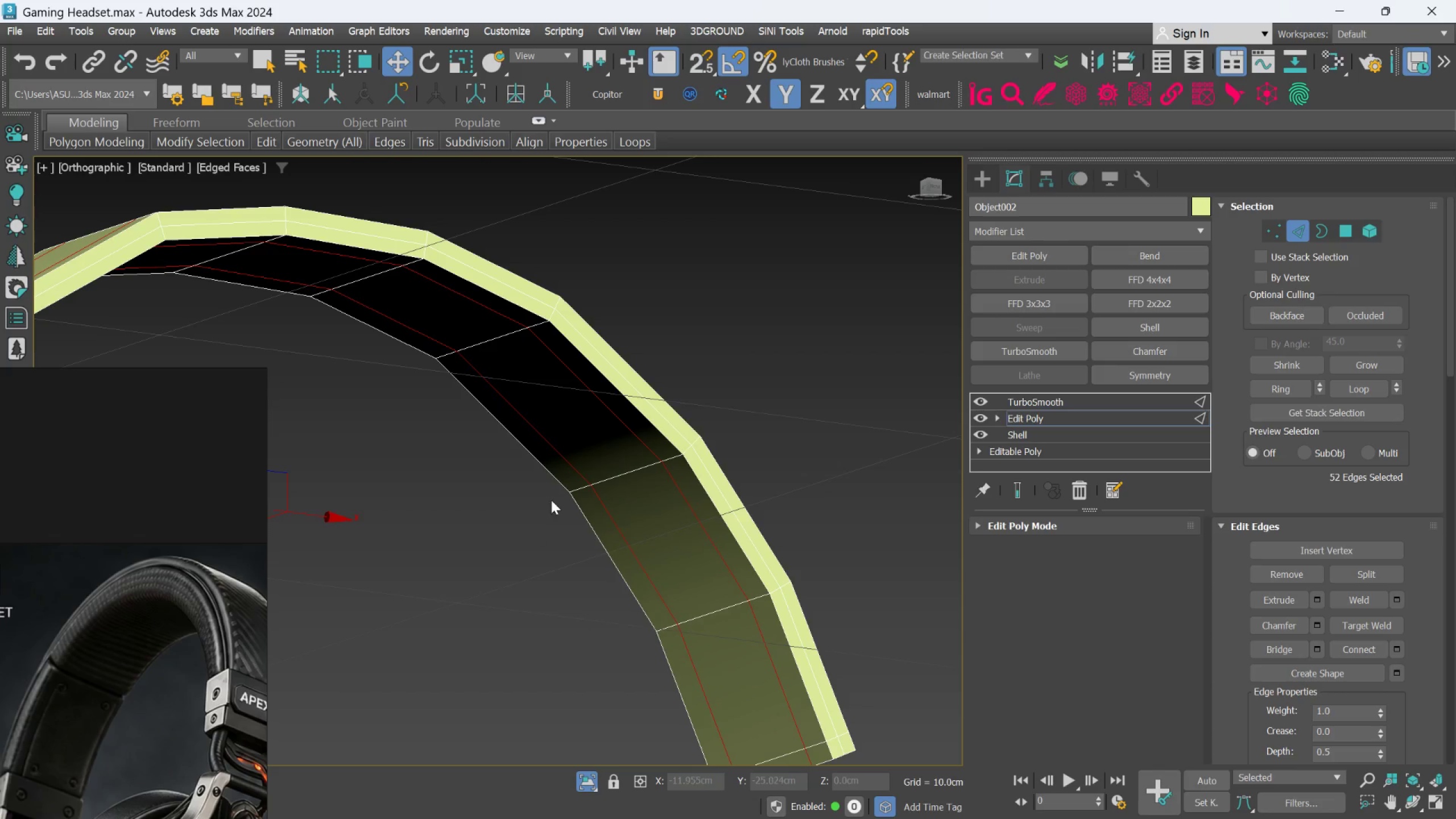 
hold_key(key=AltLeft, duration=0.56)
 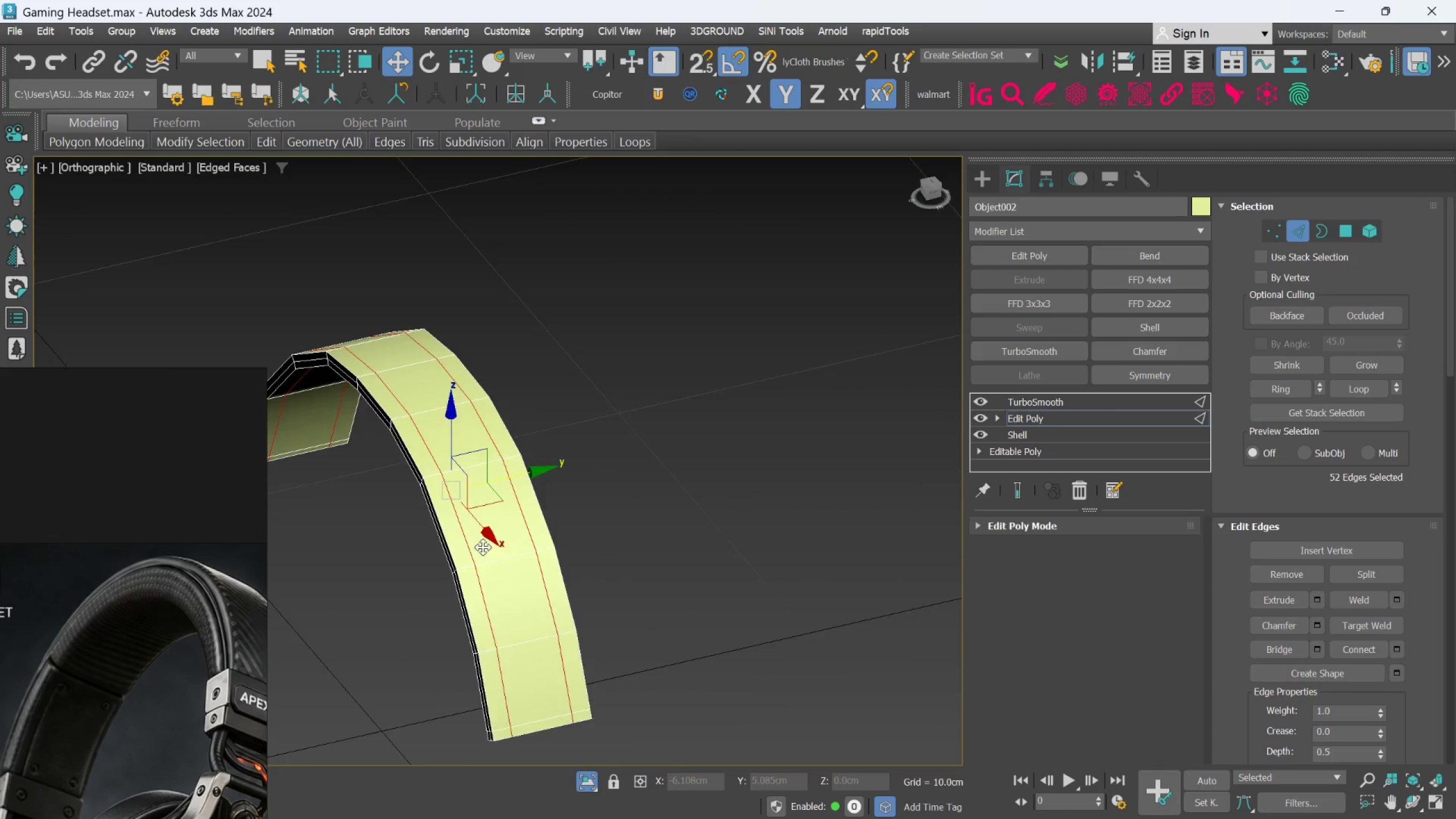 
scroll: coordinate [552, 499], scroll_direction: down, amount: 2.0
 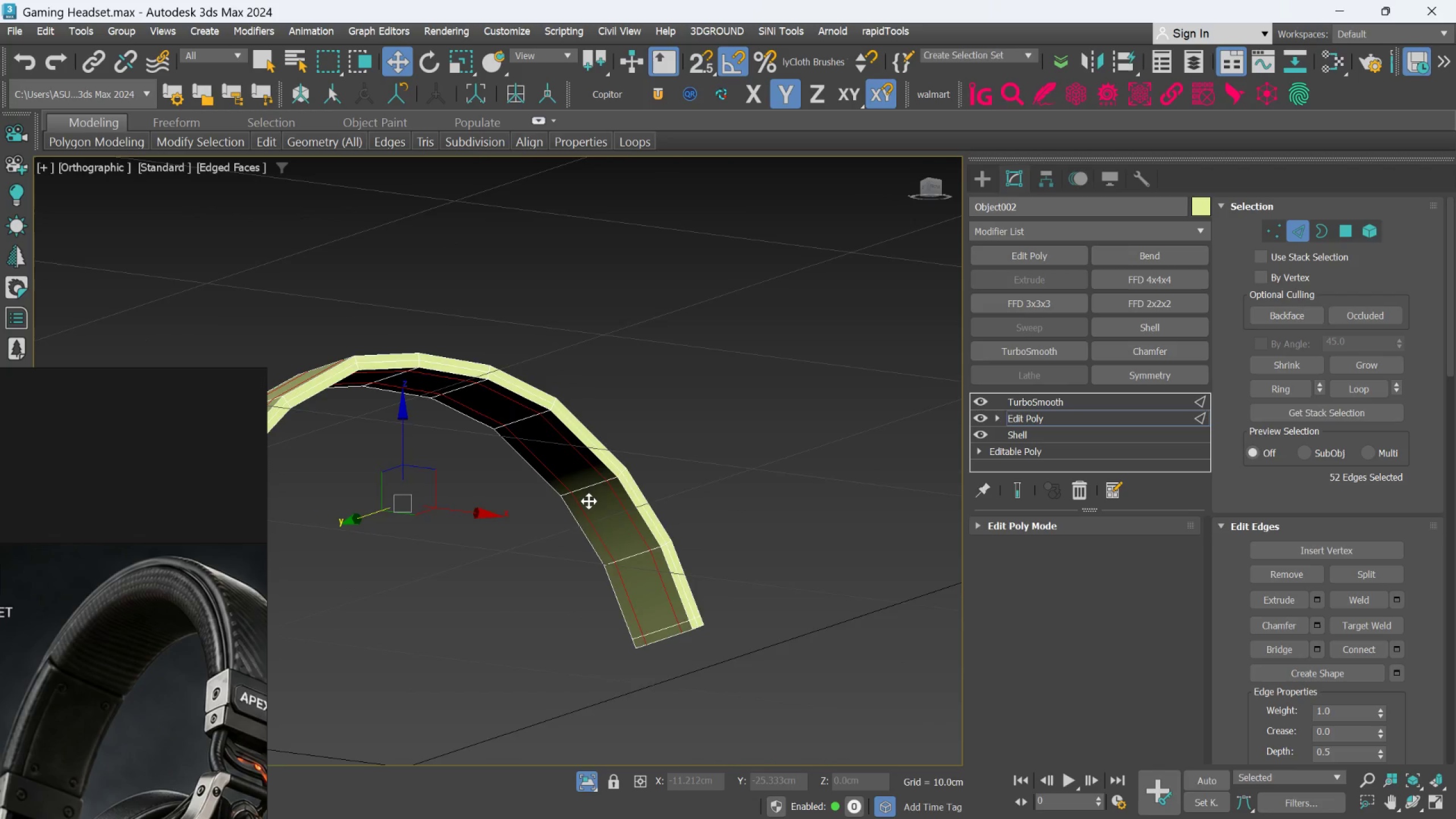 
hold_key(key=AltLeft, duration=1.5)
 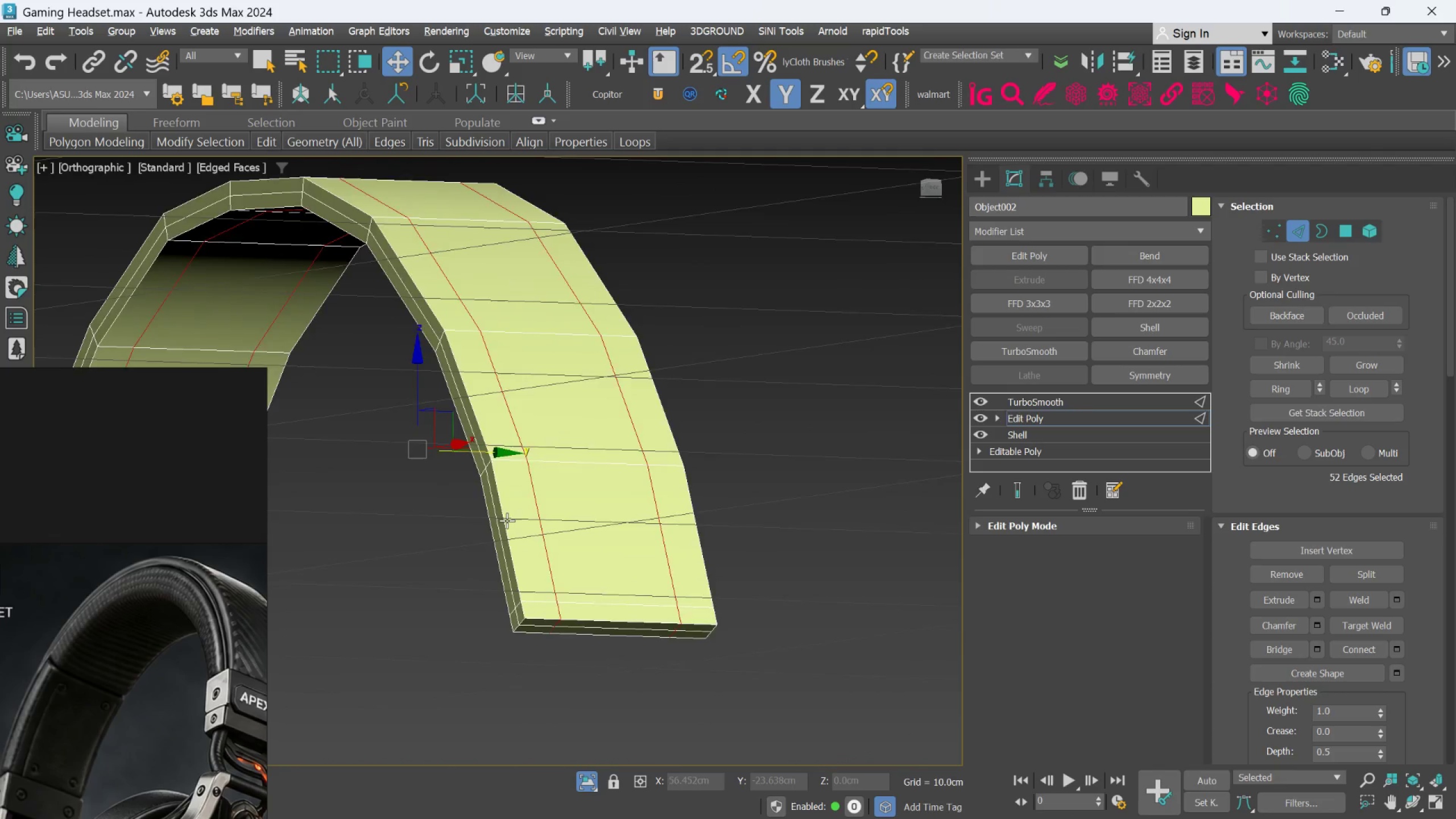 
scroll: coordinate [484, 547], scroll_direction: up, amount: 2.0
 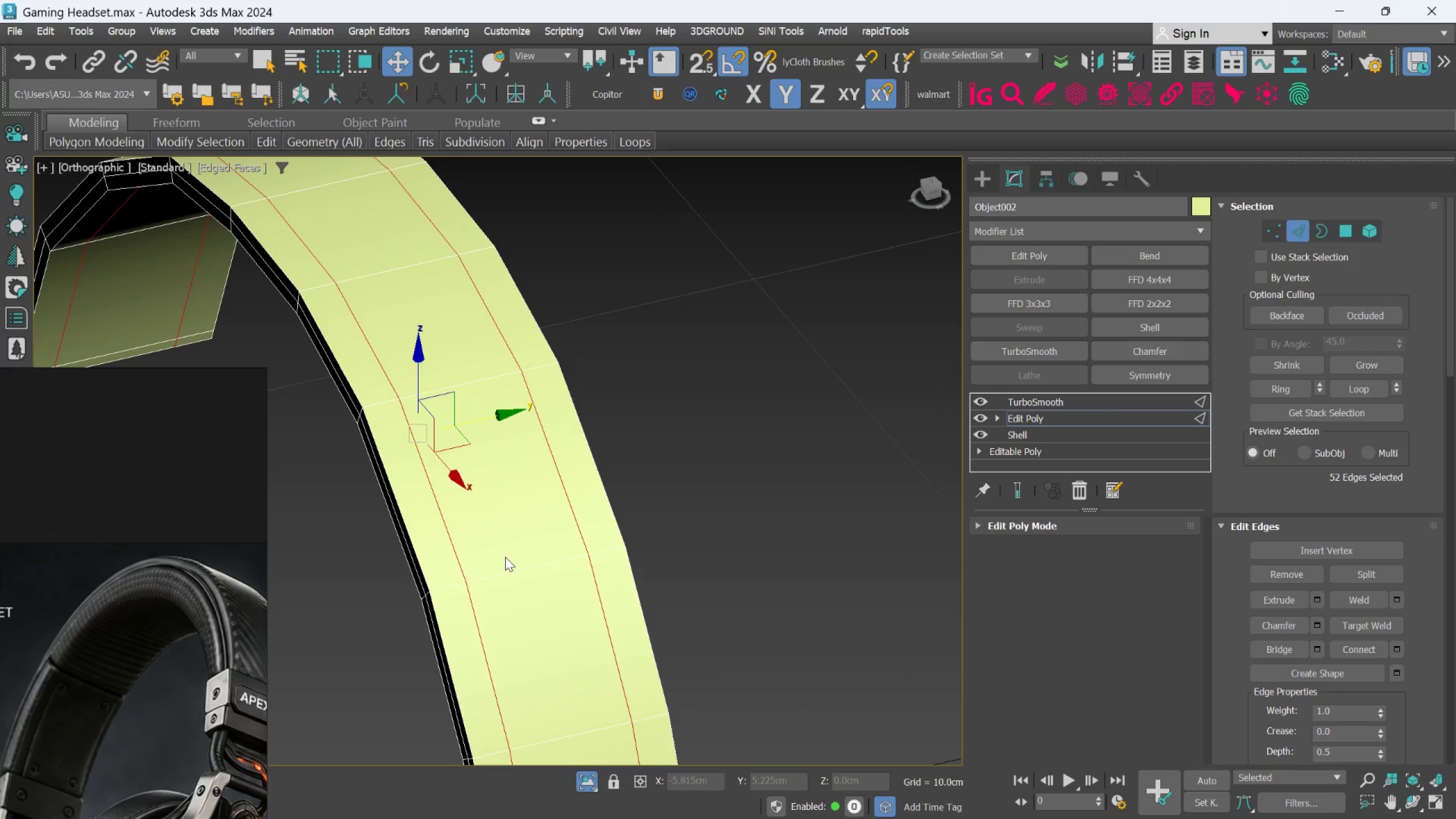 
hold_key(key=AltLeft, duration=0.78)
 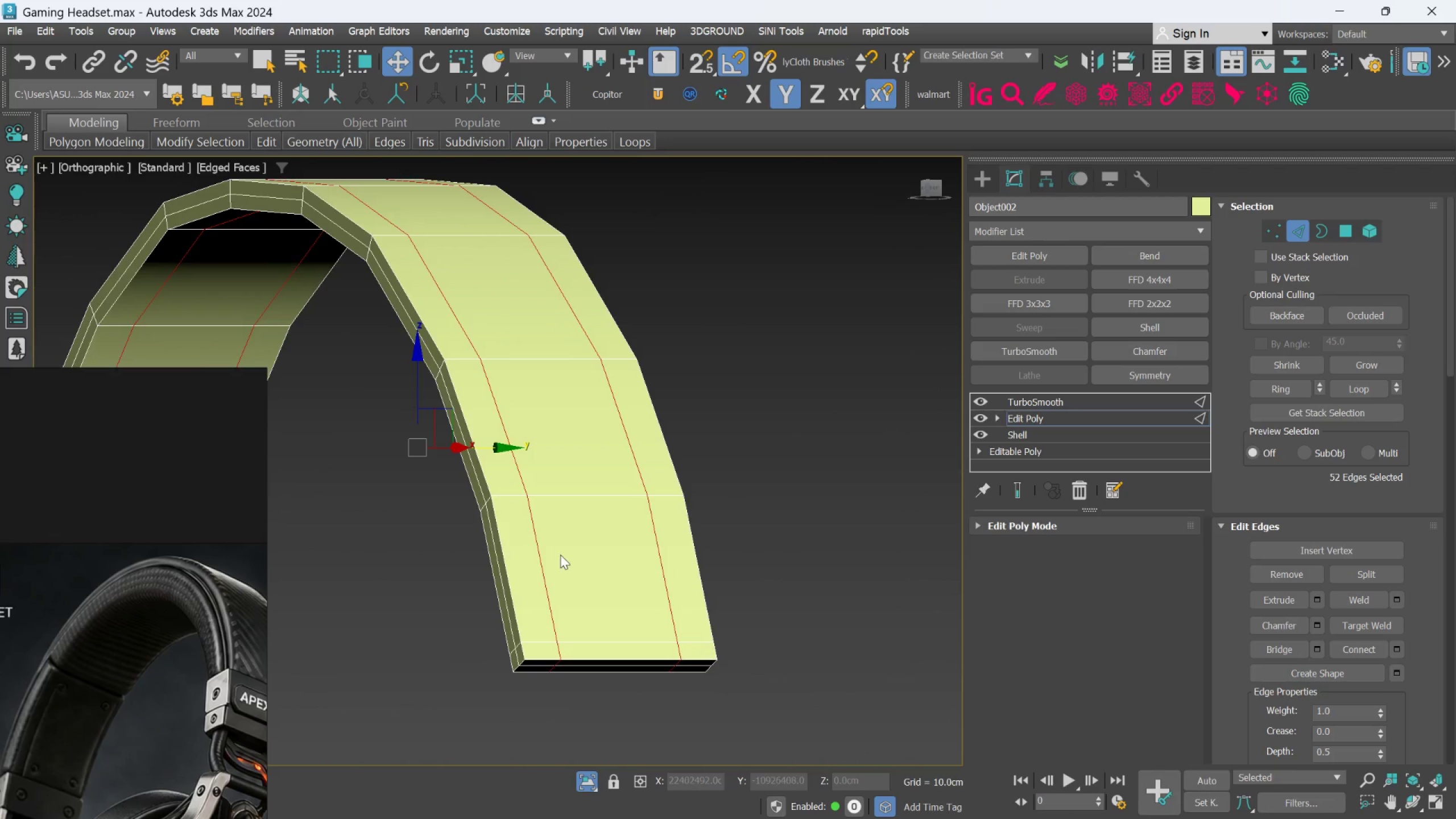 
scroll: coordinate [560, 555], scroll_direction: up, amount: 1.0
 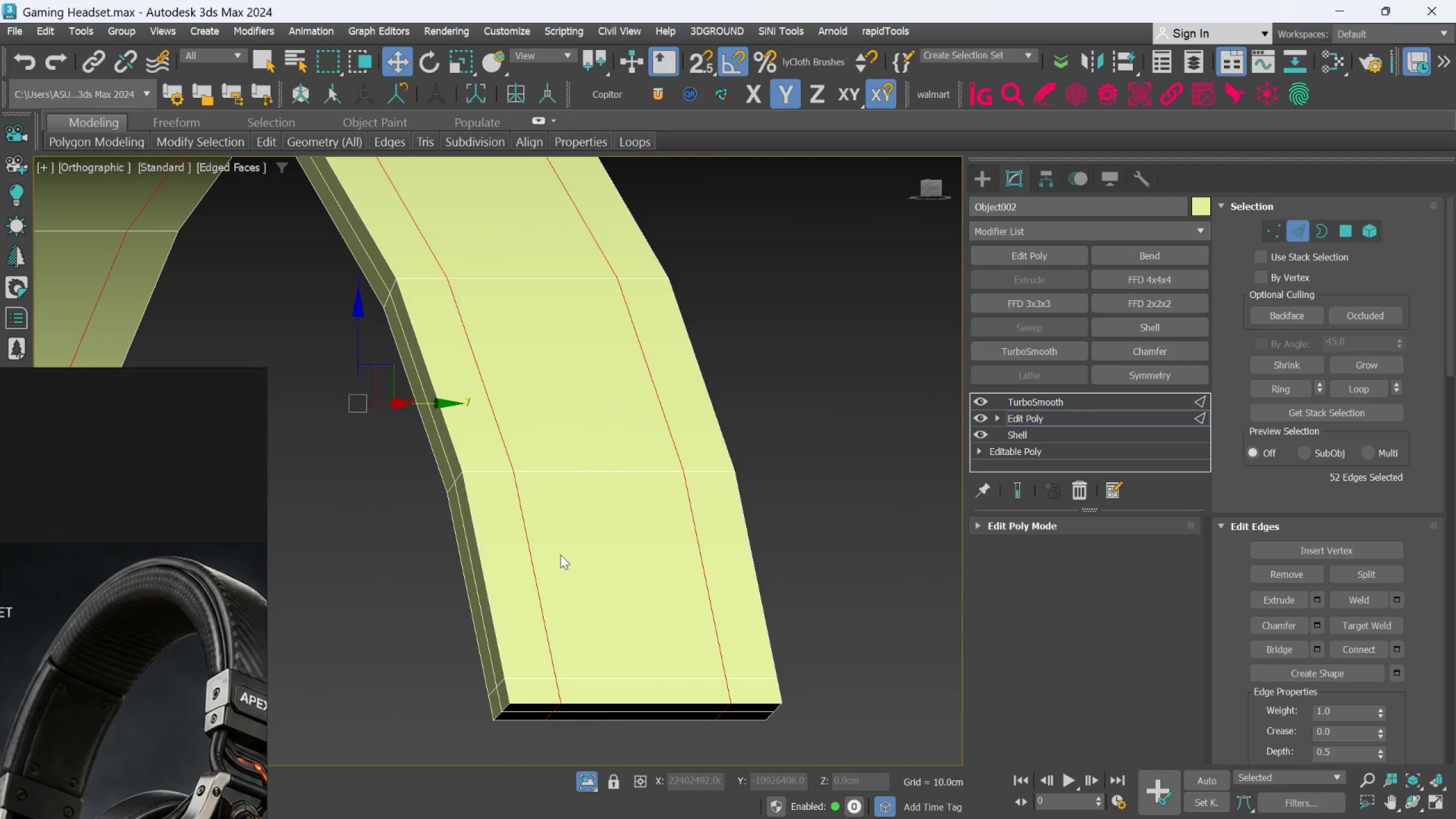 
hold_key(key=AltLeft, duration=1.22)
 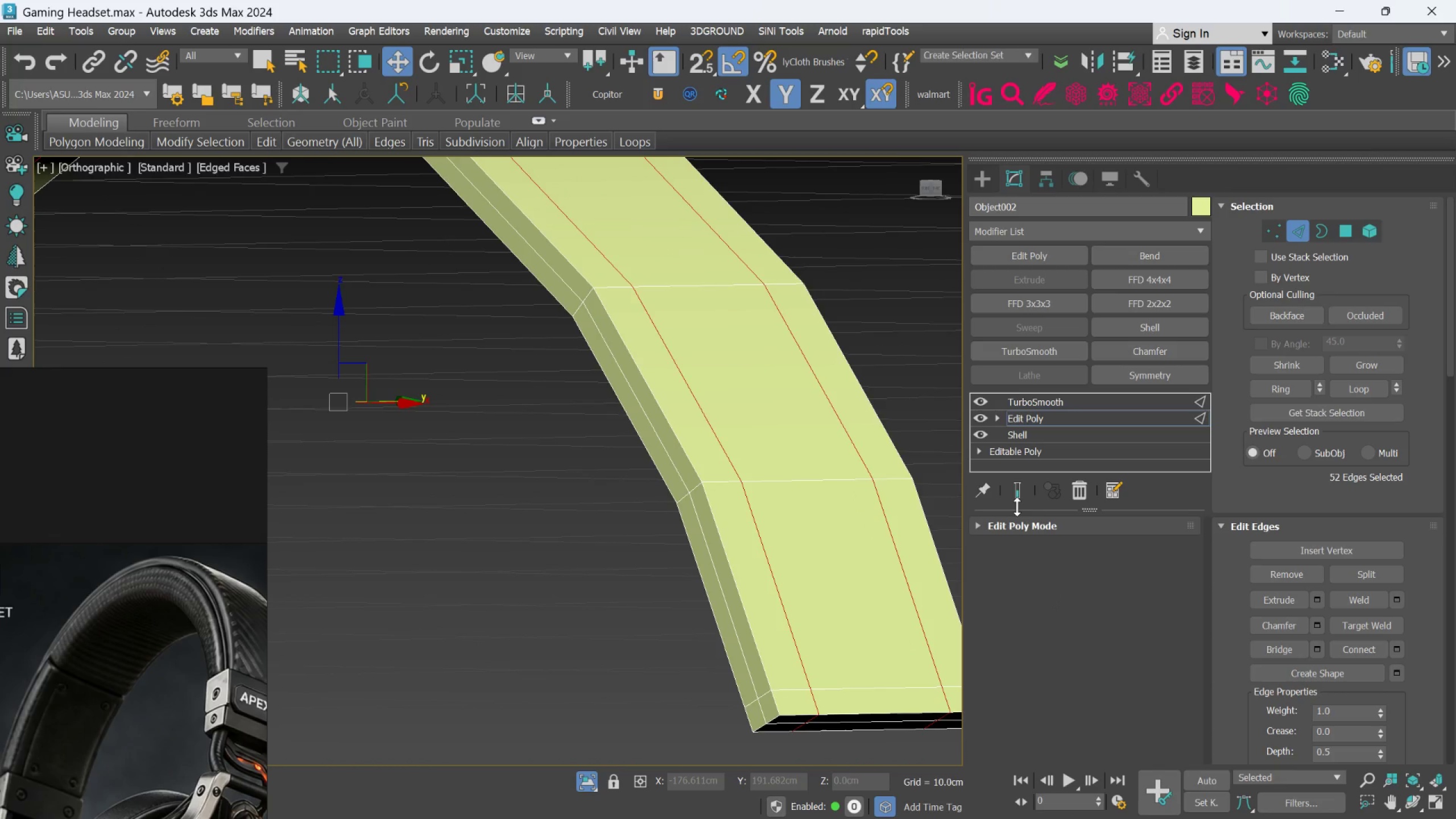 
left_click([1017, 501])
 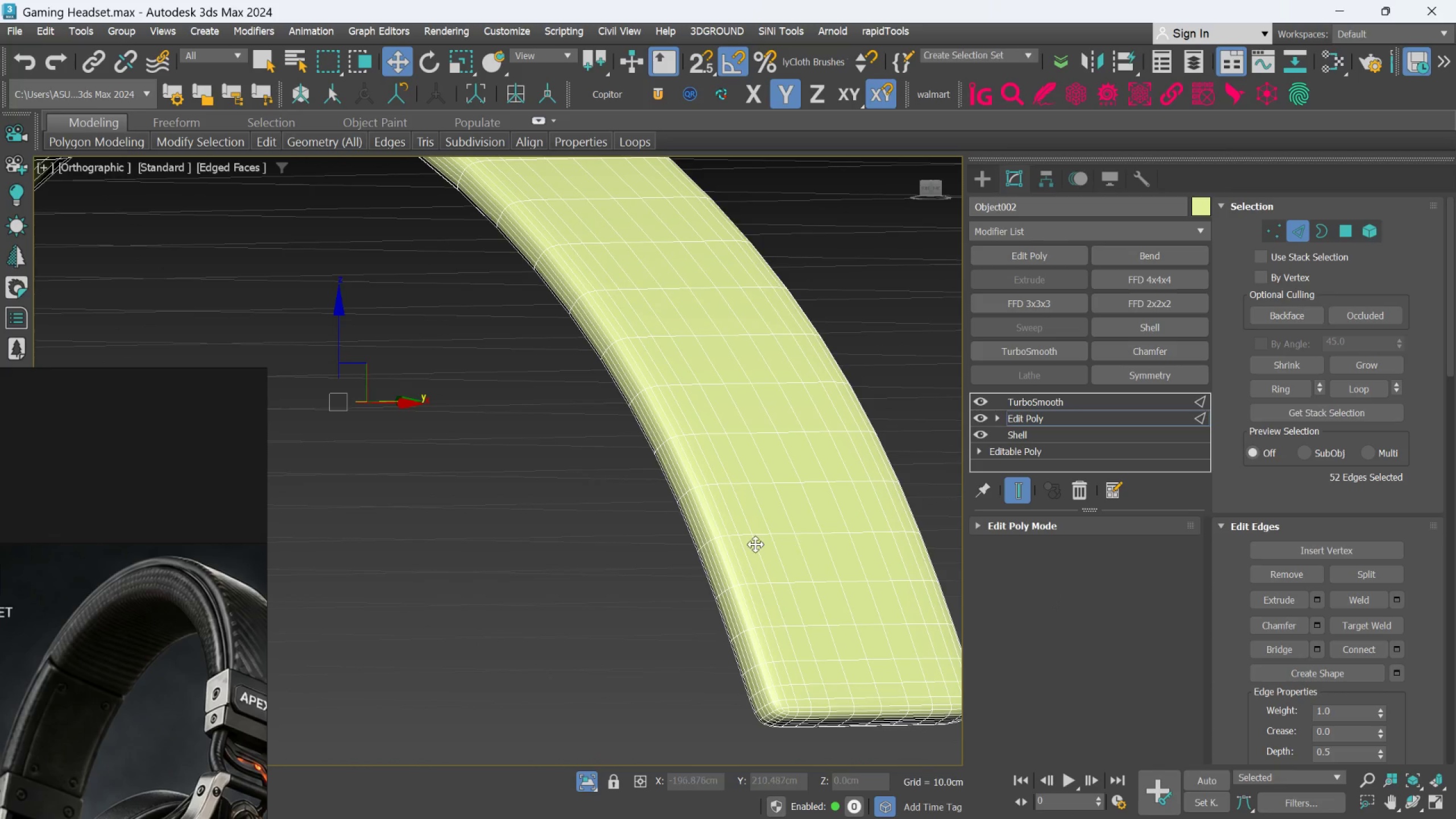 
hold_key(key=AltLeft, duration=0.78)
 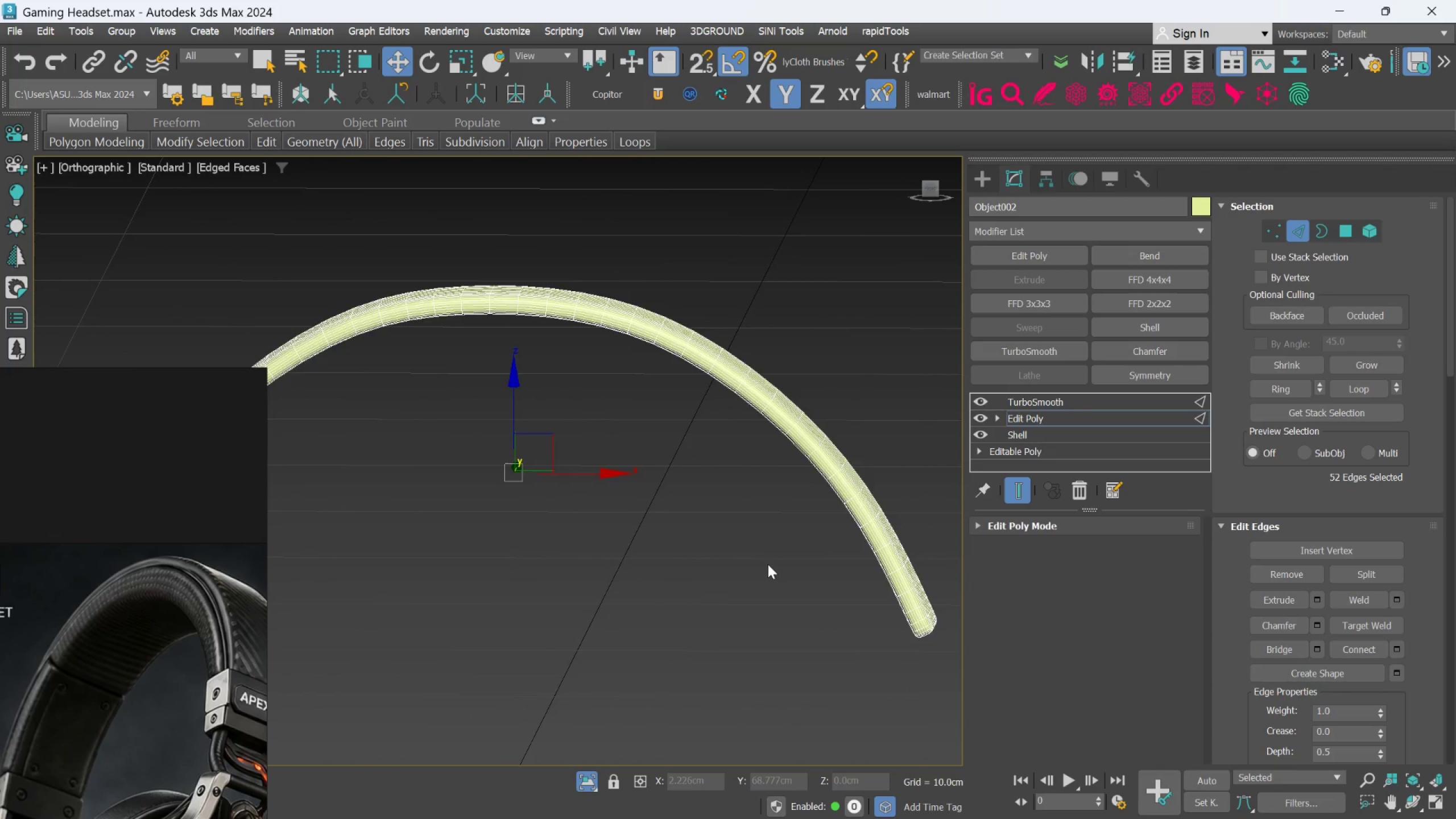 
scroll: coordinate [752, 548], scroll_direction: down, amount: 2.0
 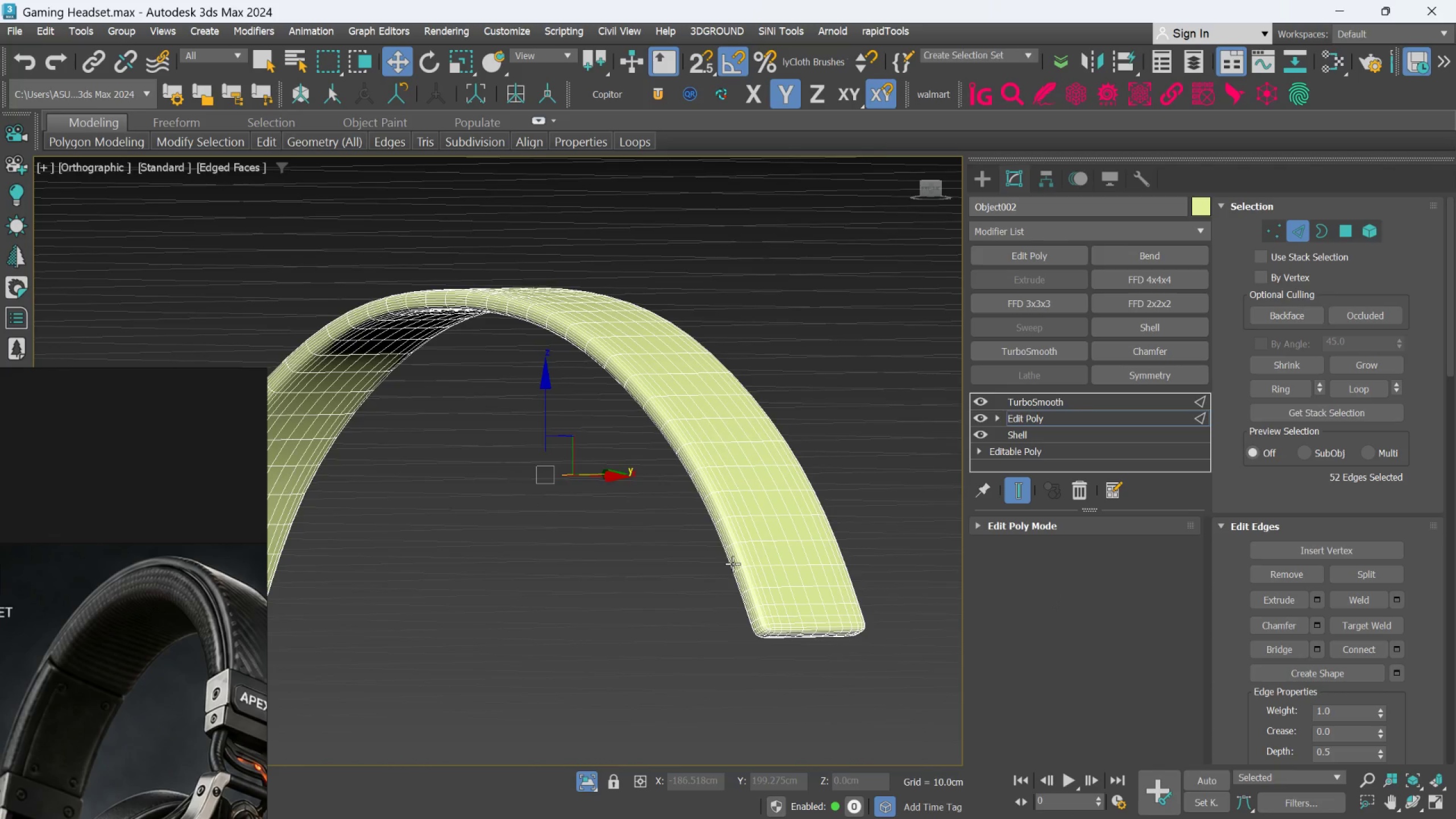 
hold_key(key=AltLeft, duration=0.53)
 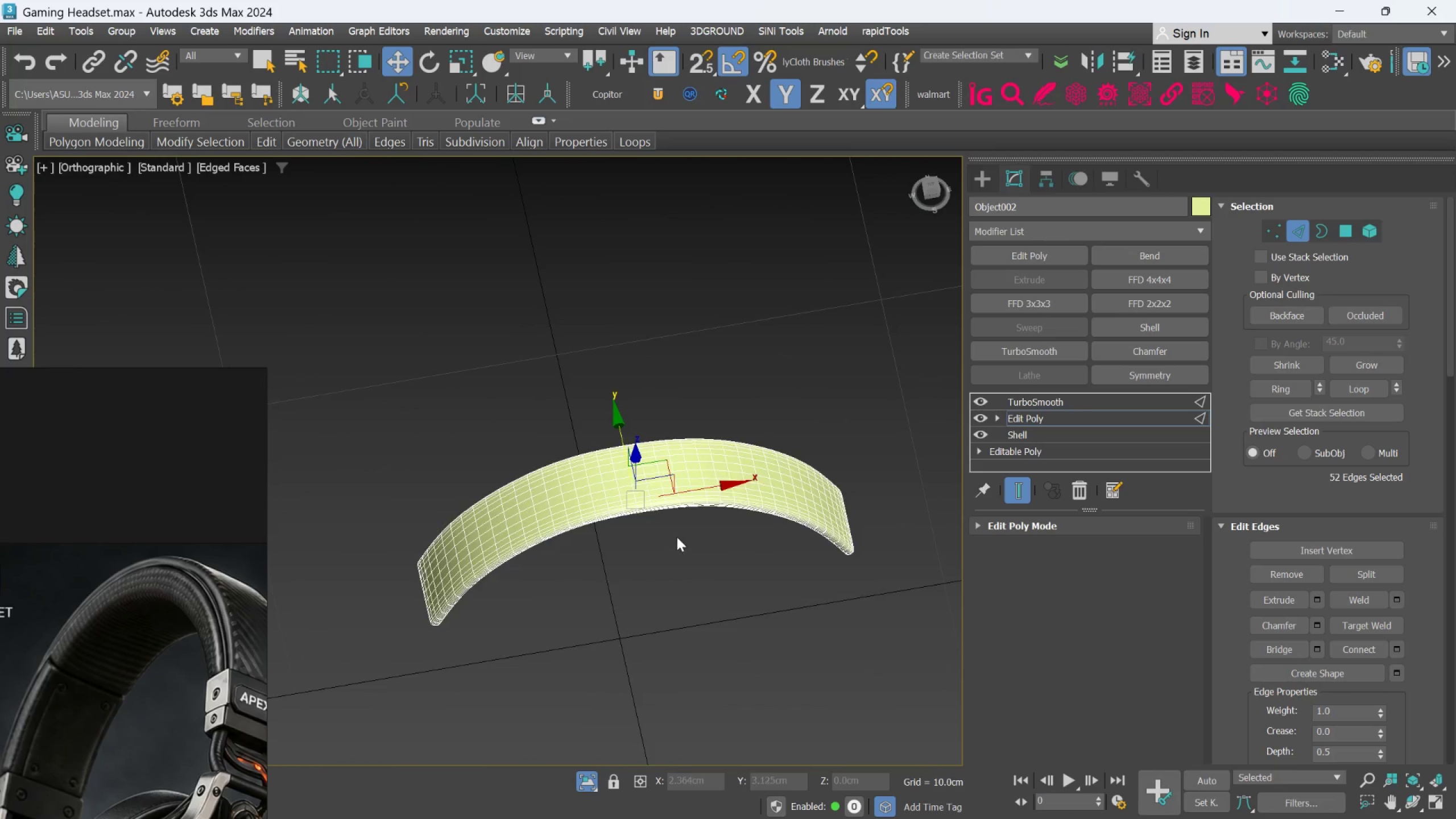 
scroll: coordinate [768, 564], scroll_direction: down, amount: 2.0
 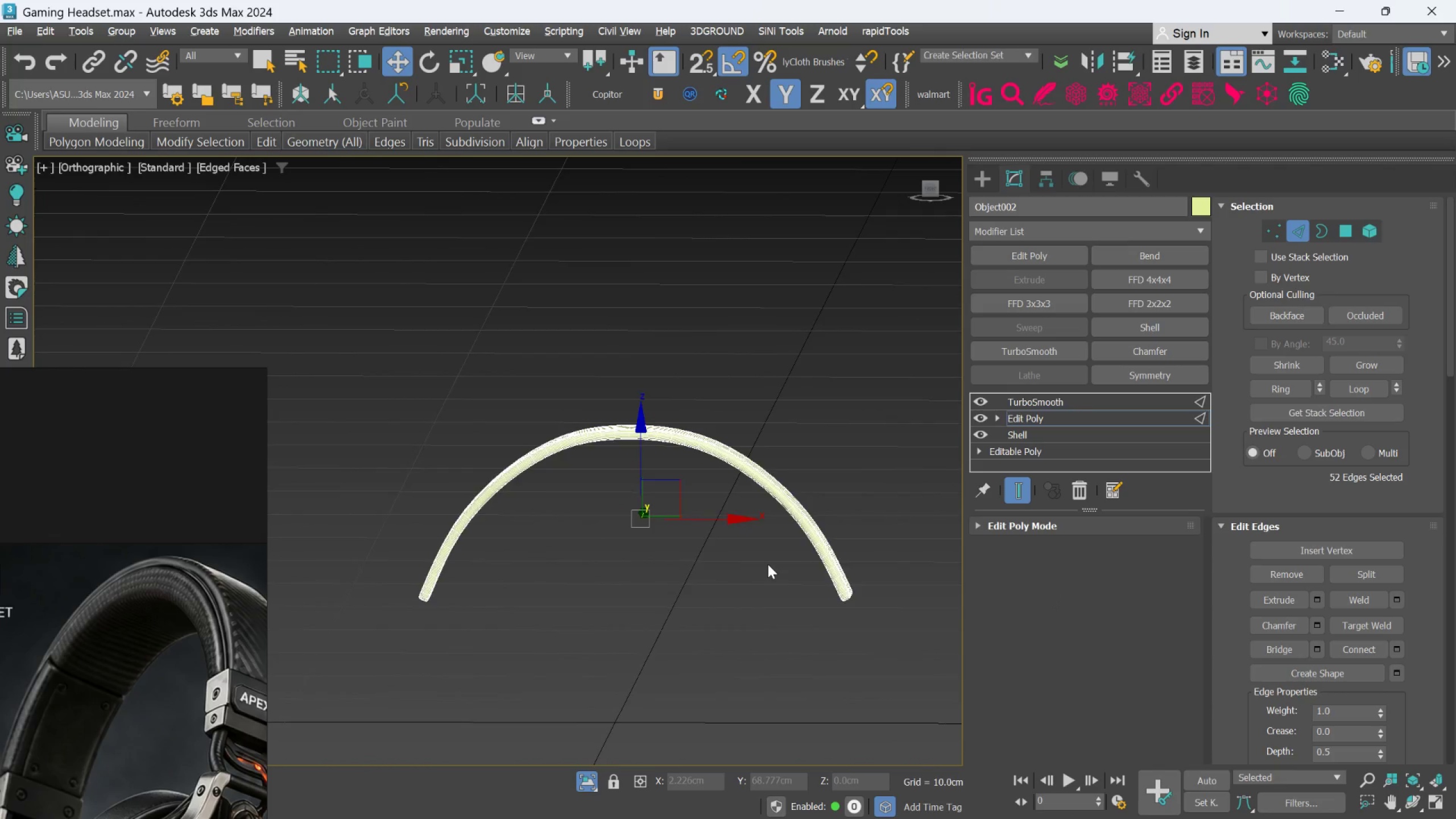 
hold_key(key=AltLeft, duration=1.49)
 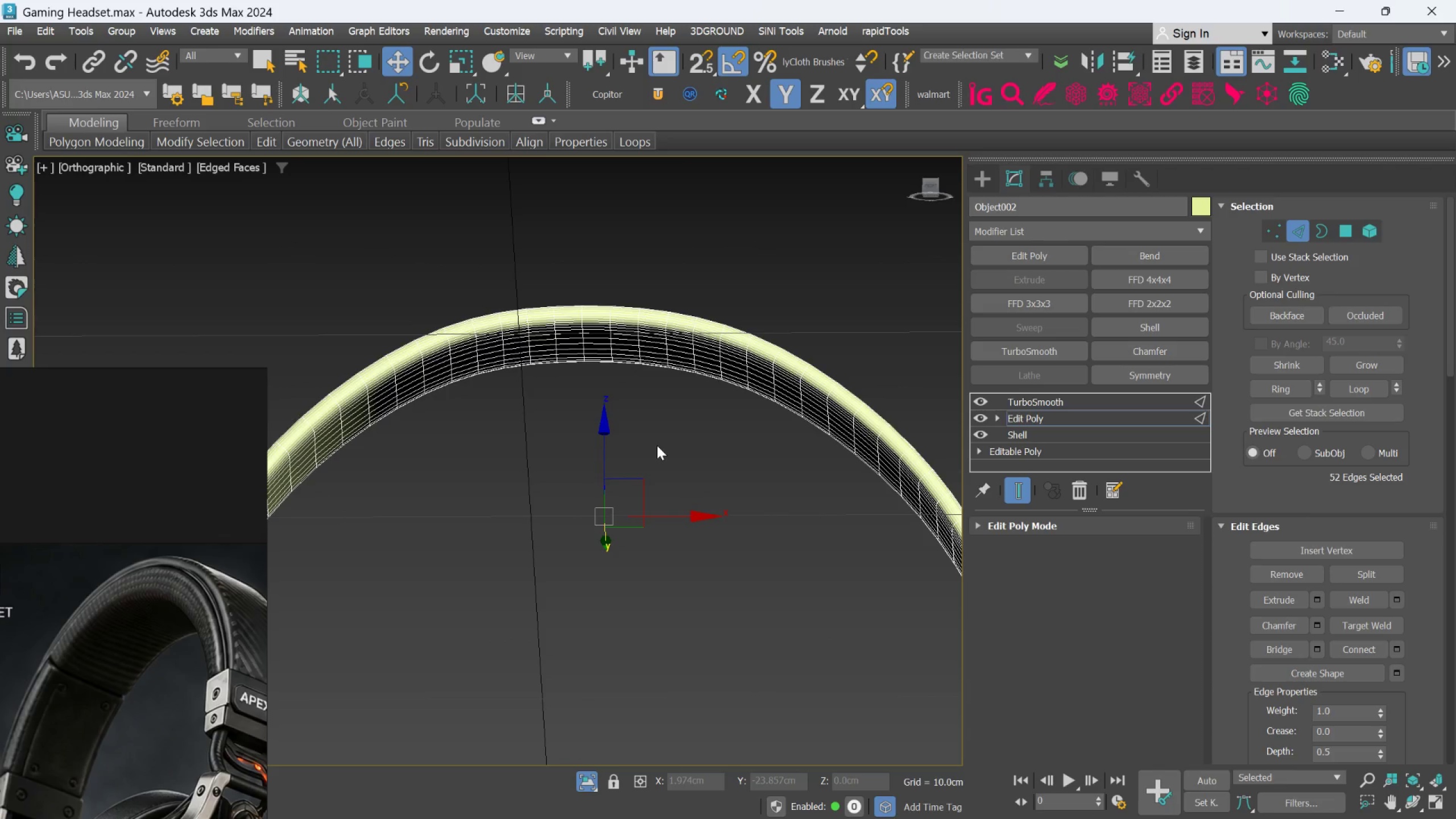 
scroll: coordinate [676, 537], scroll_direction: up, amount: 2.0
 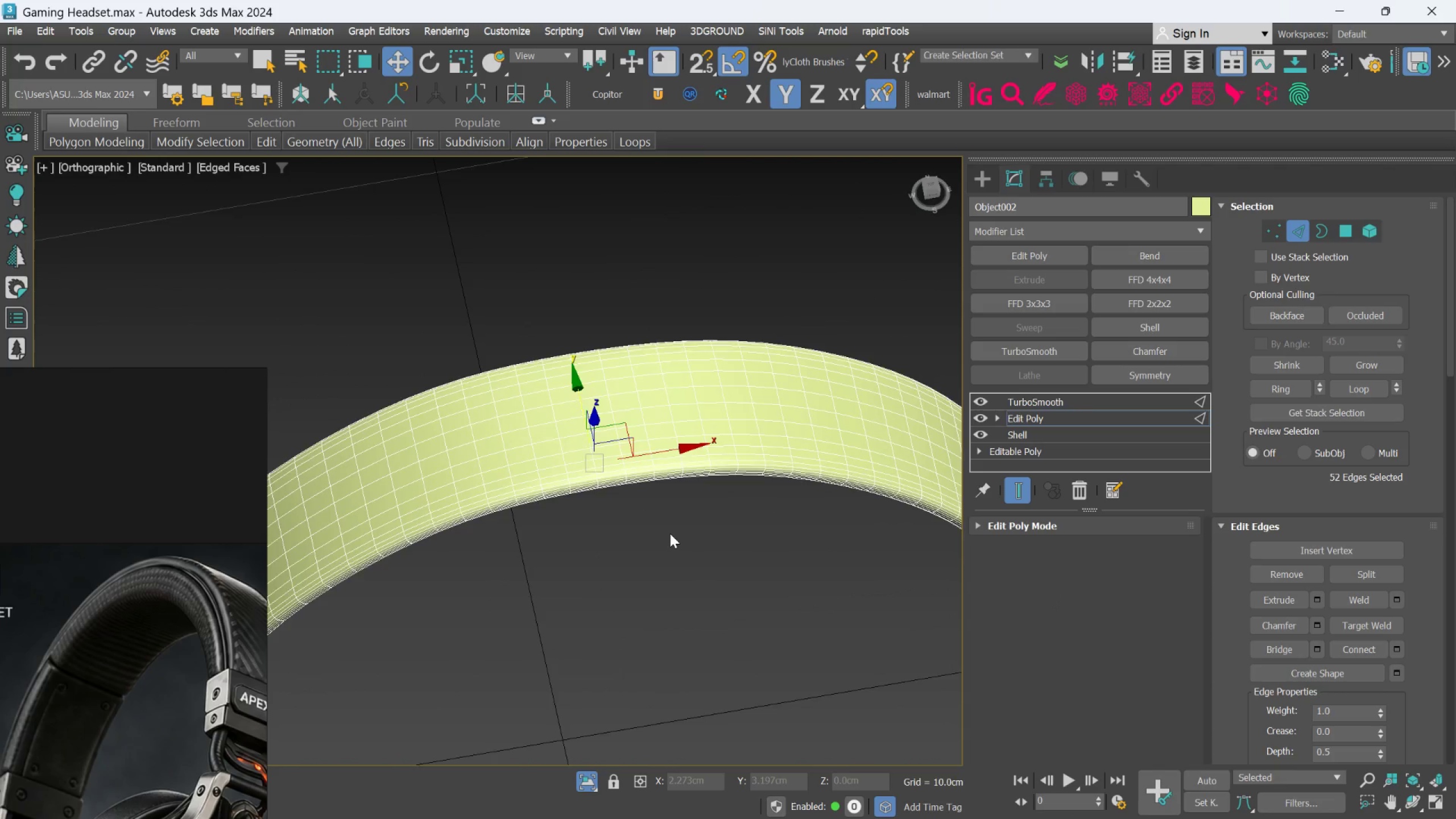 
key(F4)
 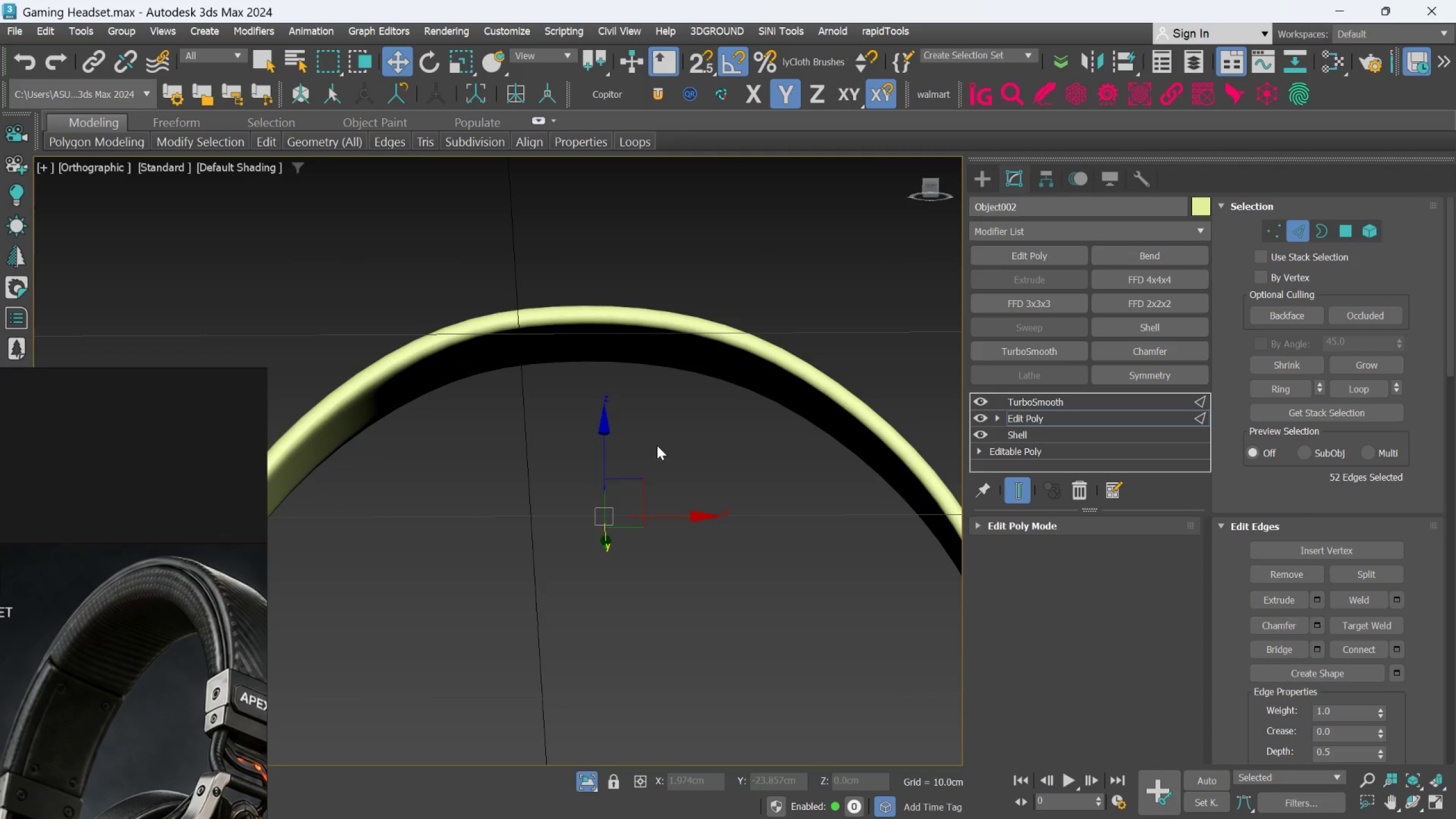 
hold_key(key=AltLeft, duration=0.61)
 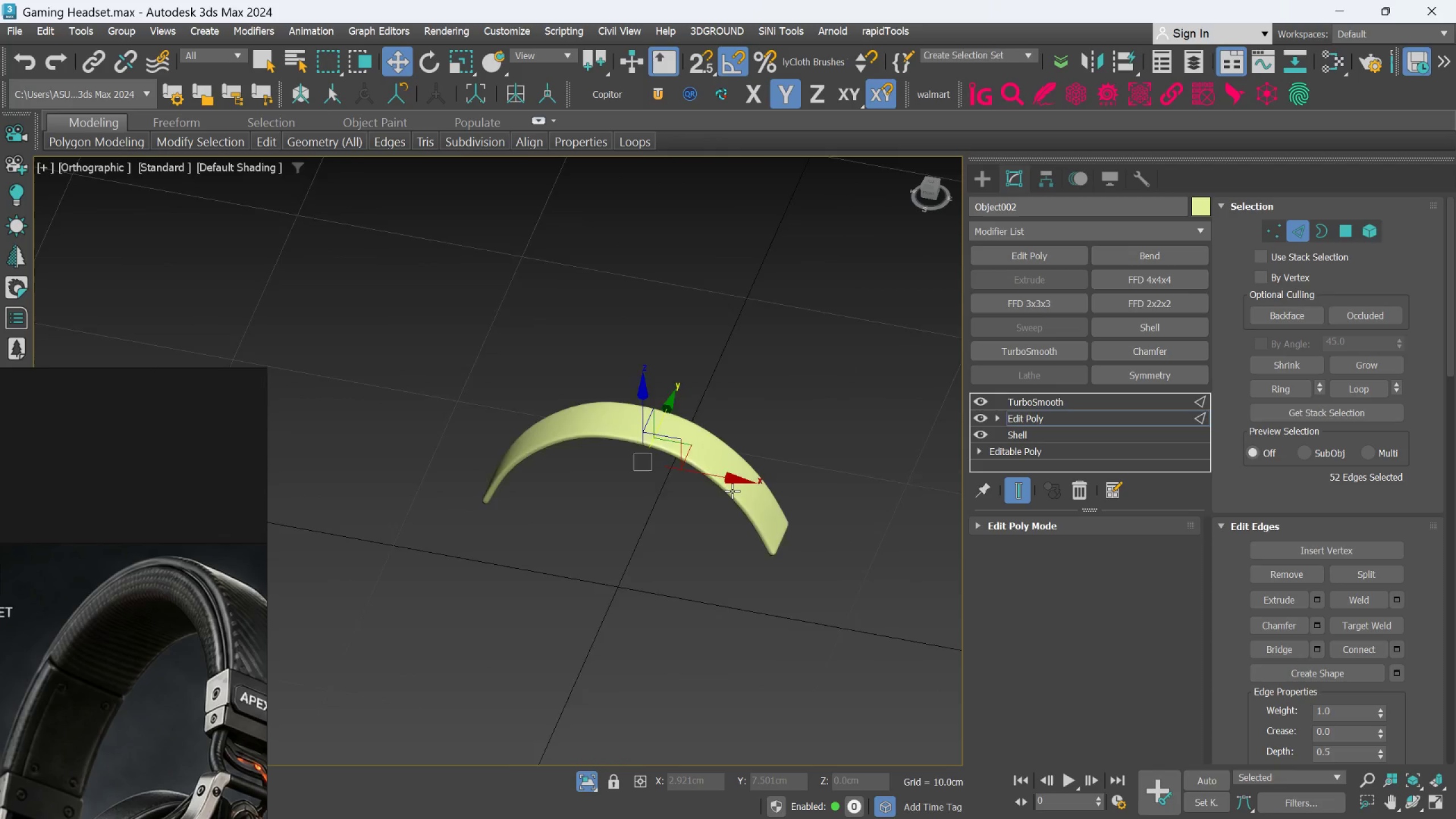 
scroll: coordinate [657, 468], scroll_direction: down, amount: 3.0
 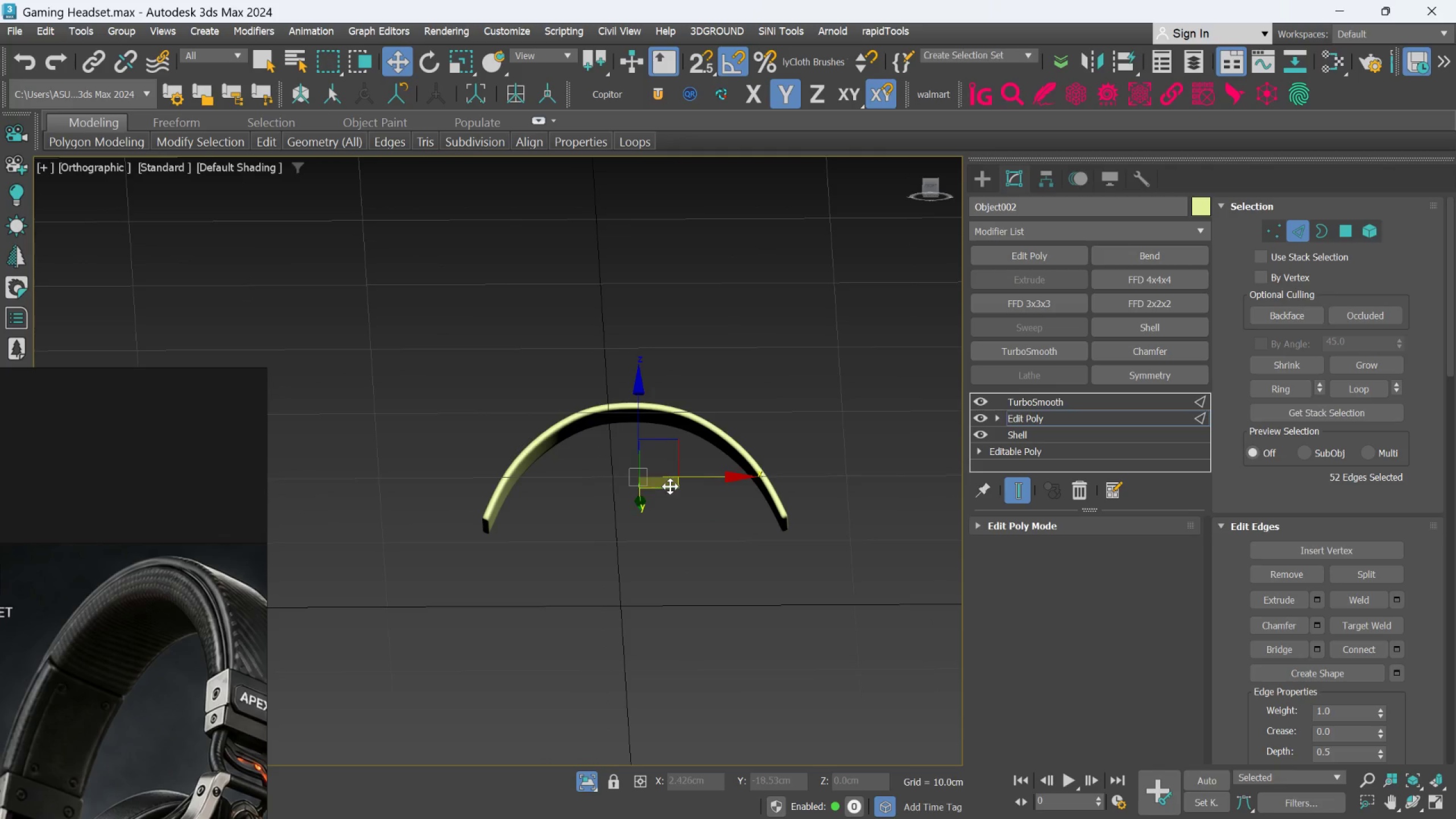 
scroll: coordinate [732, 491], scroll_direction: up, amount: 2.0
 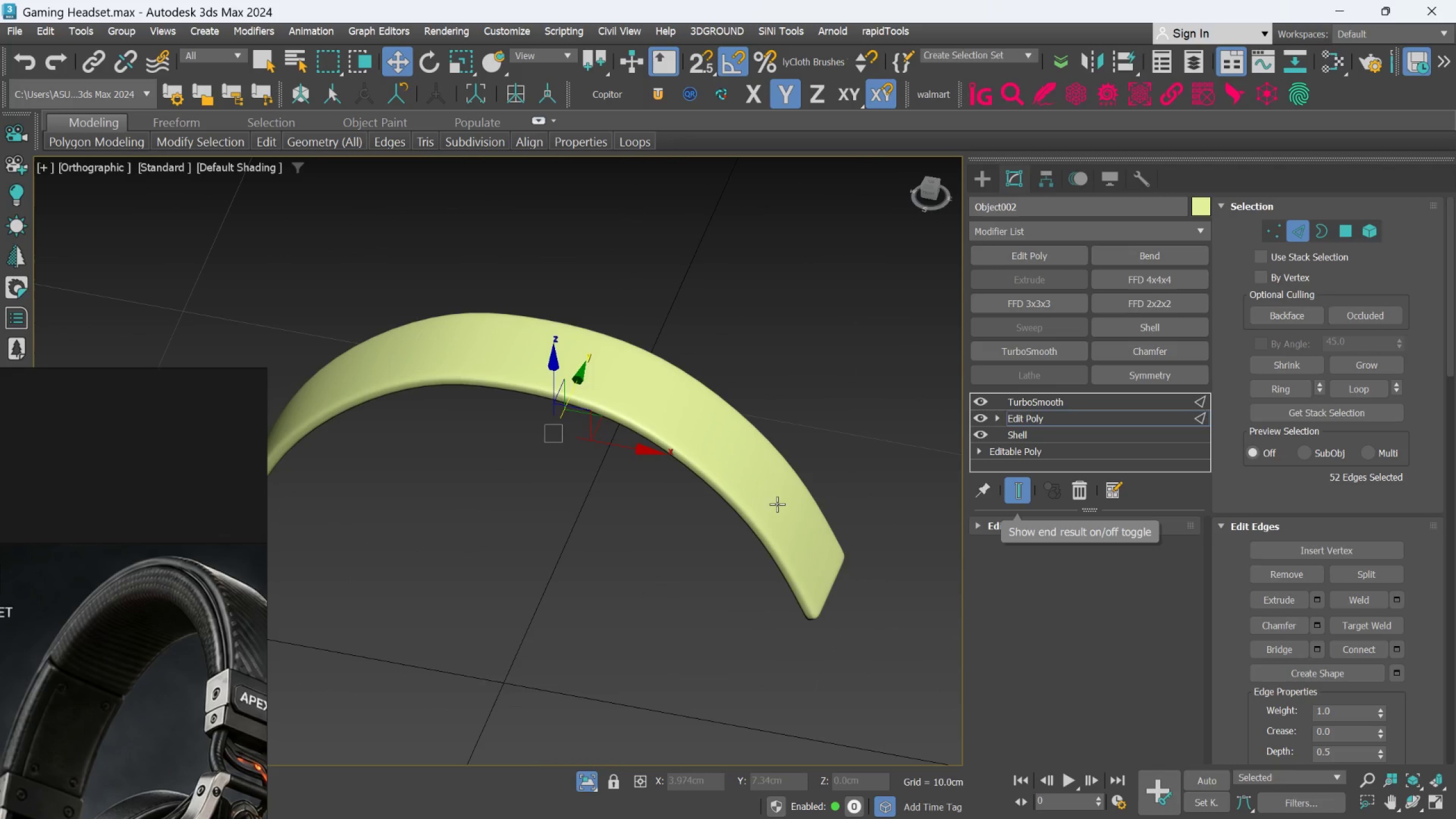 
hold_key(key=AltLeft, duration=0.59)
 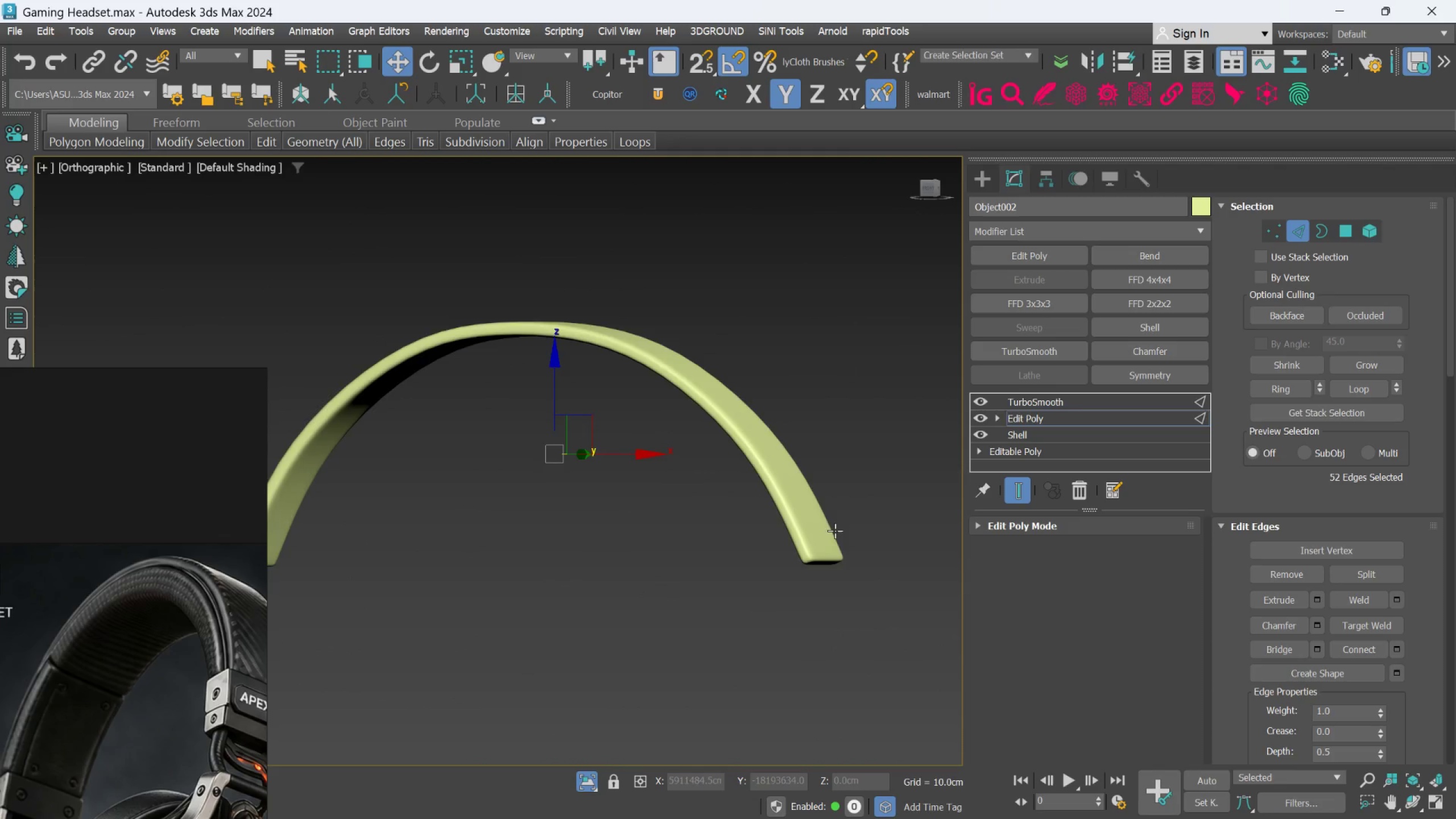 
scroll: coordinate [796, 540], scroll_direction: up, amount: 4.0
 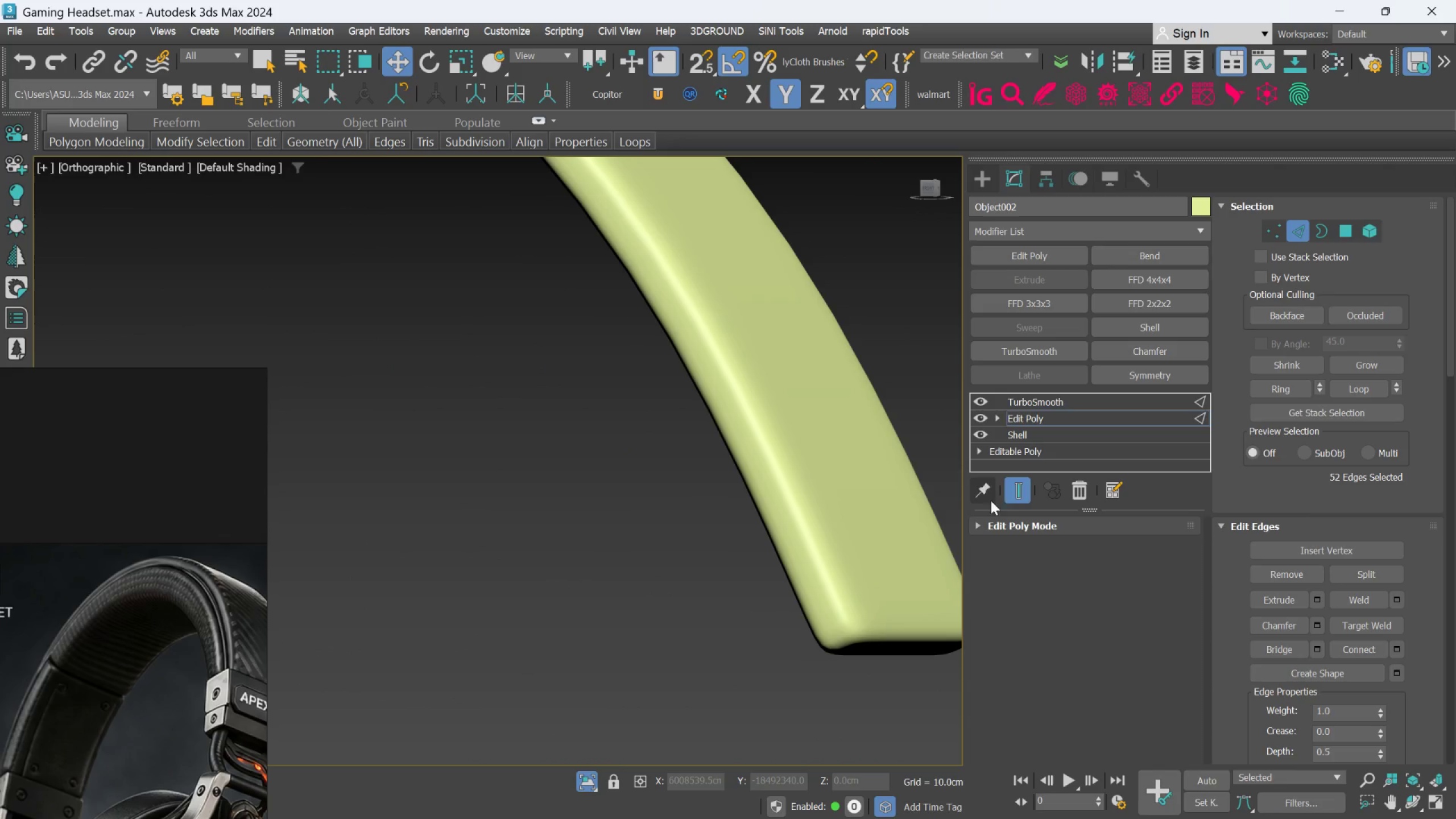 
left_click([1008, 497])
 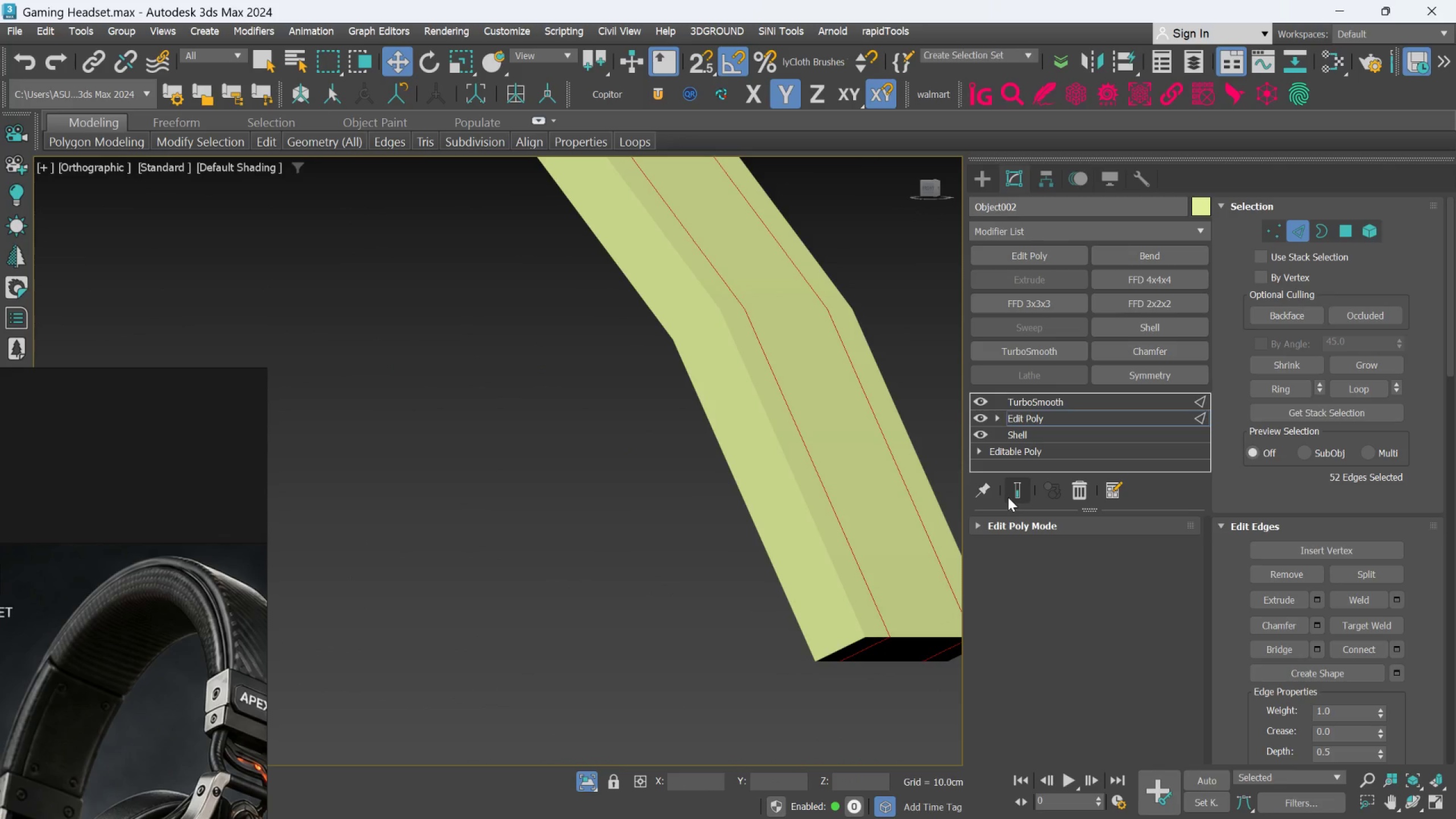 
key(Control+Z)
 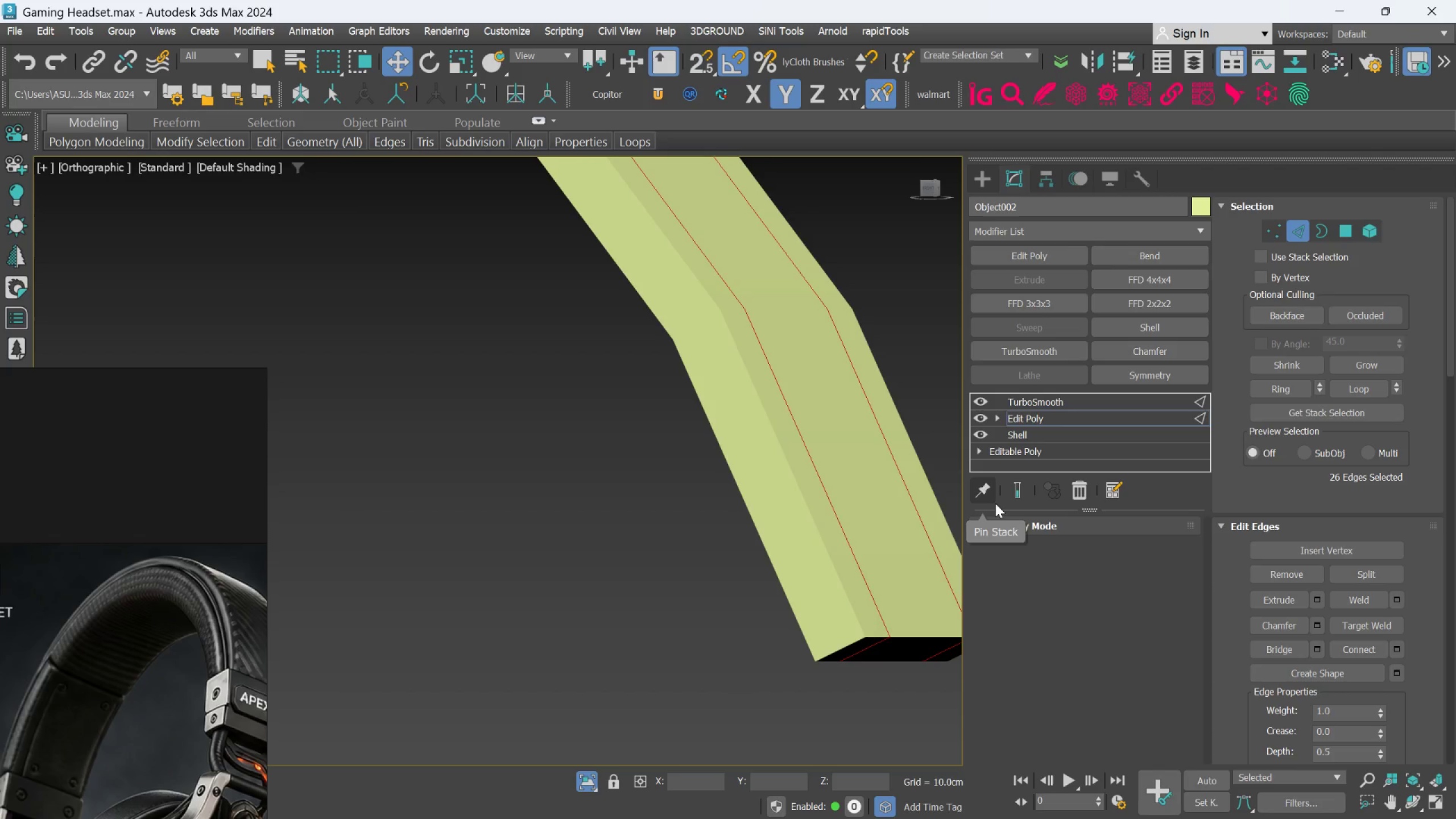 
key(Control+Z)
 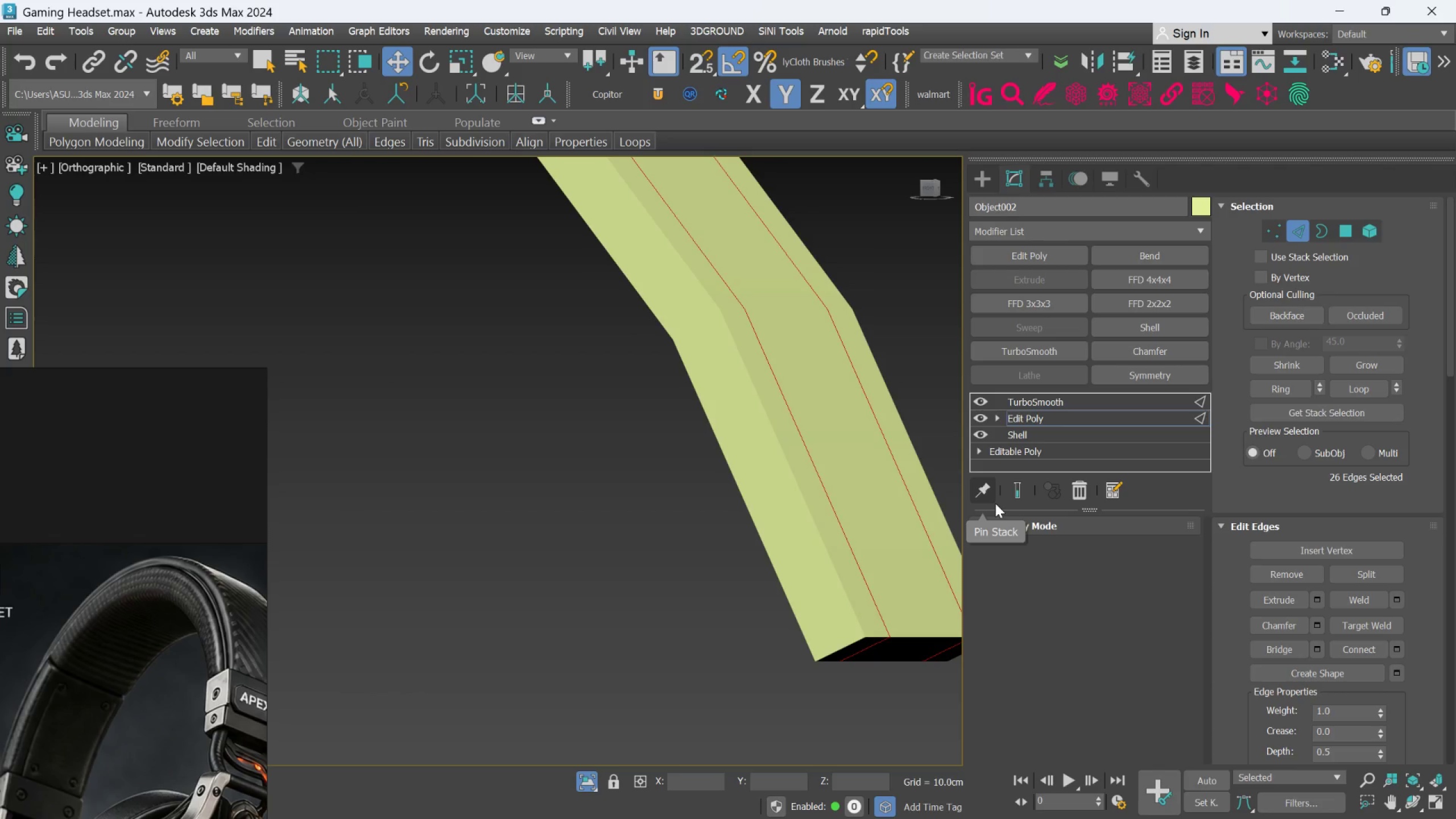 
key(Control+Z)
 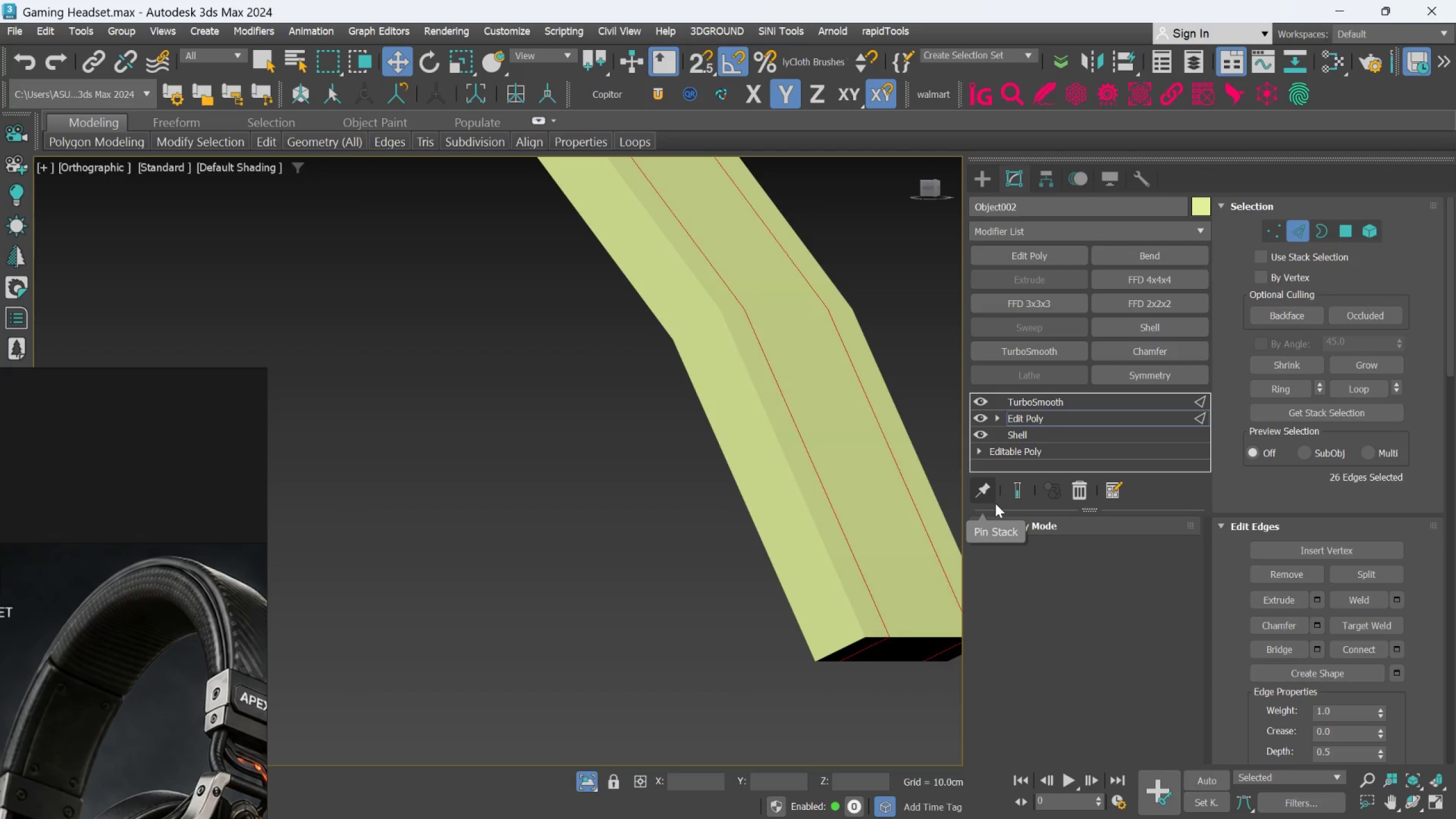 
key(Control+Z)
 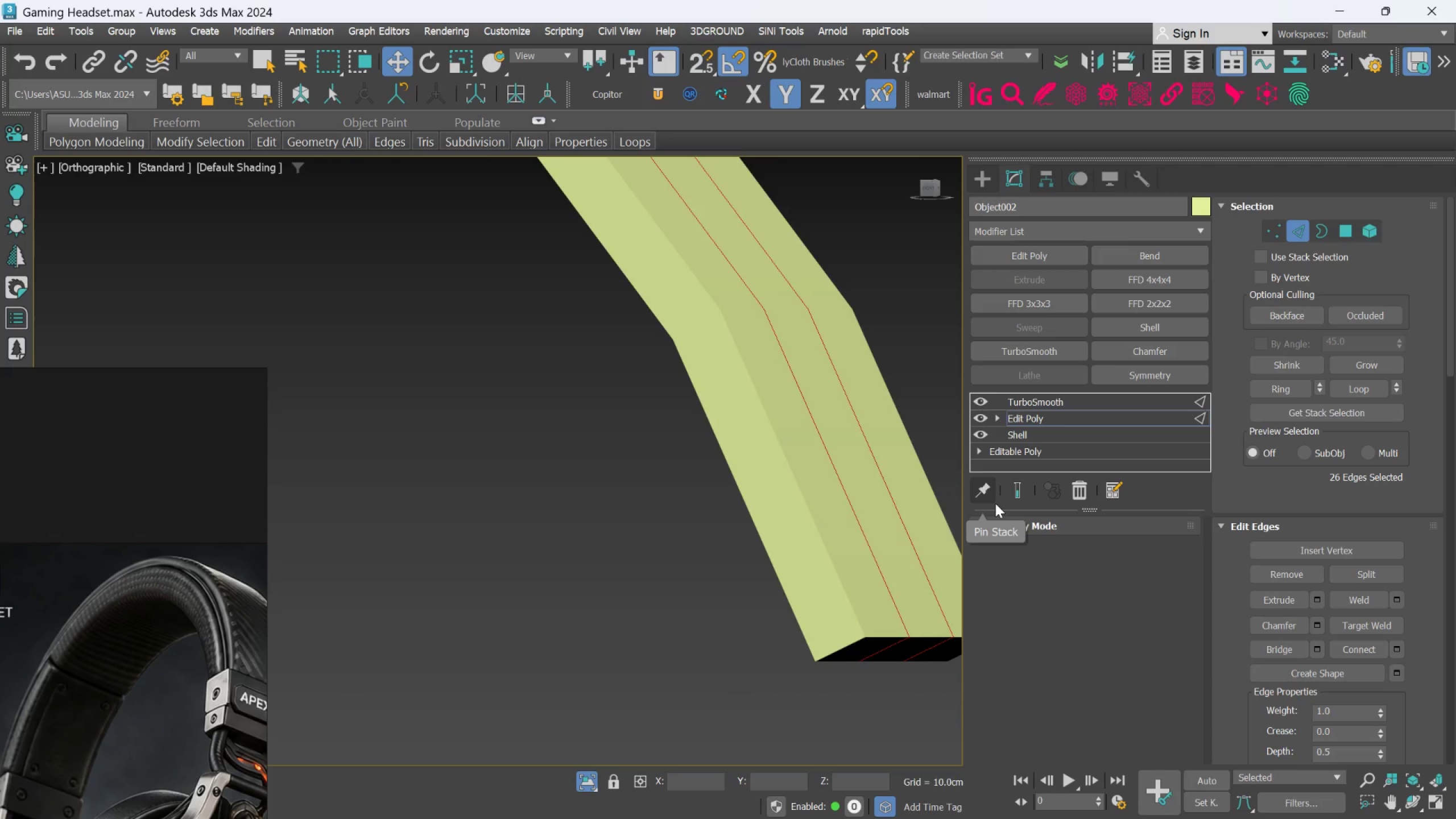 
key(Control+Z)
 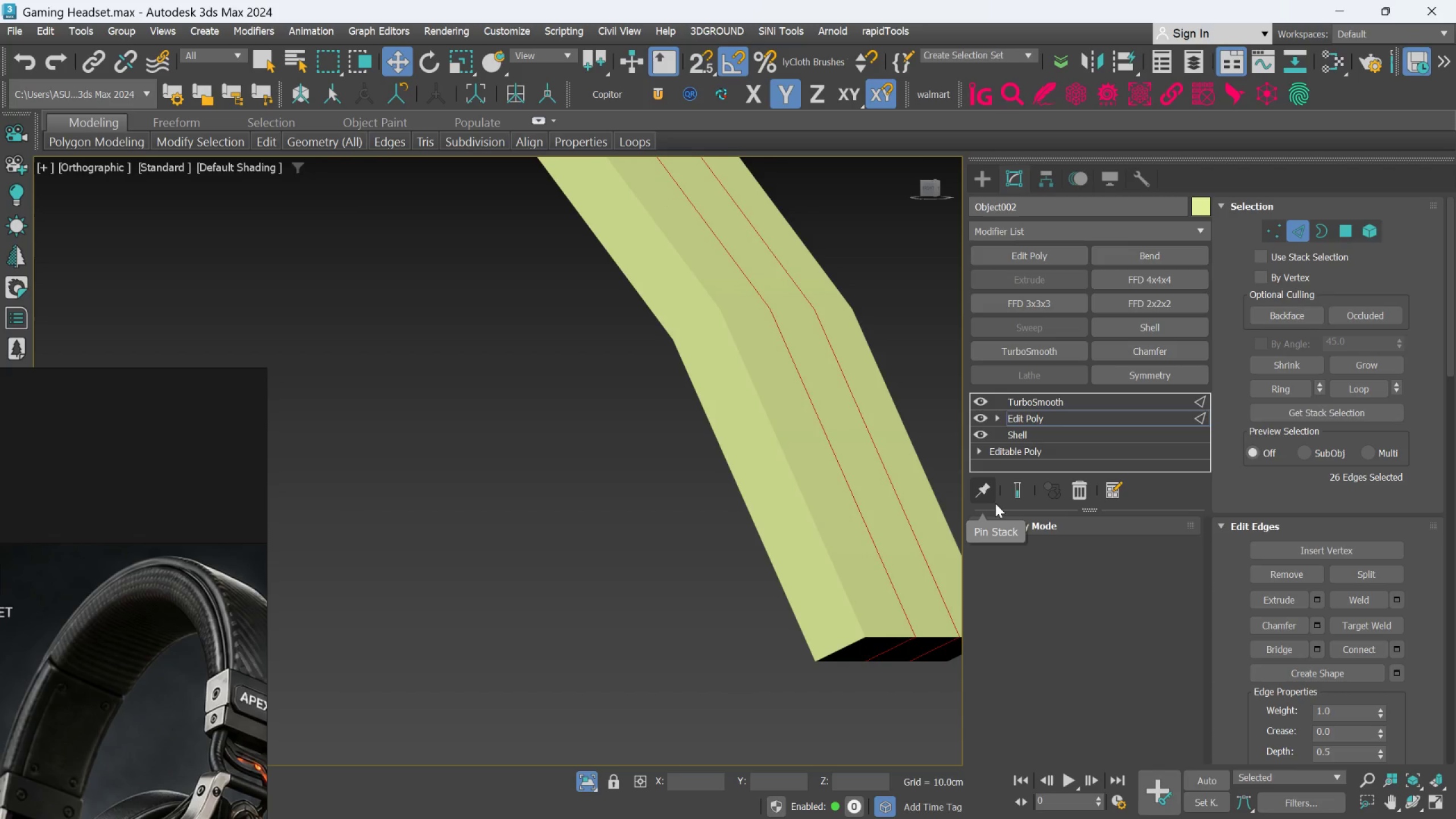 
key(Control+Z)
 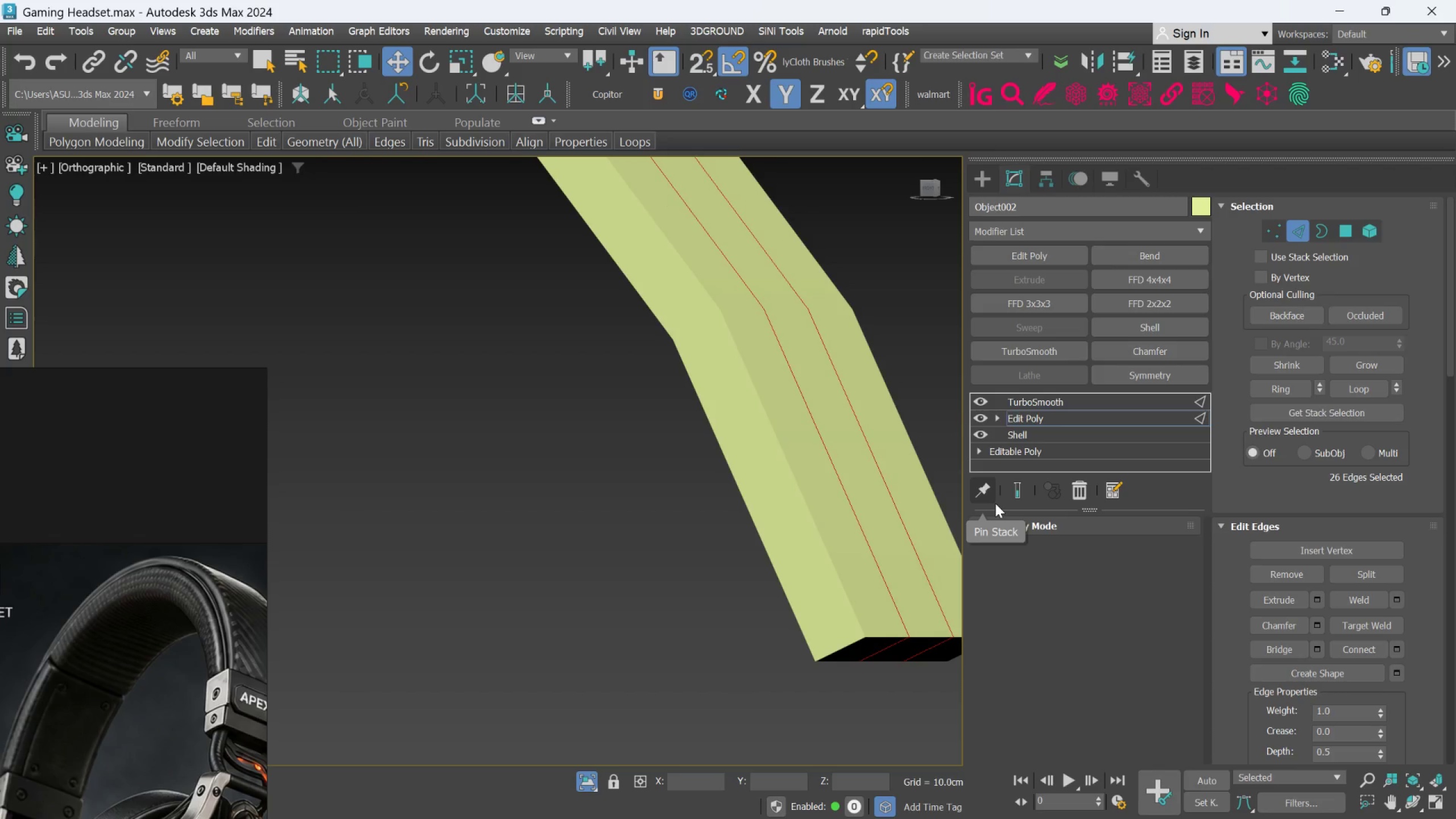 
key(Control+Z)
 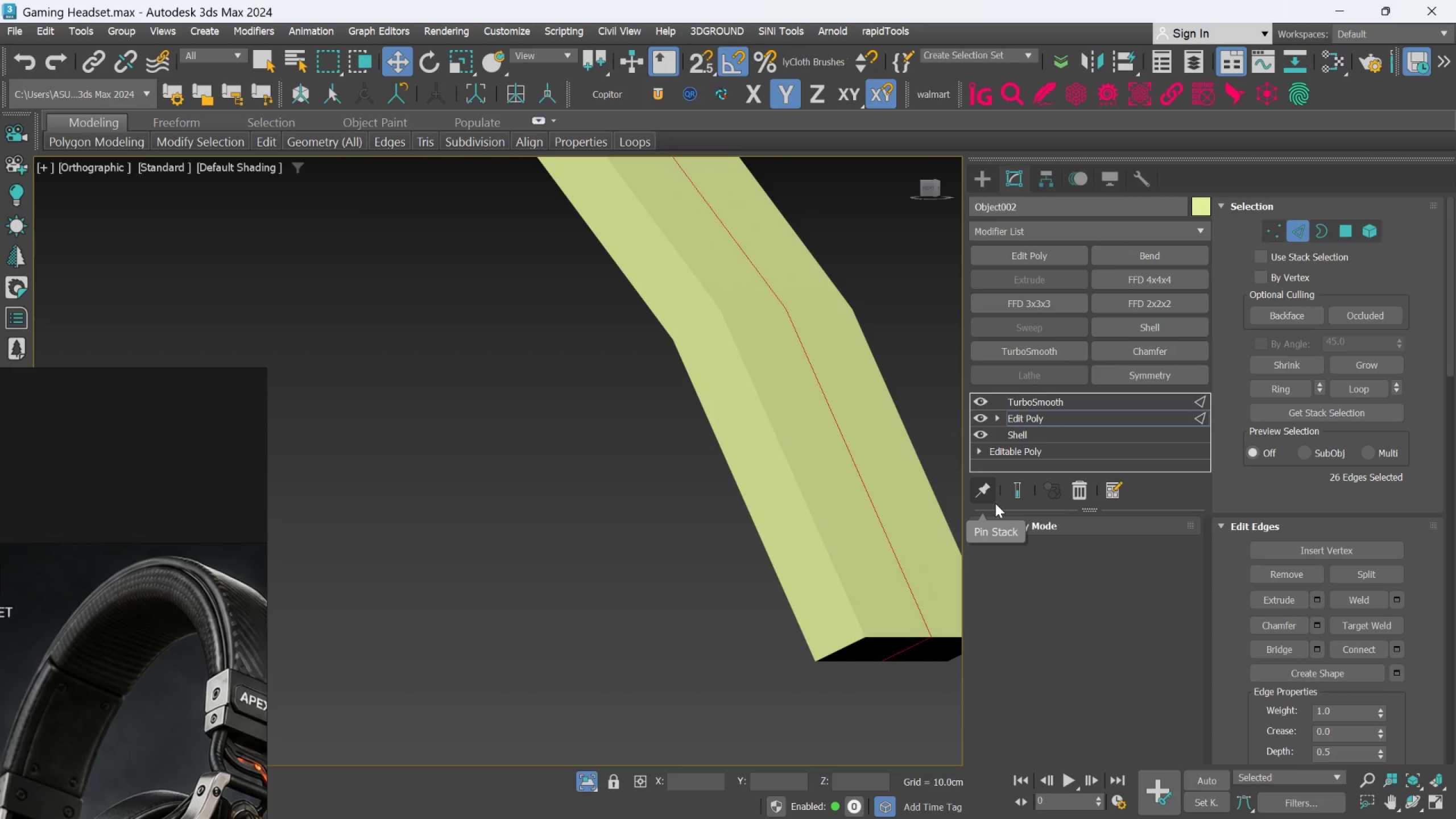 
key(Control+Z)
 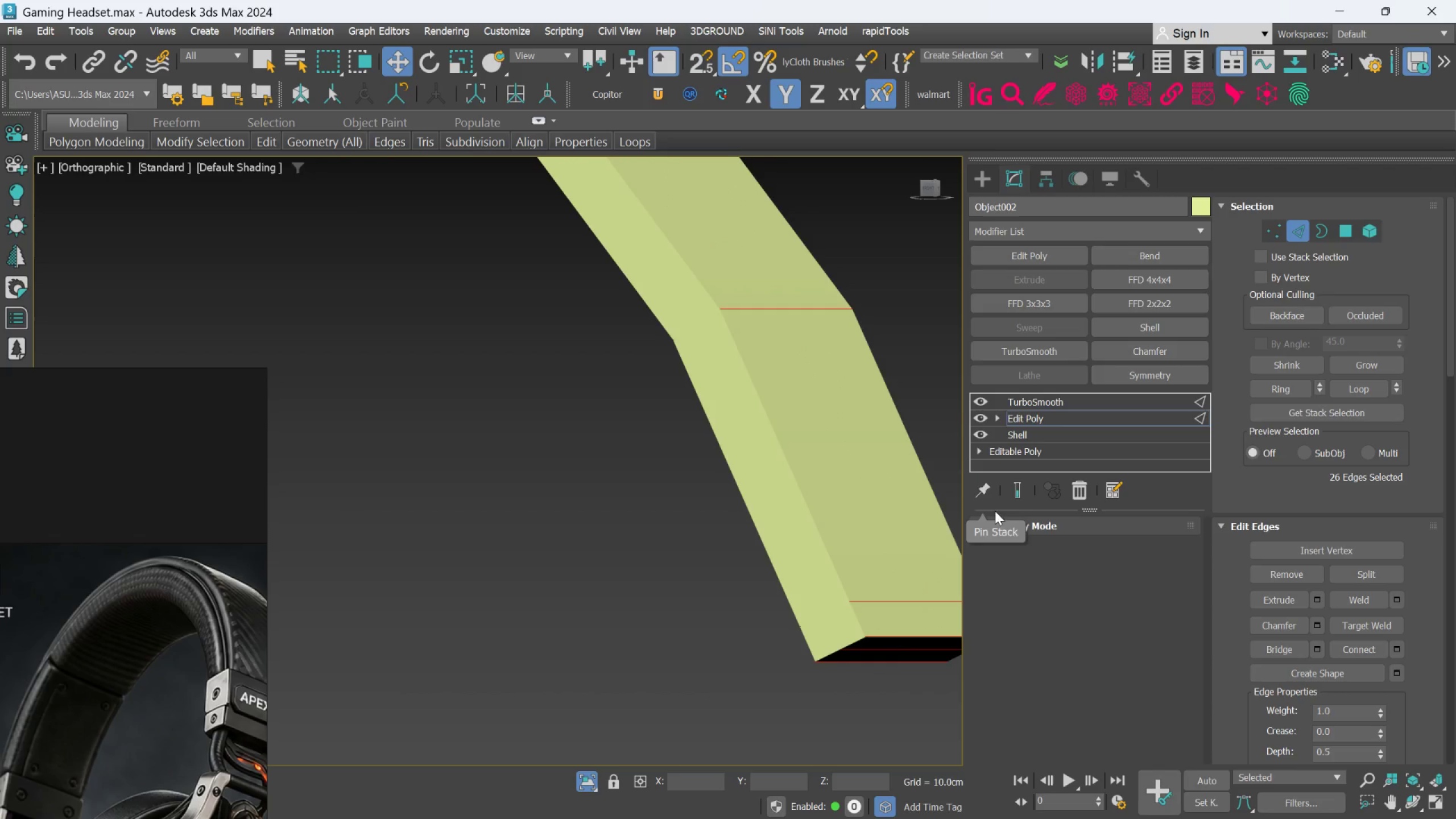 
left_click([1011, 501])
 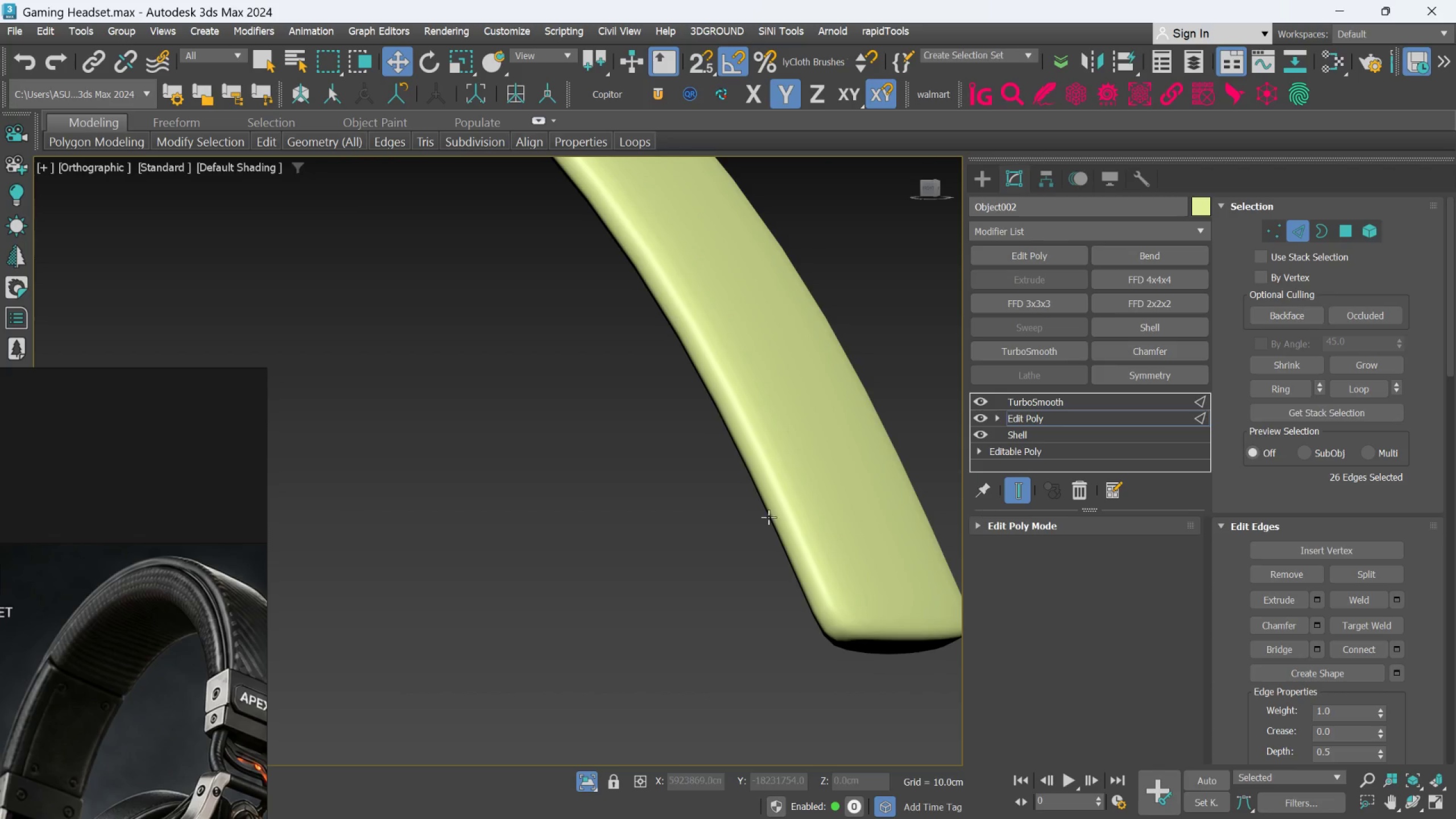 
scroll: coordinate [738, 513], scroll_direction: down, amount: 3.0
 